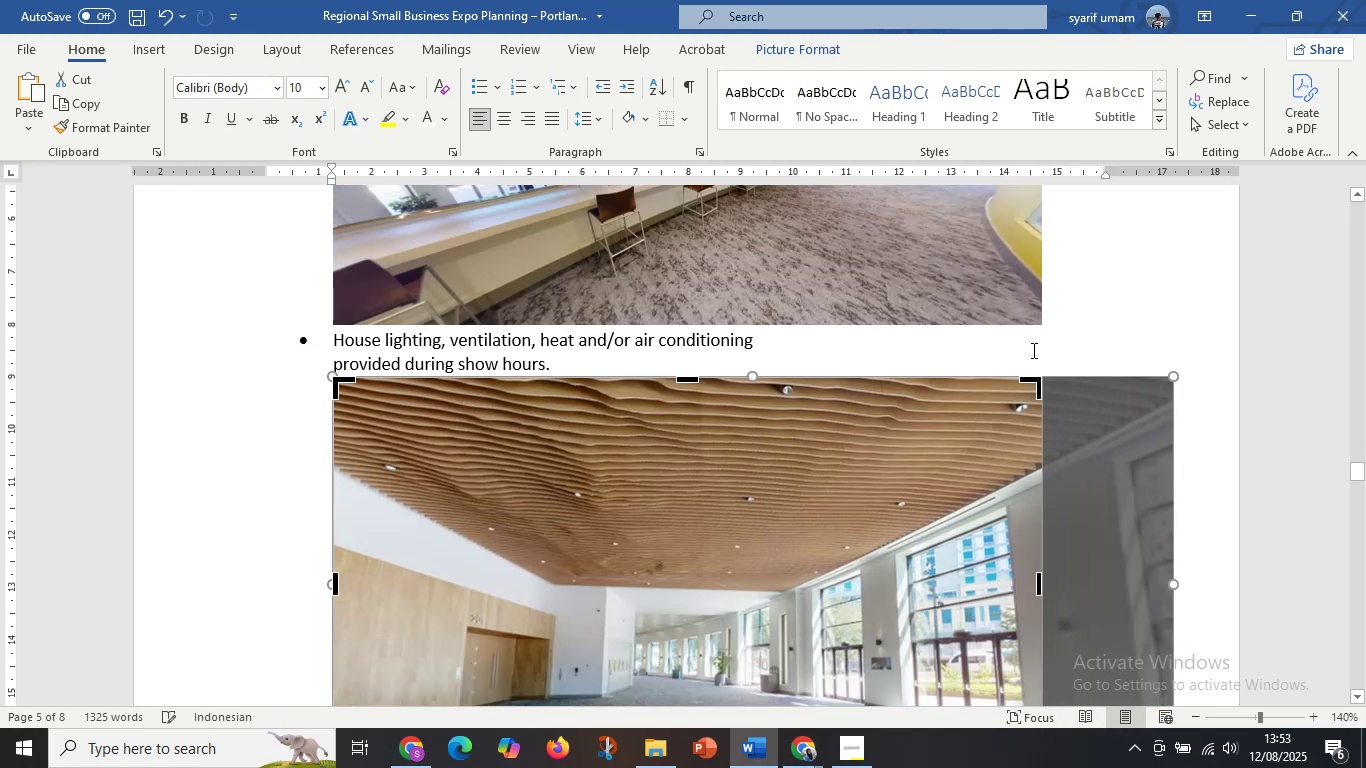 
scroll: coordinate [1016, 444], scroll_direction: down, amount: 5.0
 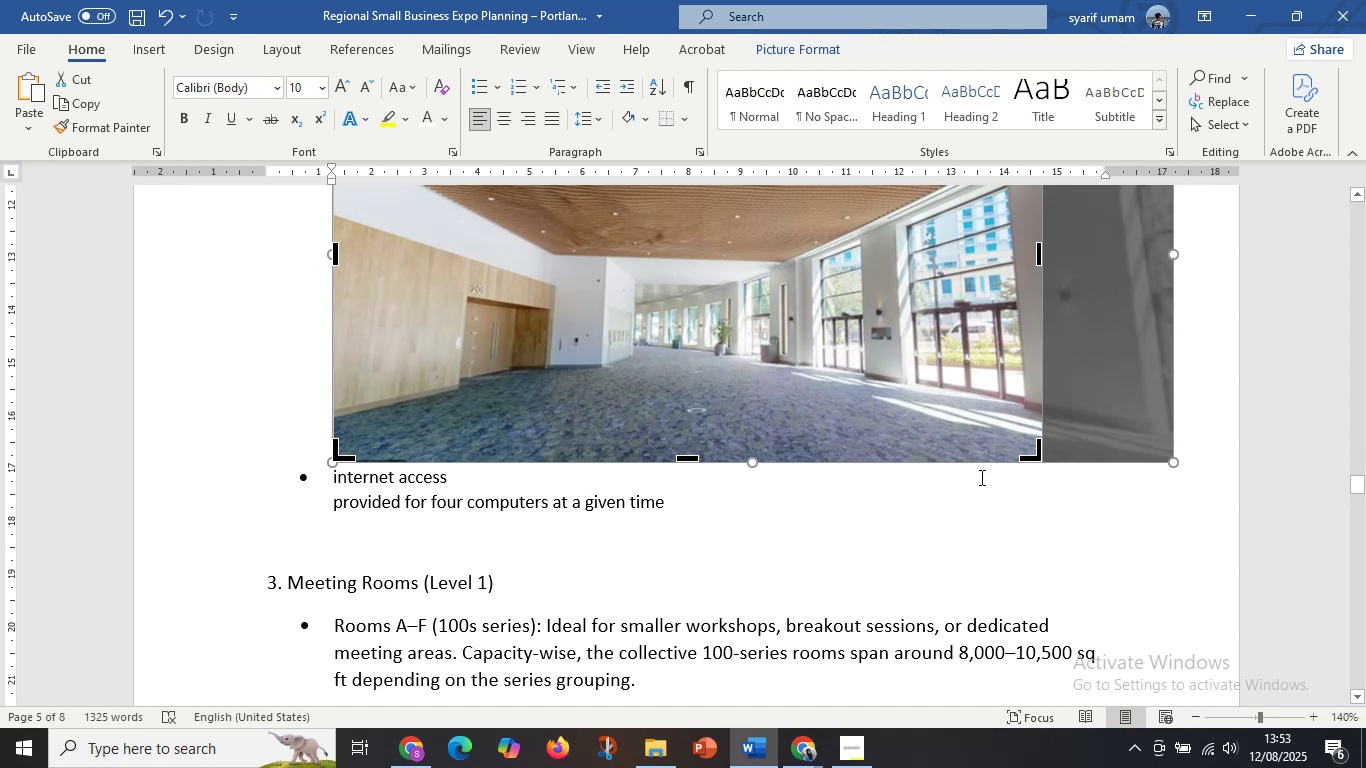 
scroll: coordinate [981, 477], scroll_direction: up, amount: 5.0
 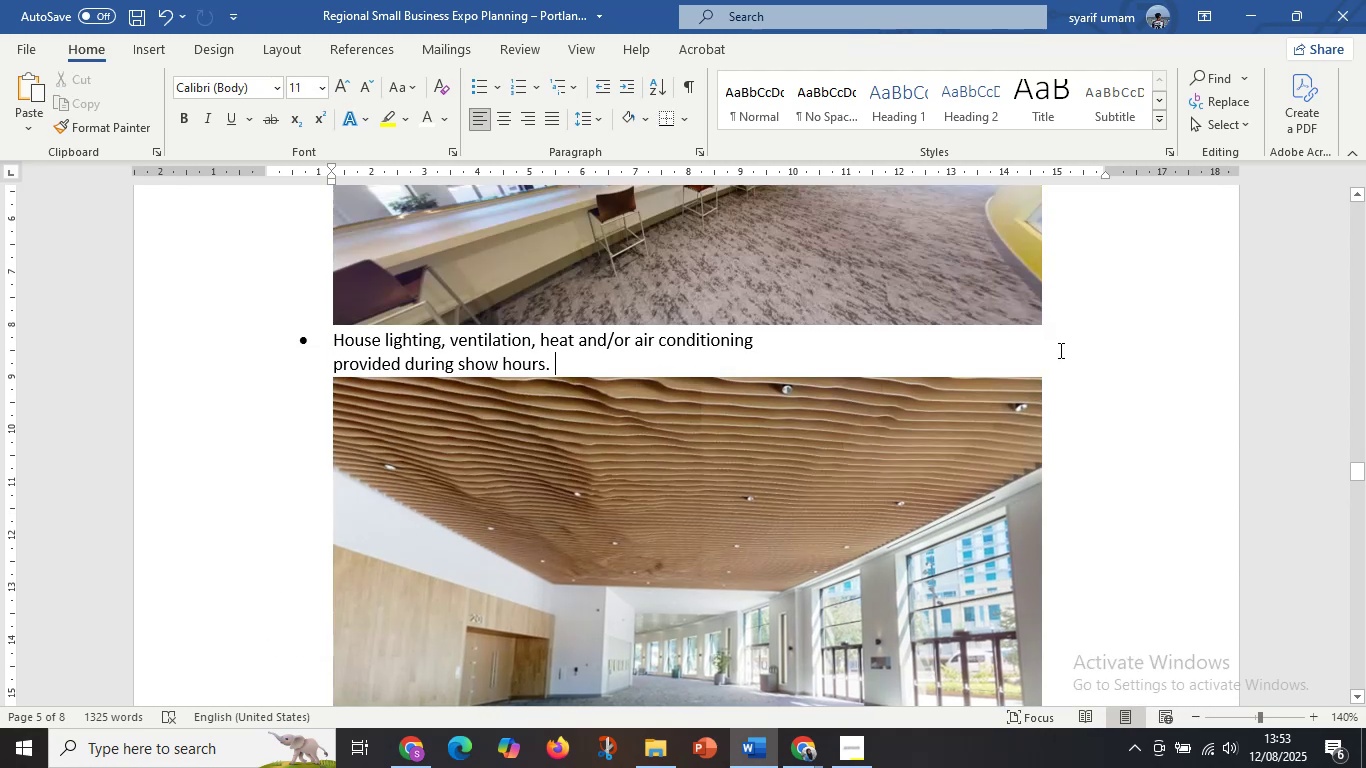 
double_click([977, 300])
 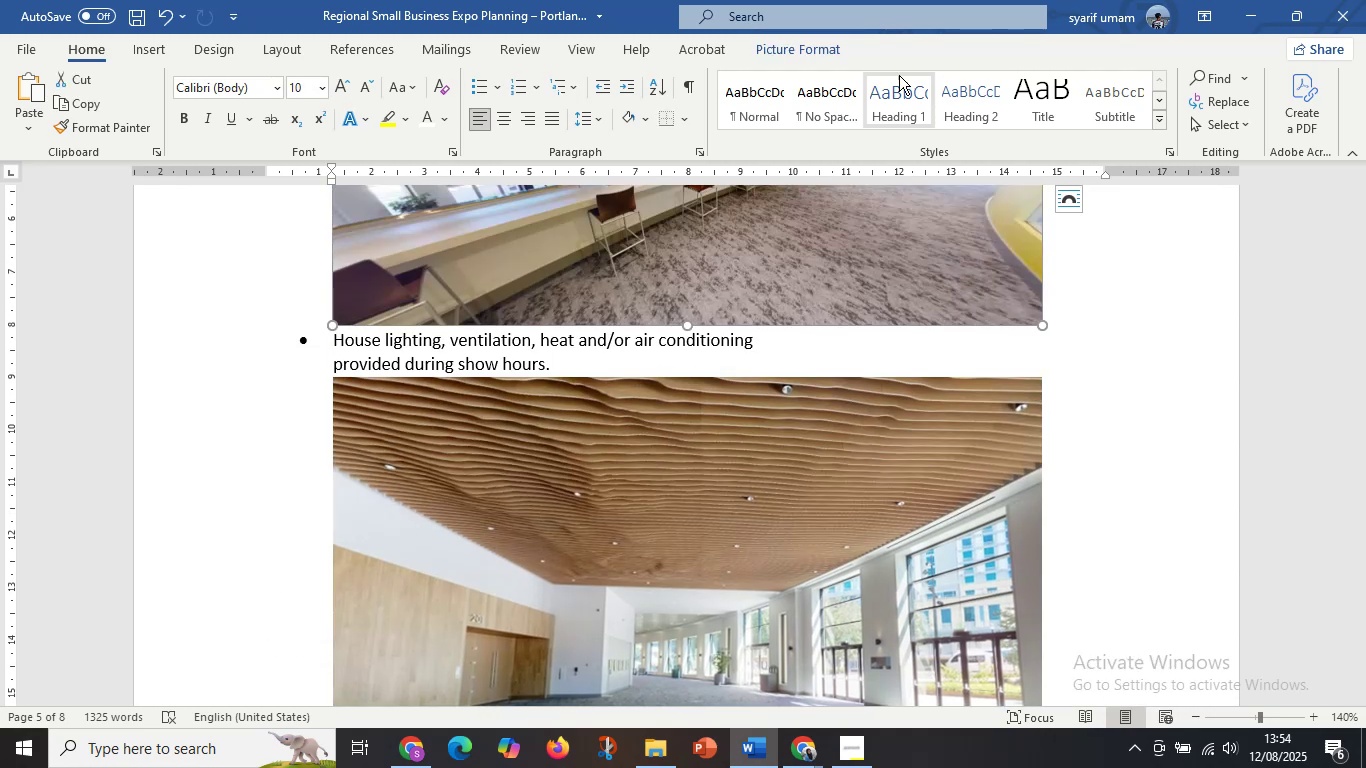 
left_click_drag(start_coordinate=[803, 38], to_coordinate=[809, 37])
 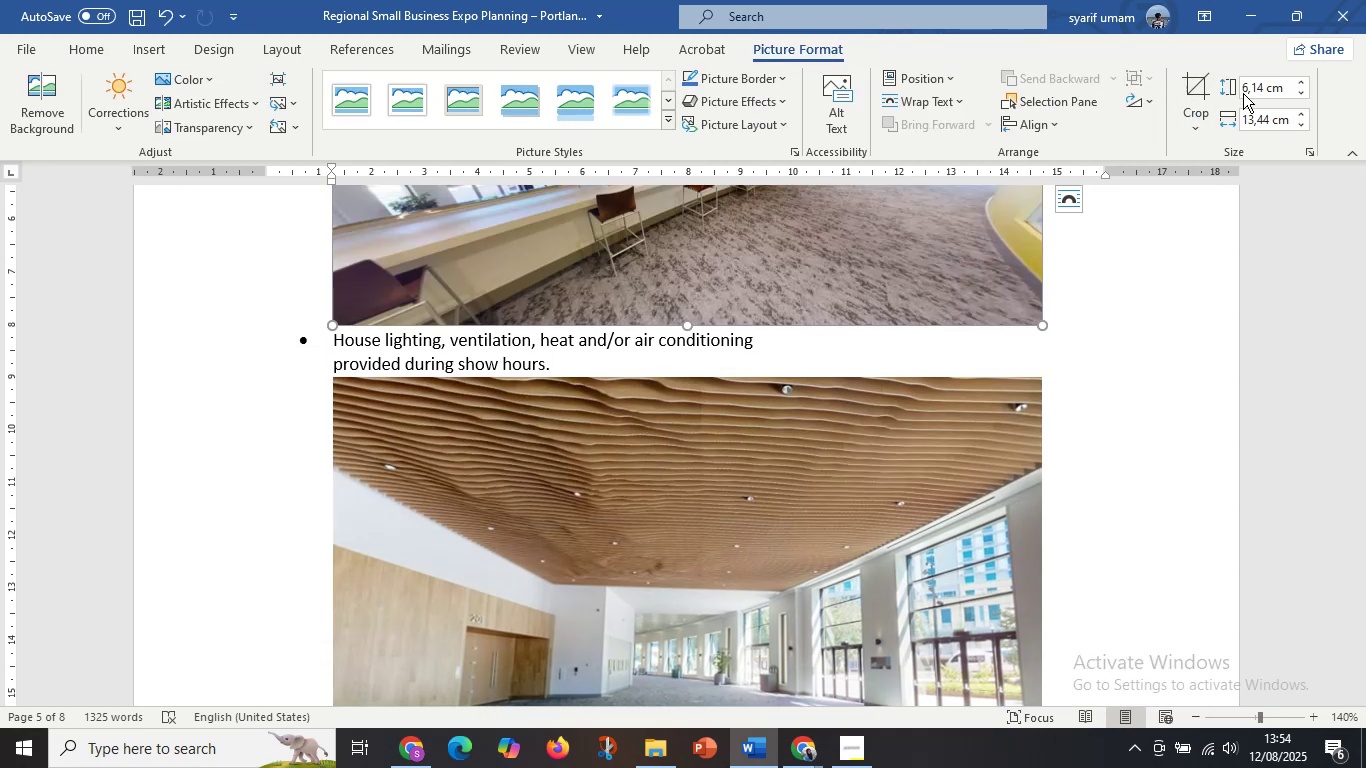 
left_click([1270, 89])
 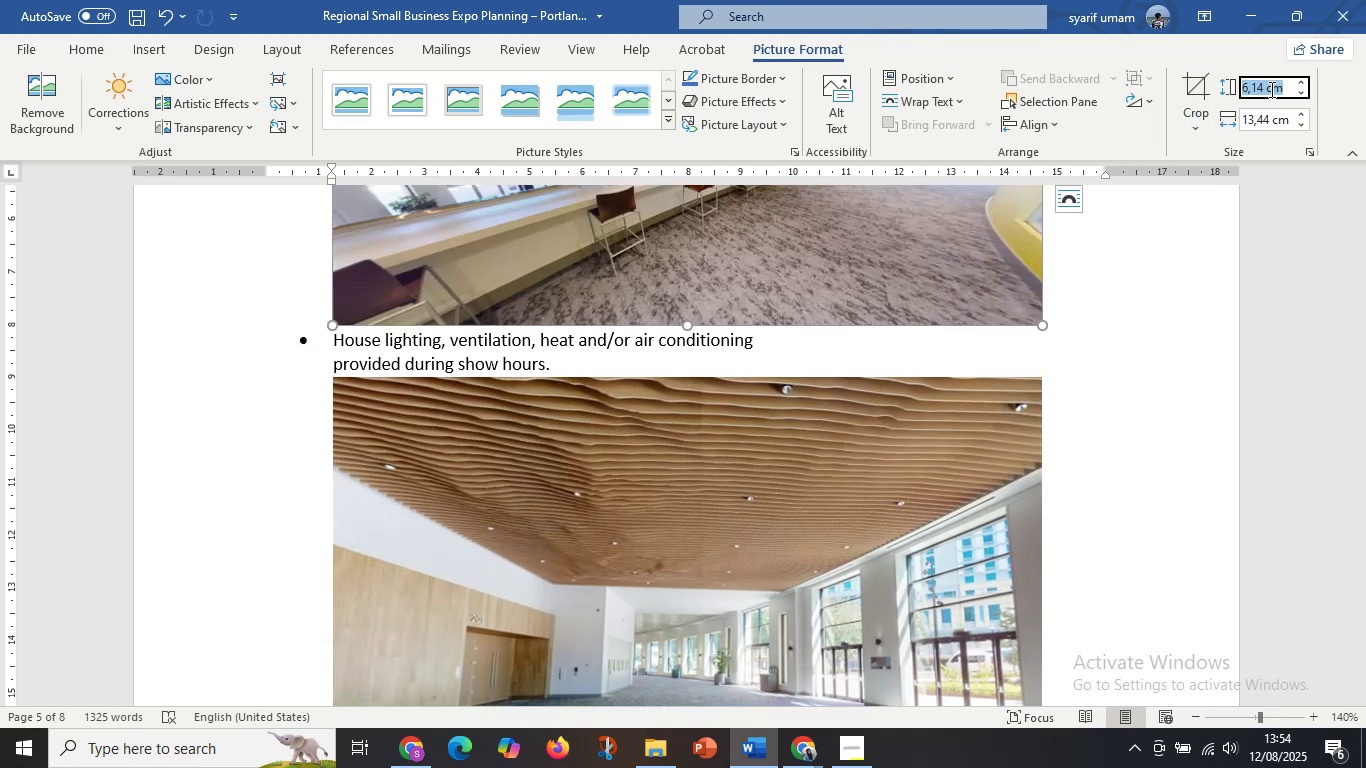 
key(Control+C)
 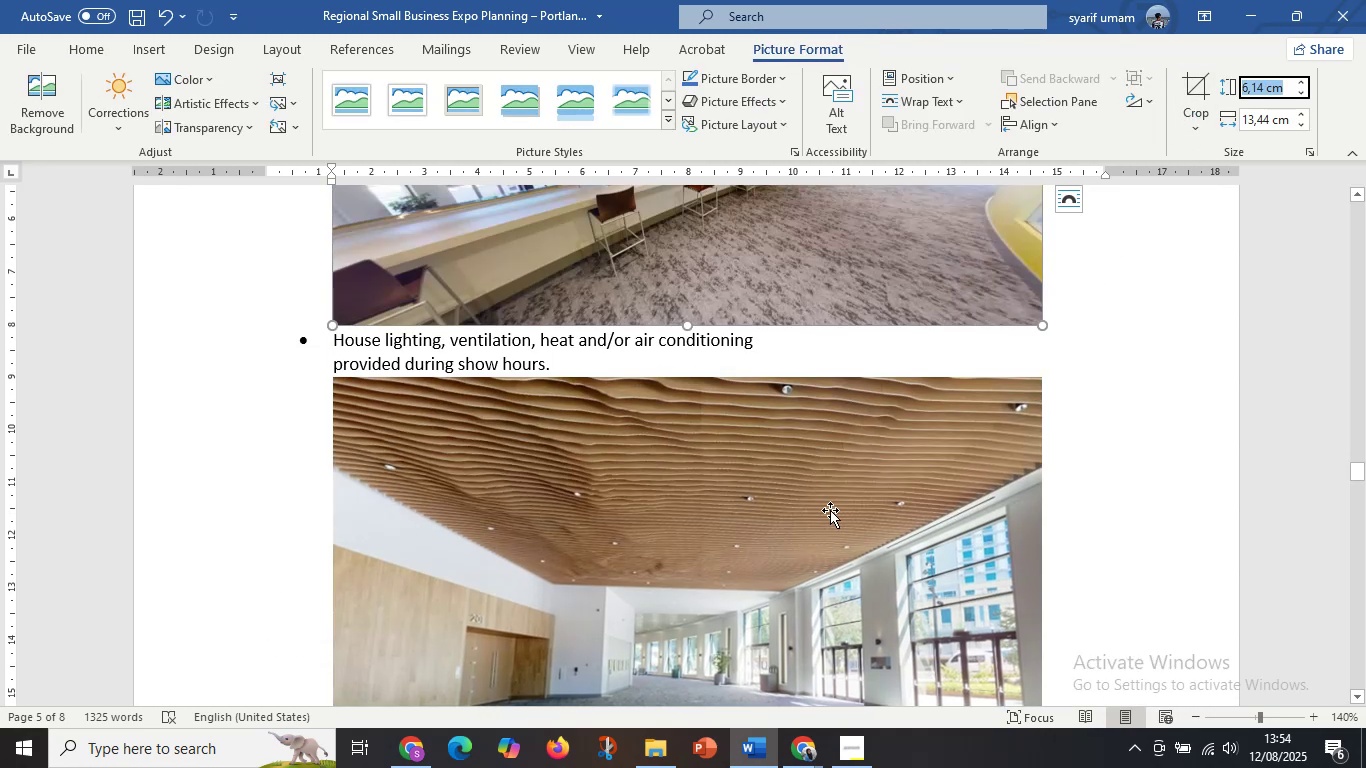 
left_click([830, 510])
 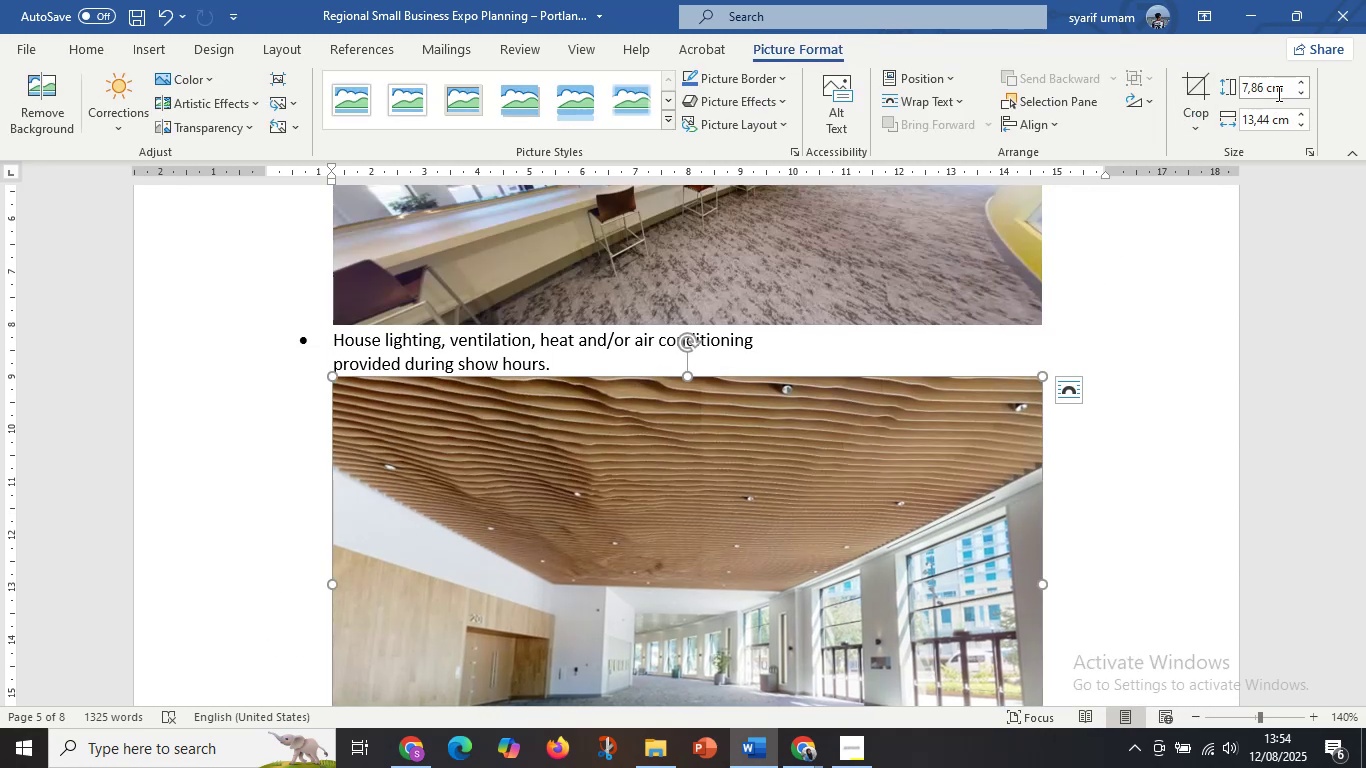 
left_click([1278, 92])
 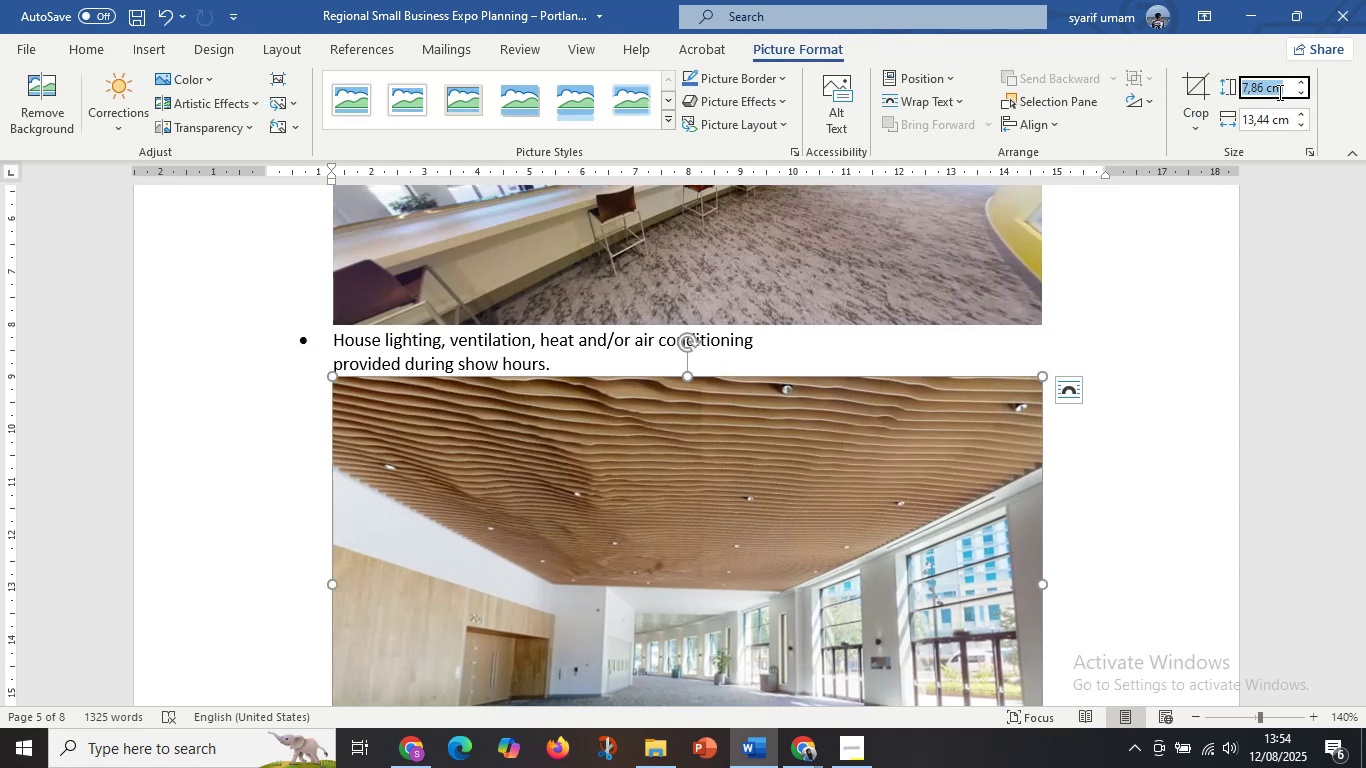 
key(Control+V)
 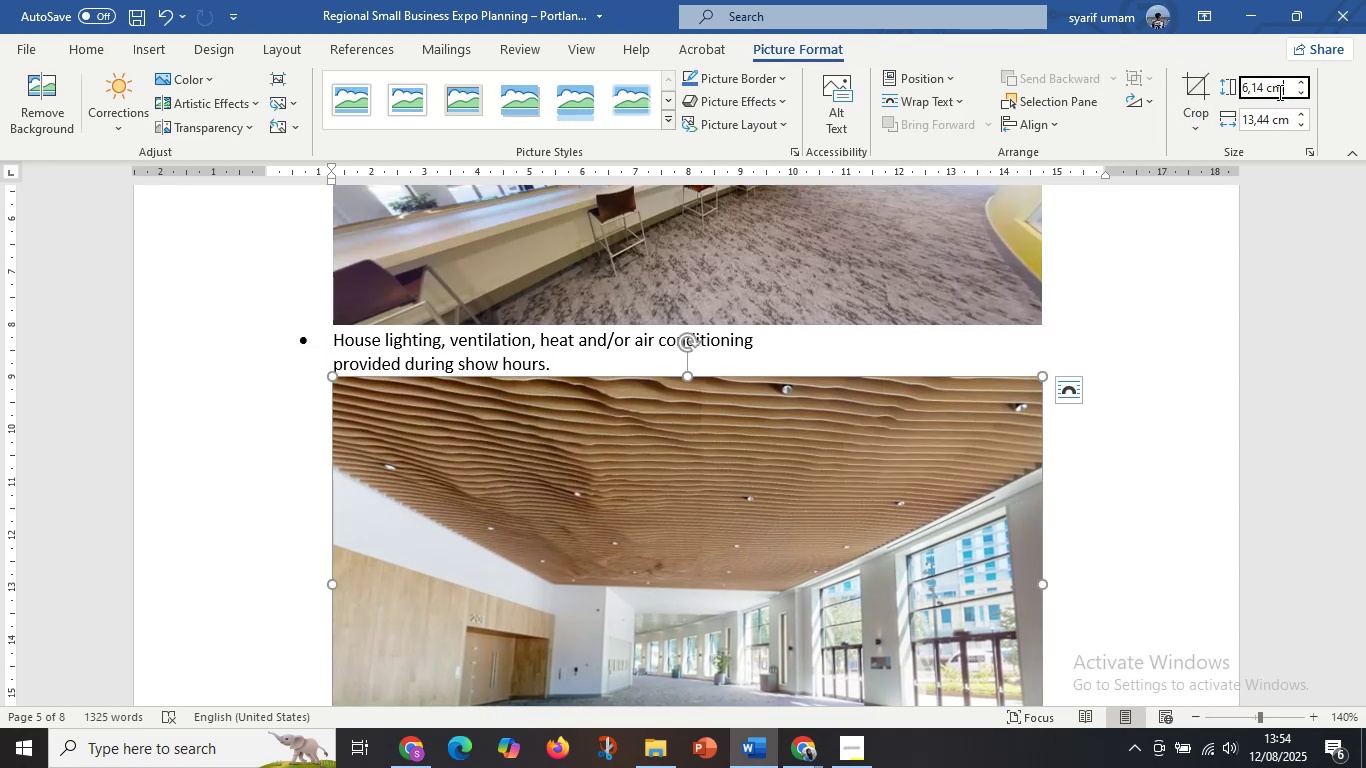 
key(Enter)
 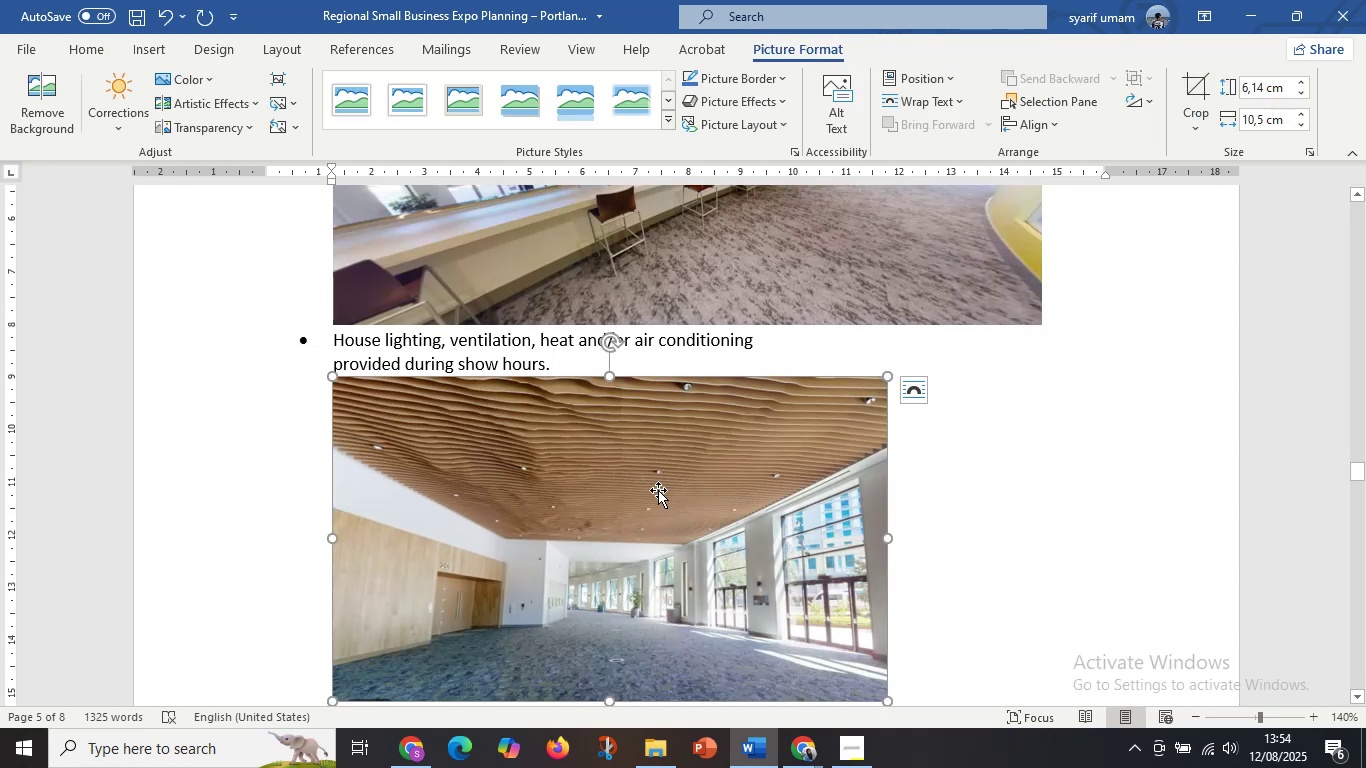 
right_click([658, 490])
 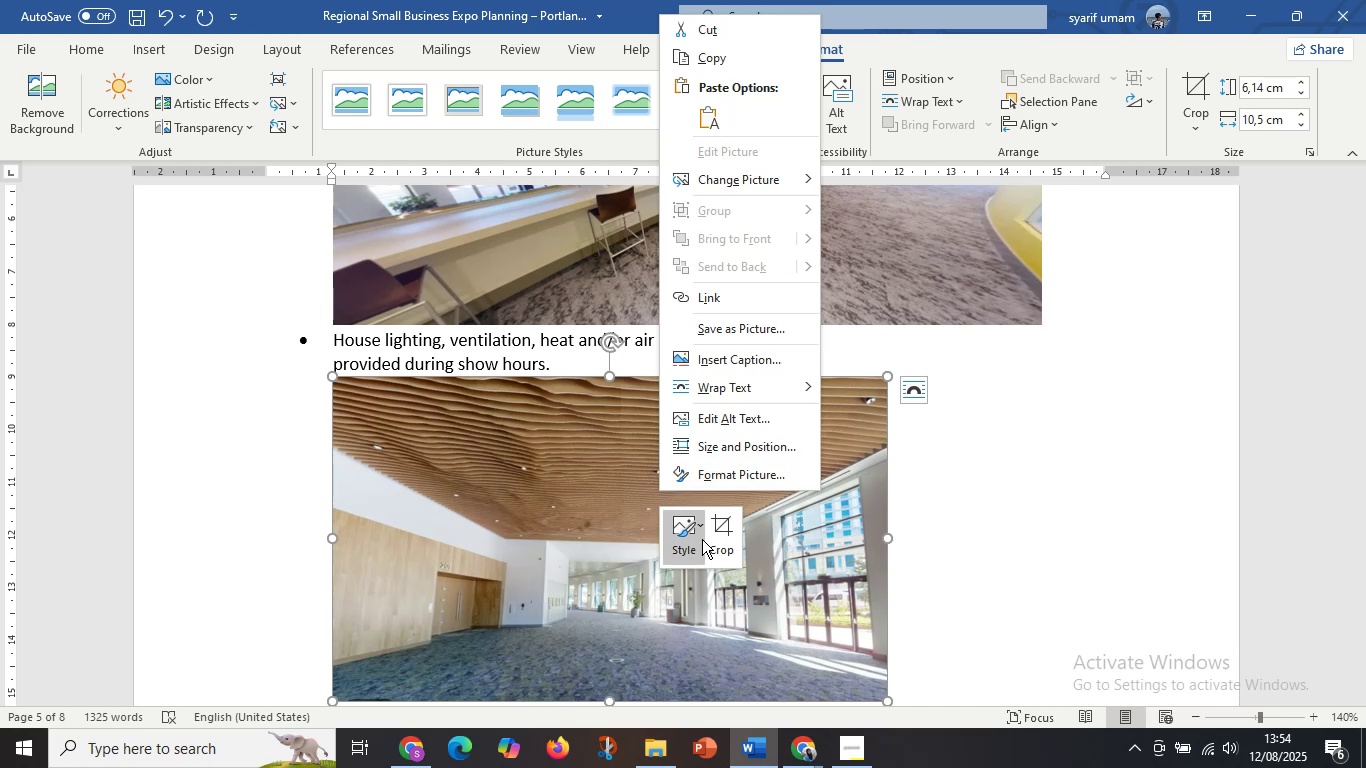 
left_click([717, 537])
 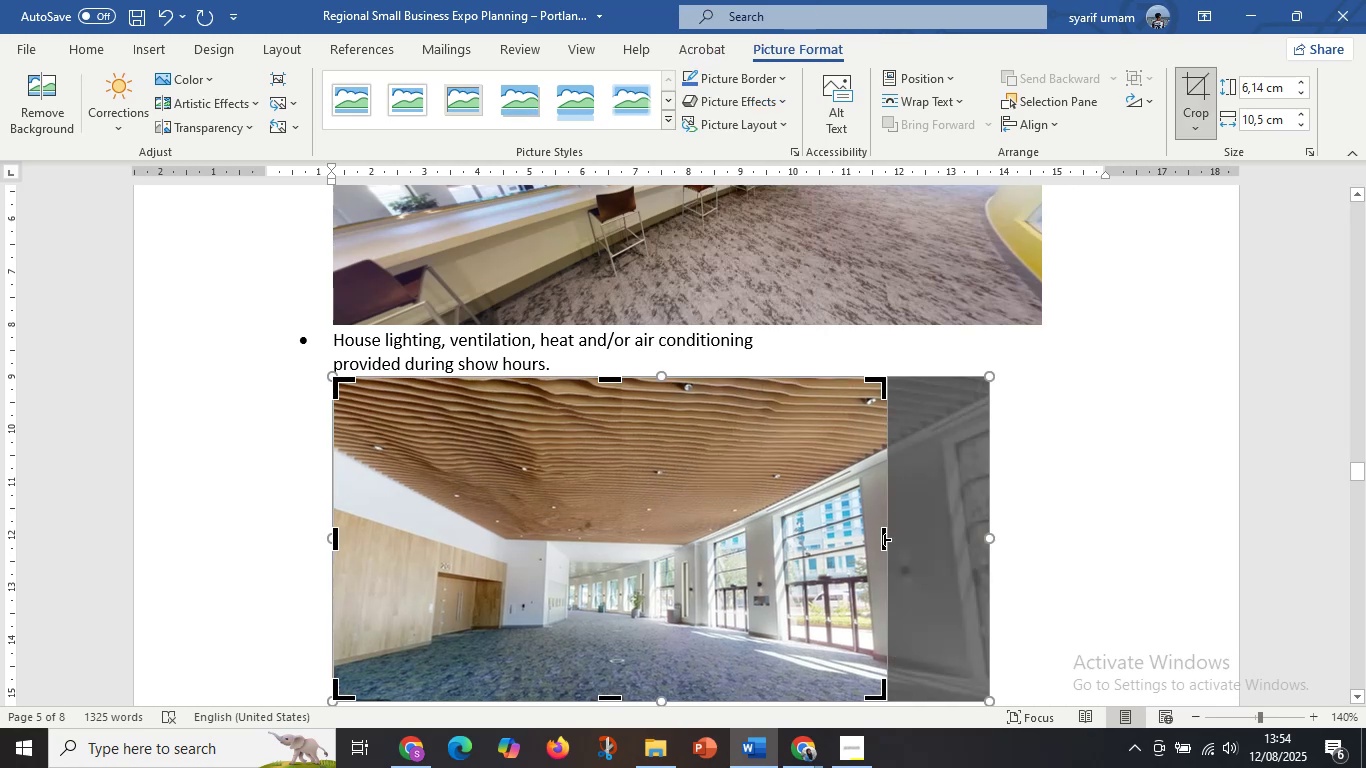 
left_click_drag(start_coordinate=[884, 539], to_coordinate=[1043, 324])
 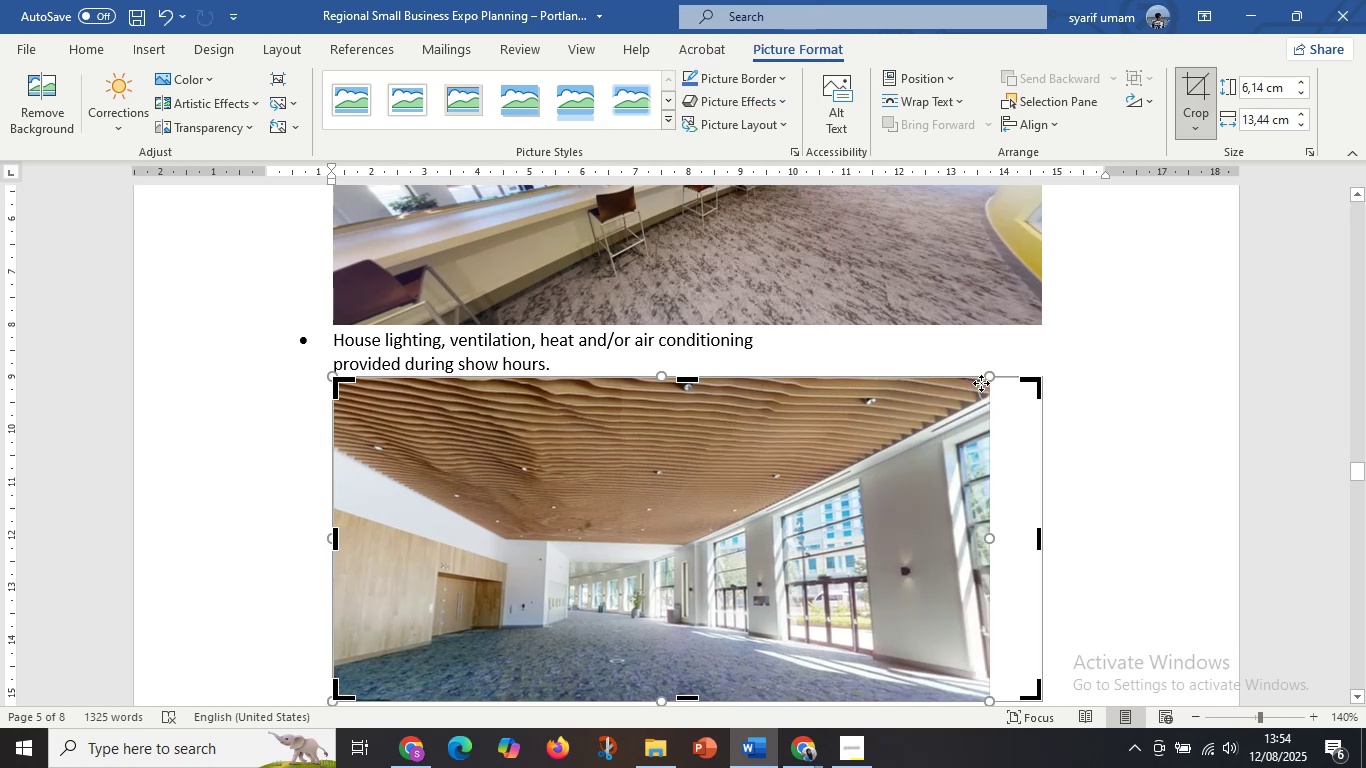 
left_click_drag(start_coordinate=[984, 379], to_coordinate=[1049, 363])
 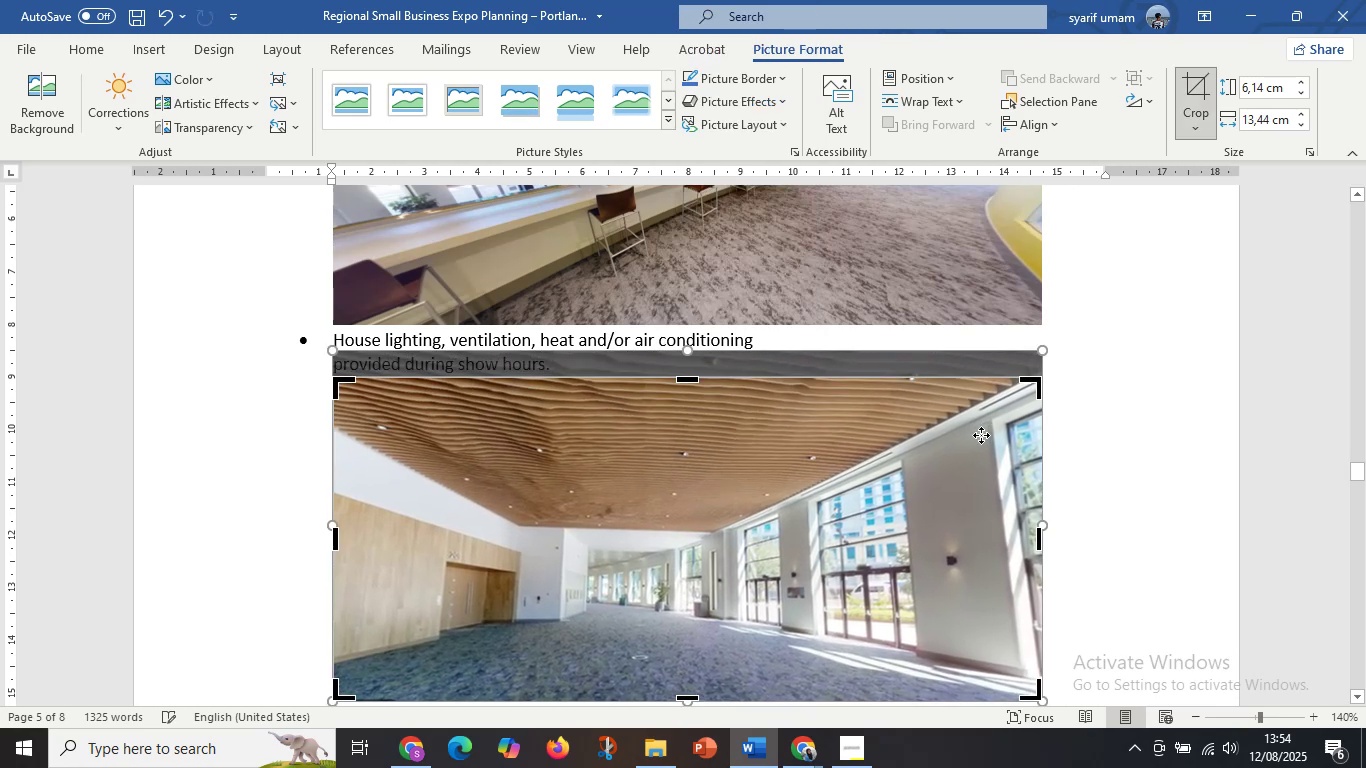 
hold_key(key=ShiftLeft, duration=1.52)
 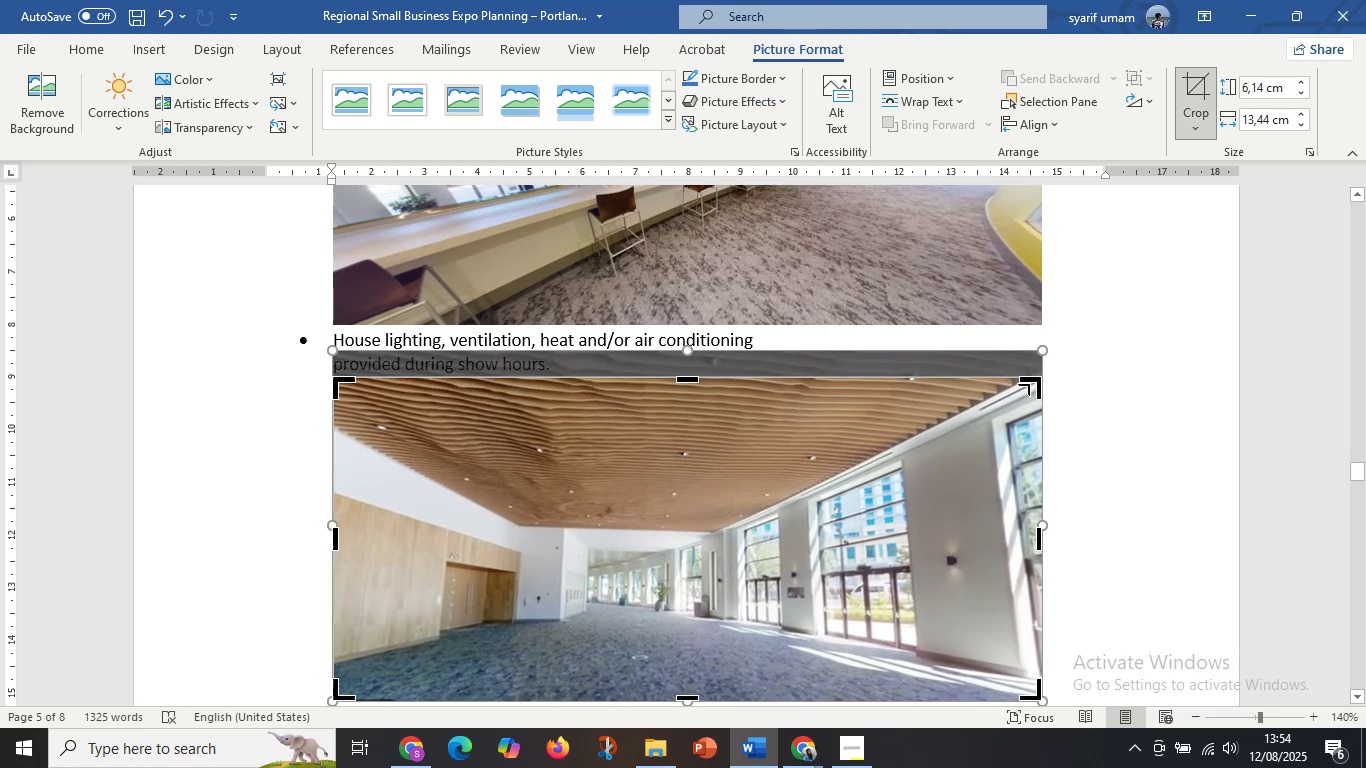 
hold_key(key=ShiftLeft, duration=0.32)
 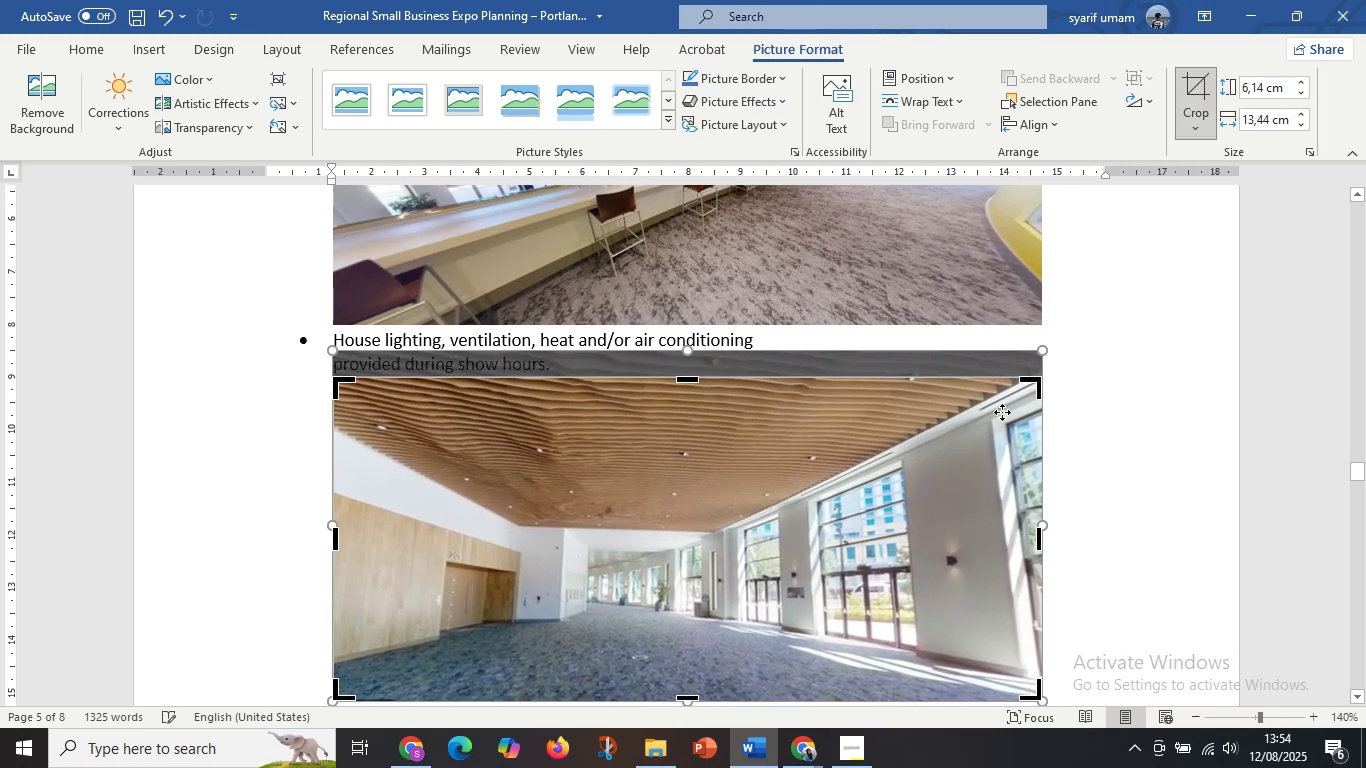 
left_click_drag(start_coordinate=[981, 432], to_coordinate=[982, 448])
 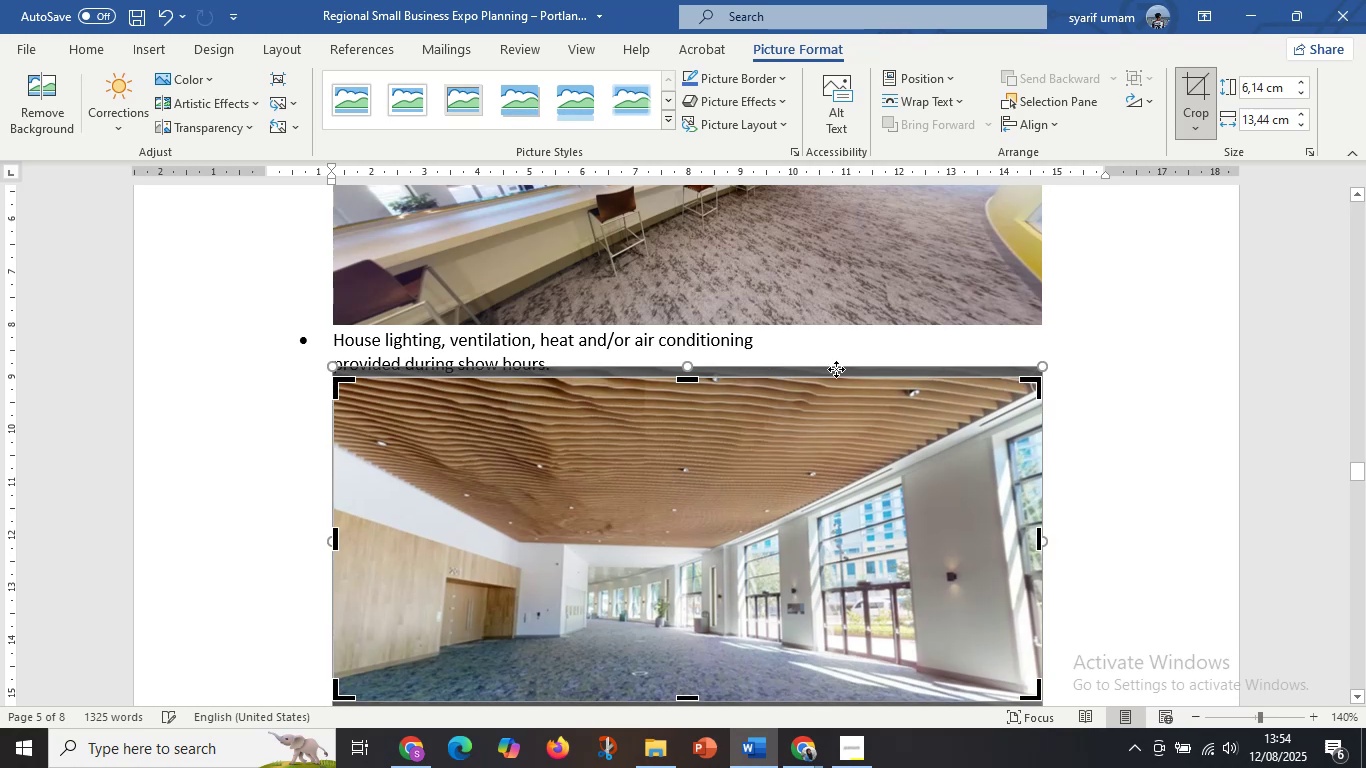 
hold_key(key=ShiftLeft, duration=1.52)
 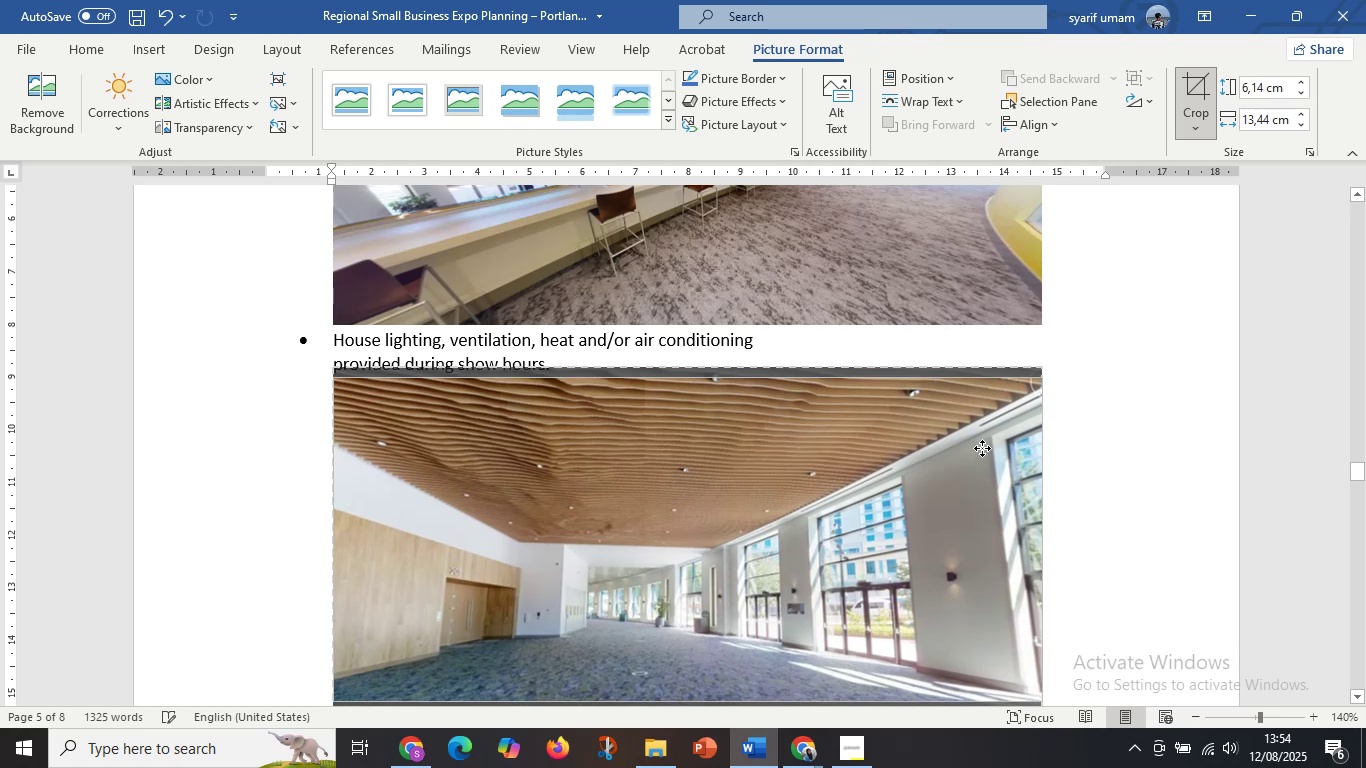 
key(Shift+ShiftLeft)
 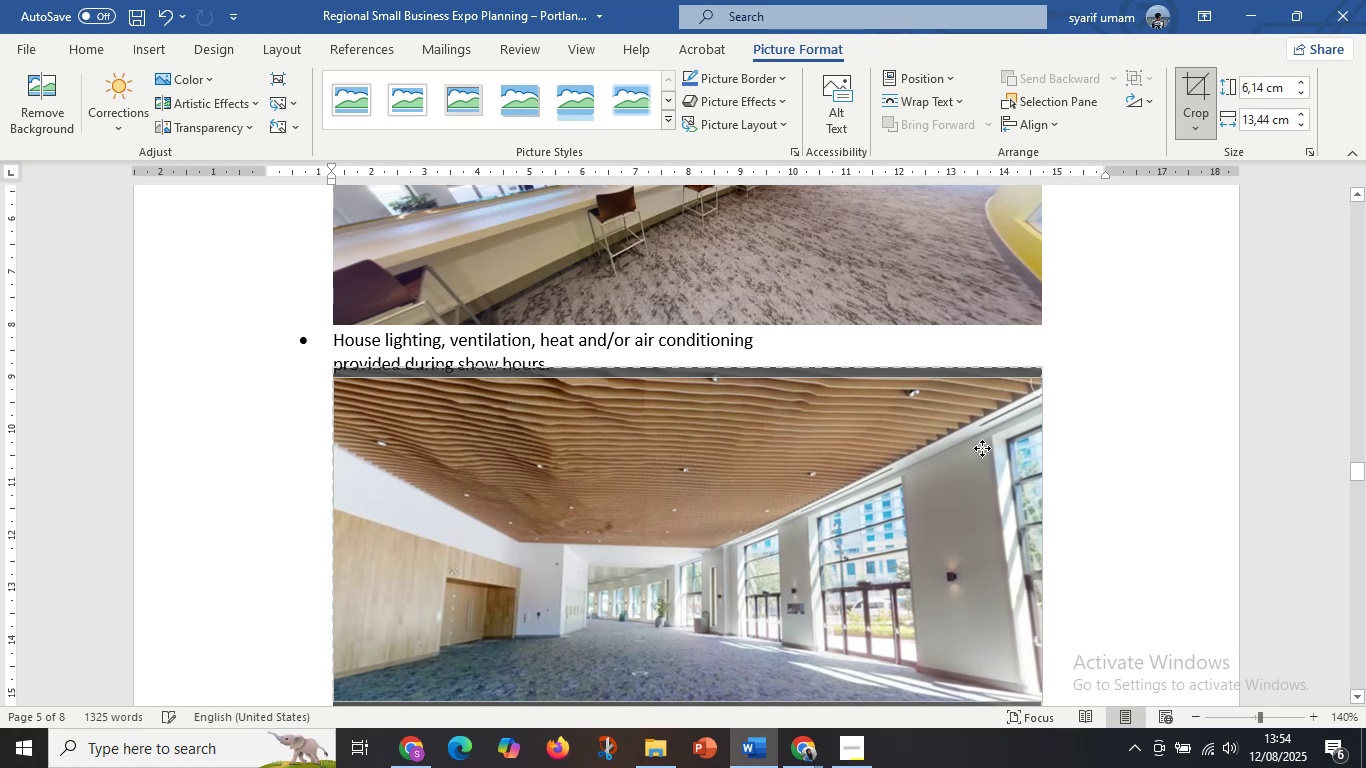 
key(Shift+ShiftLeft)
 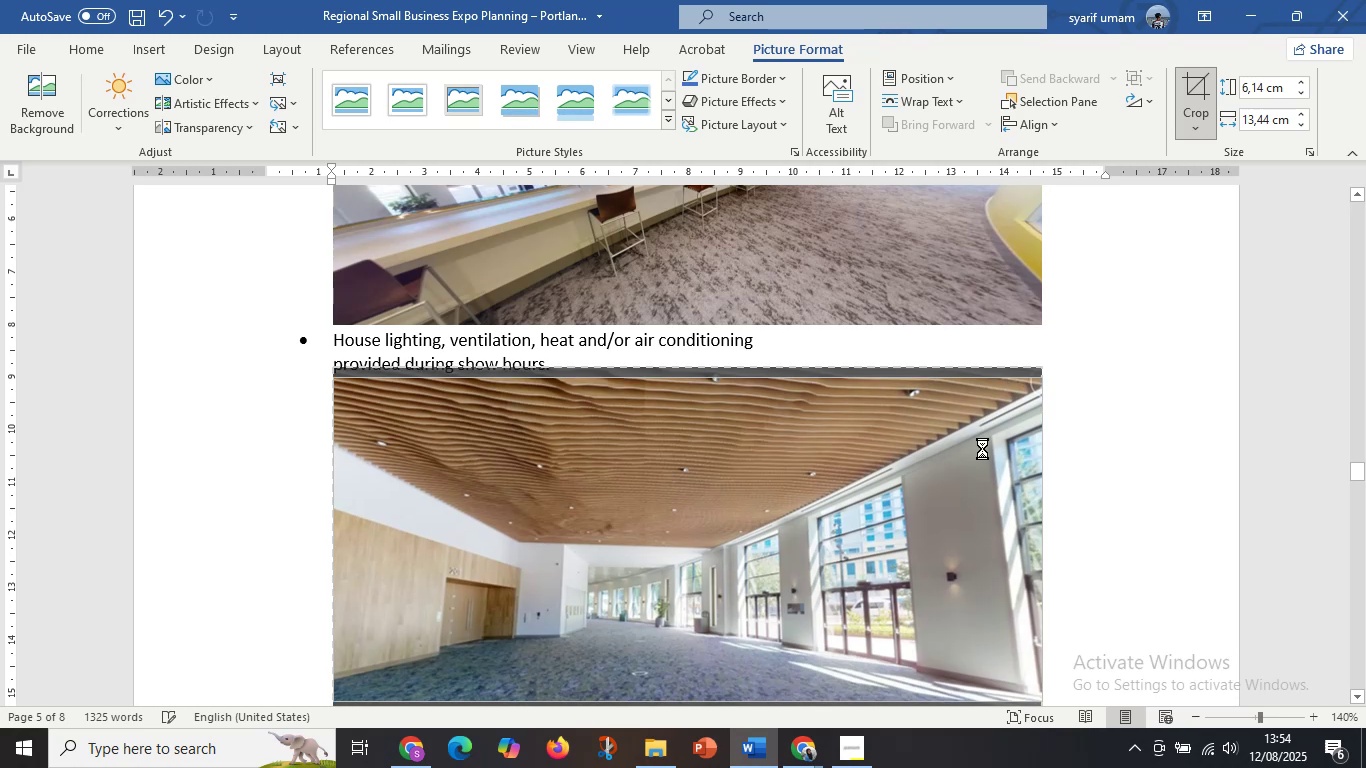 
key(Shift+ShiftLeft)
 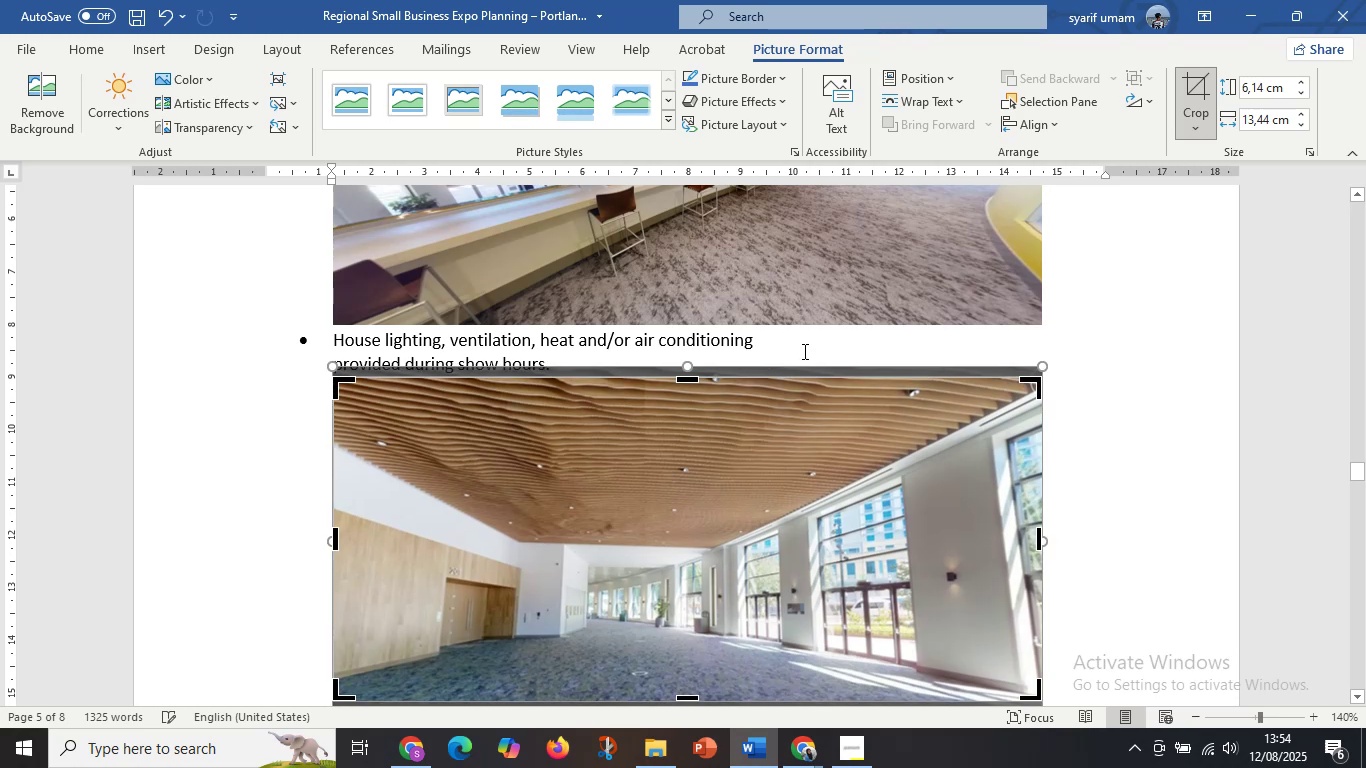 
left_click([779, 345])
 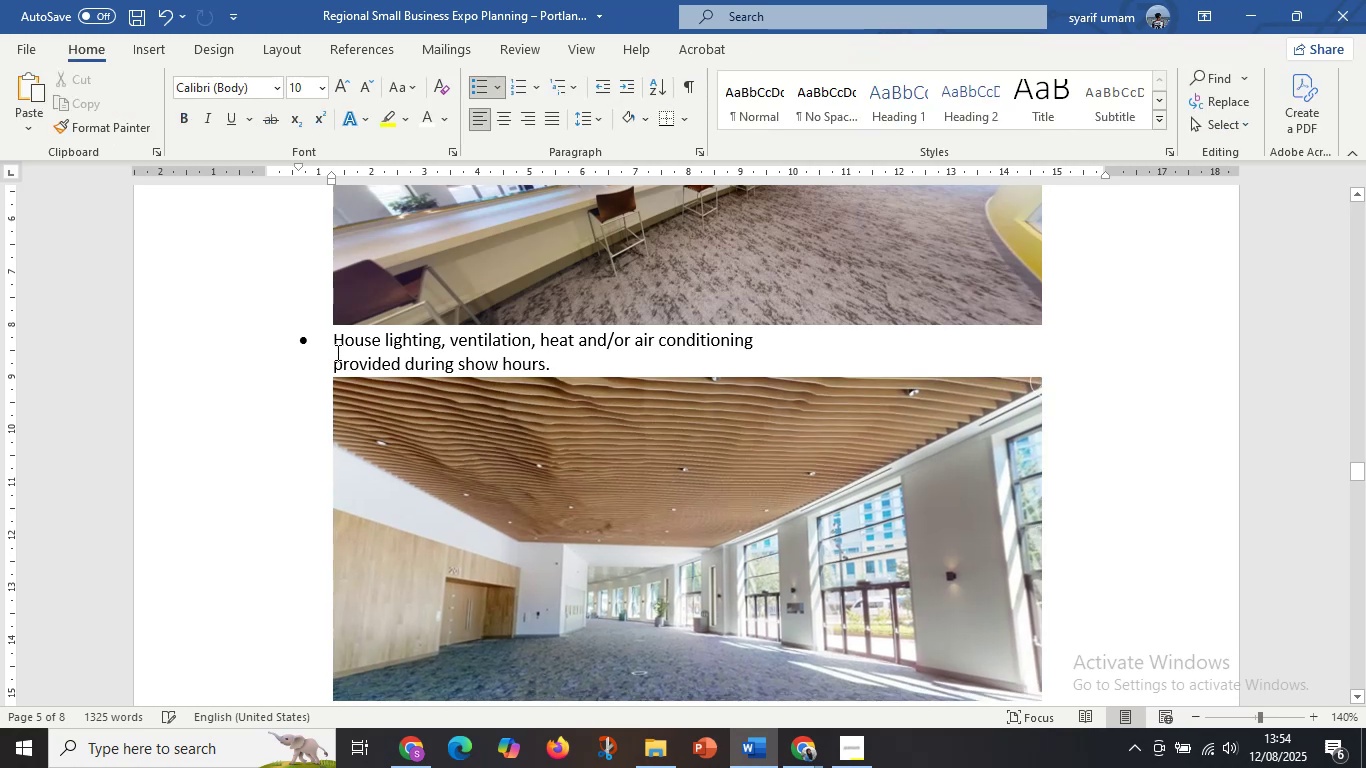 
left_click([336, 344])
 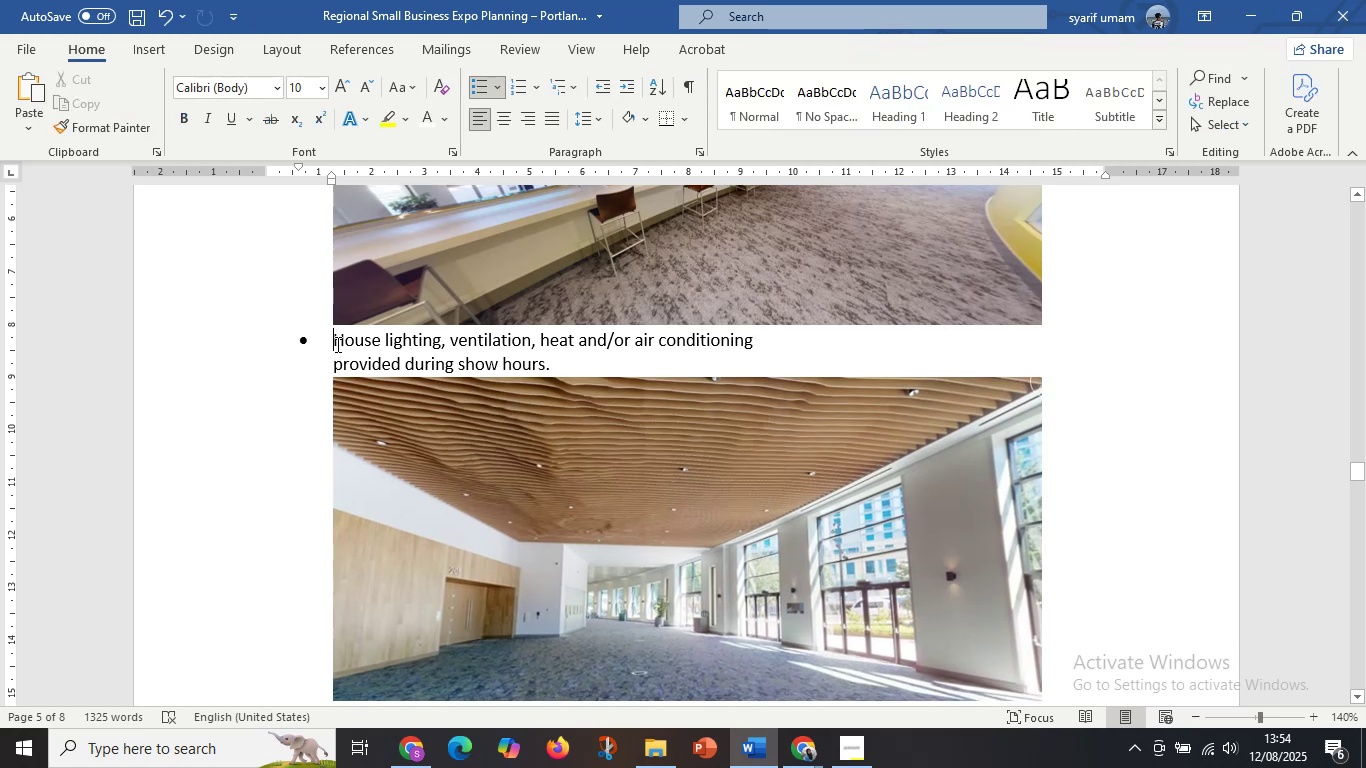 
key(Enter)
 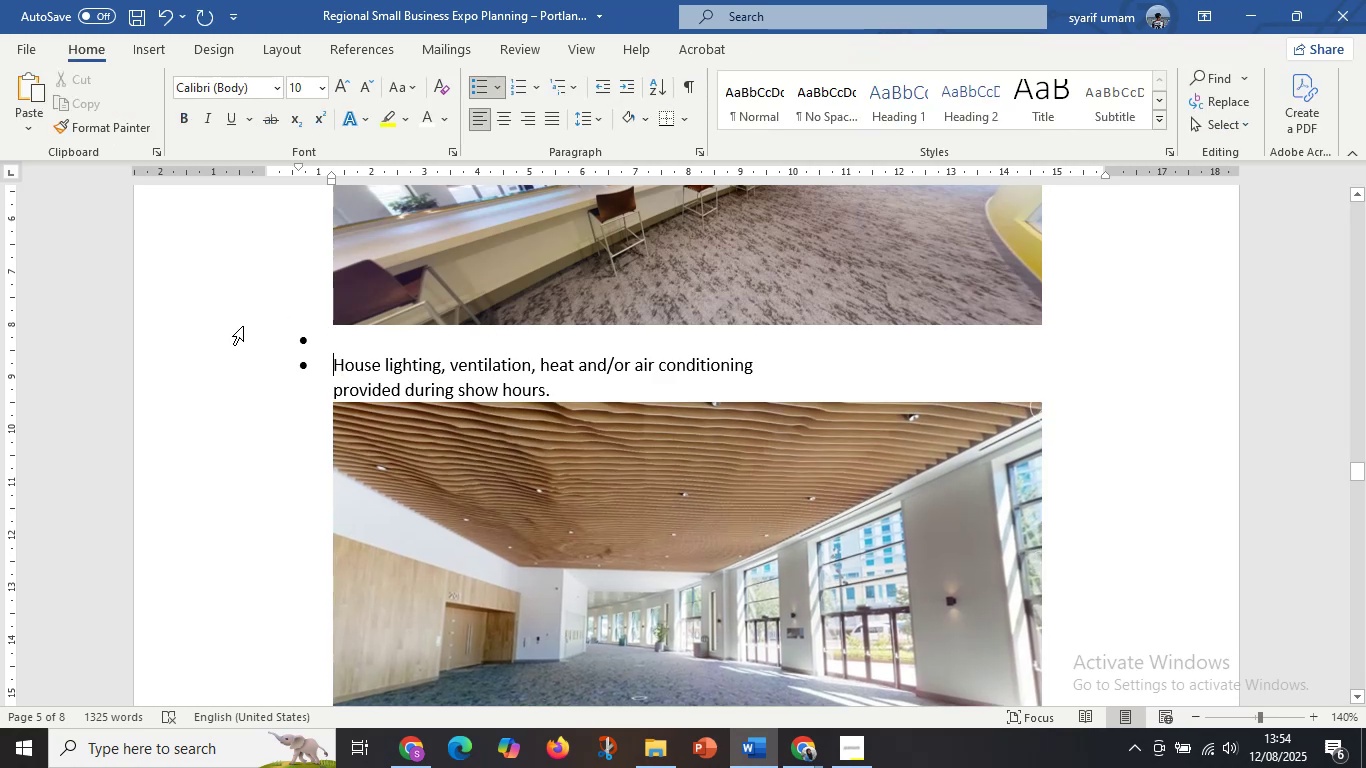 
left_click([324, 342])
 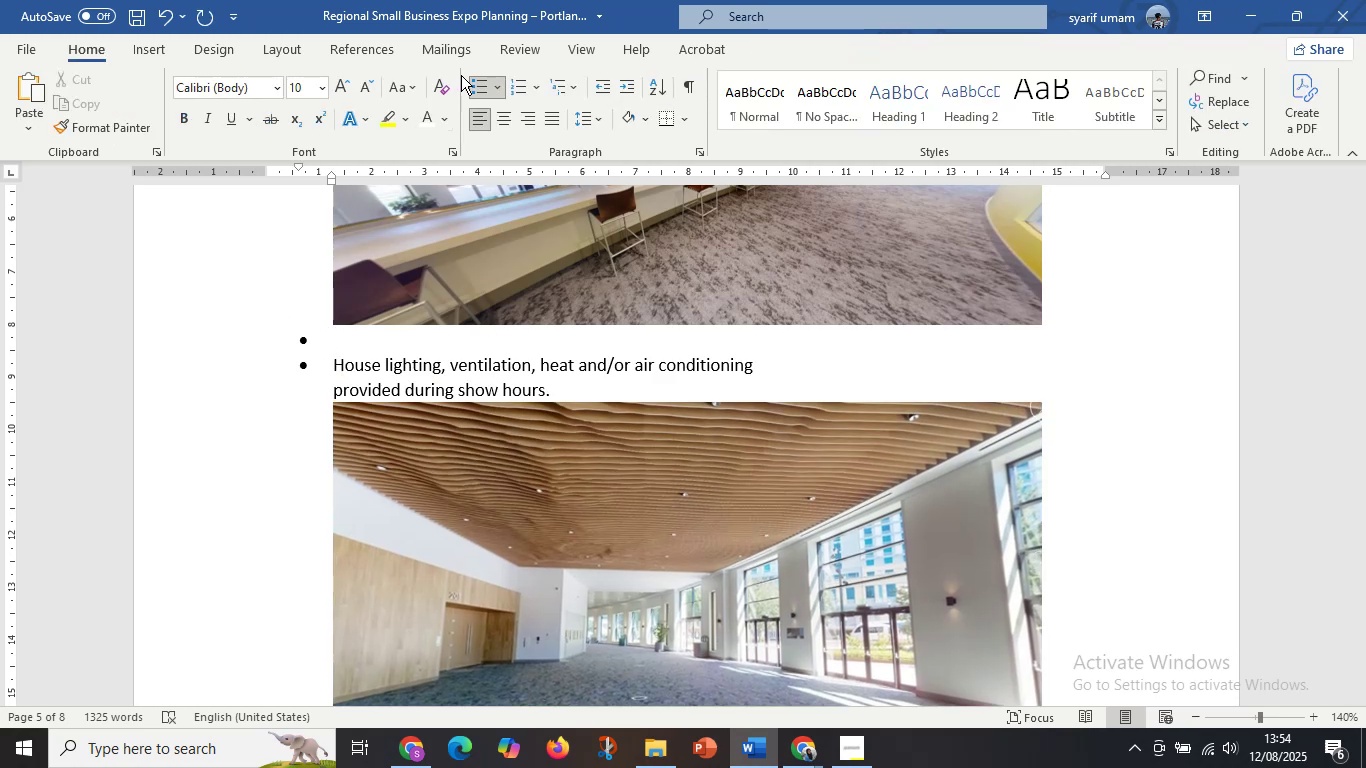 
left_click([475, 87])
 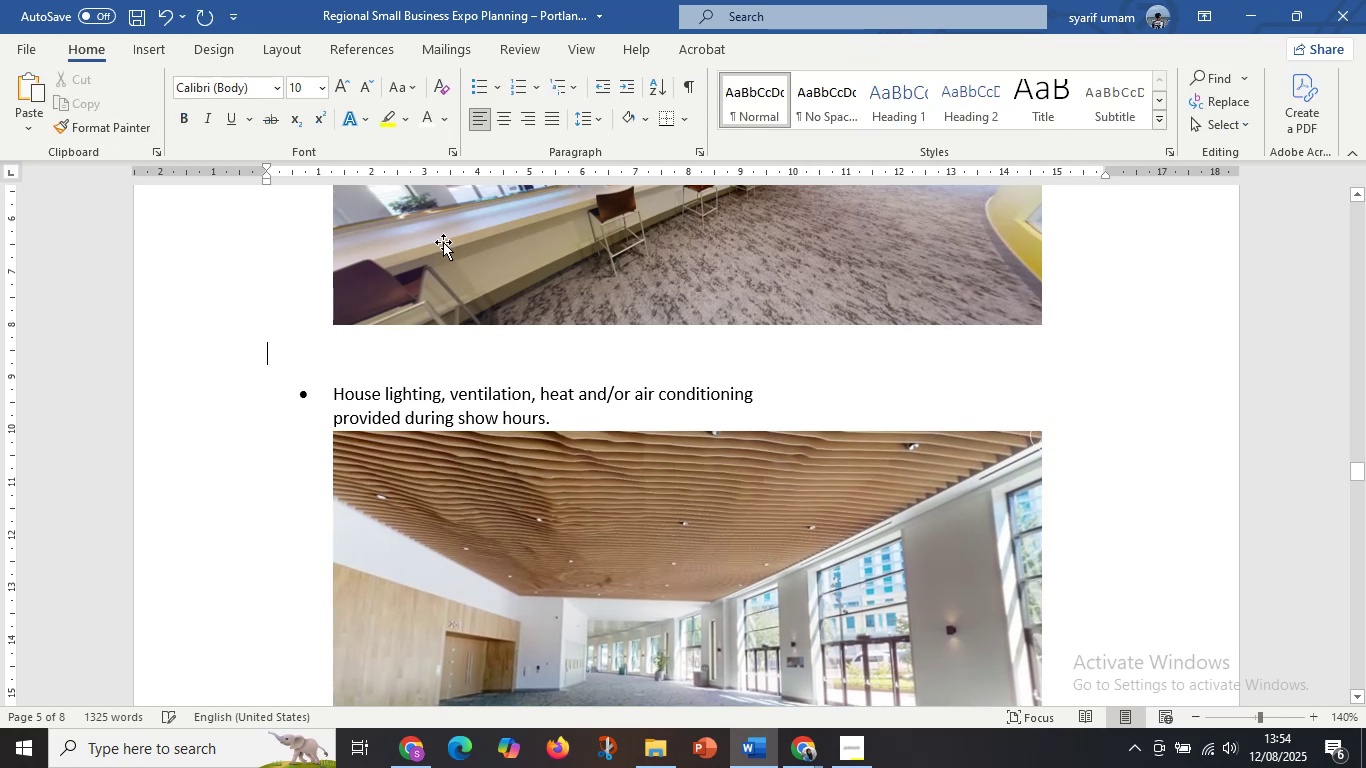 
scroll: coordinate [426, 346], scroll_direction: down, amount: 3.0
 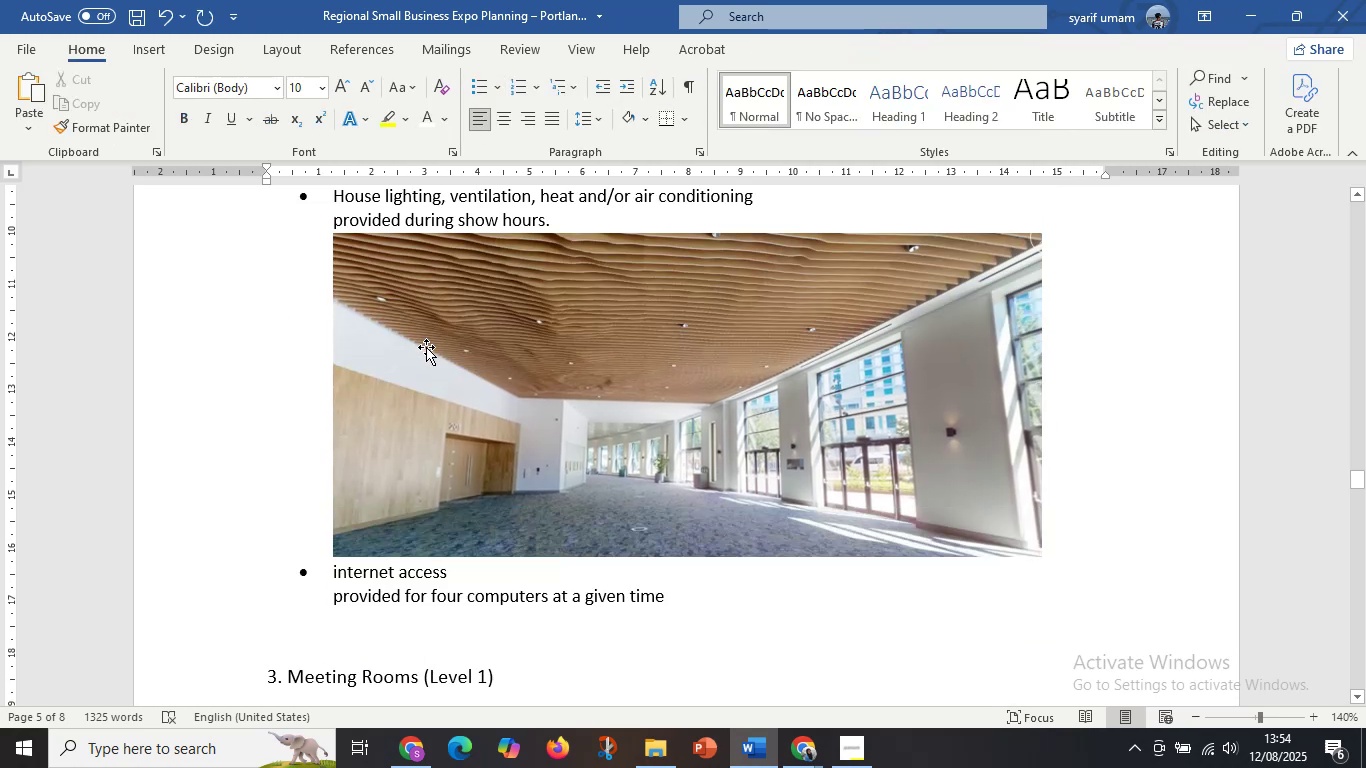 
scroll: coordinate [426, 348], scroll_direction: up, amount: 3.0
 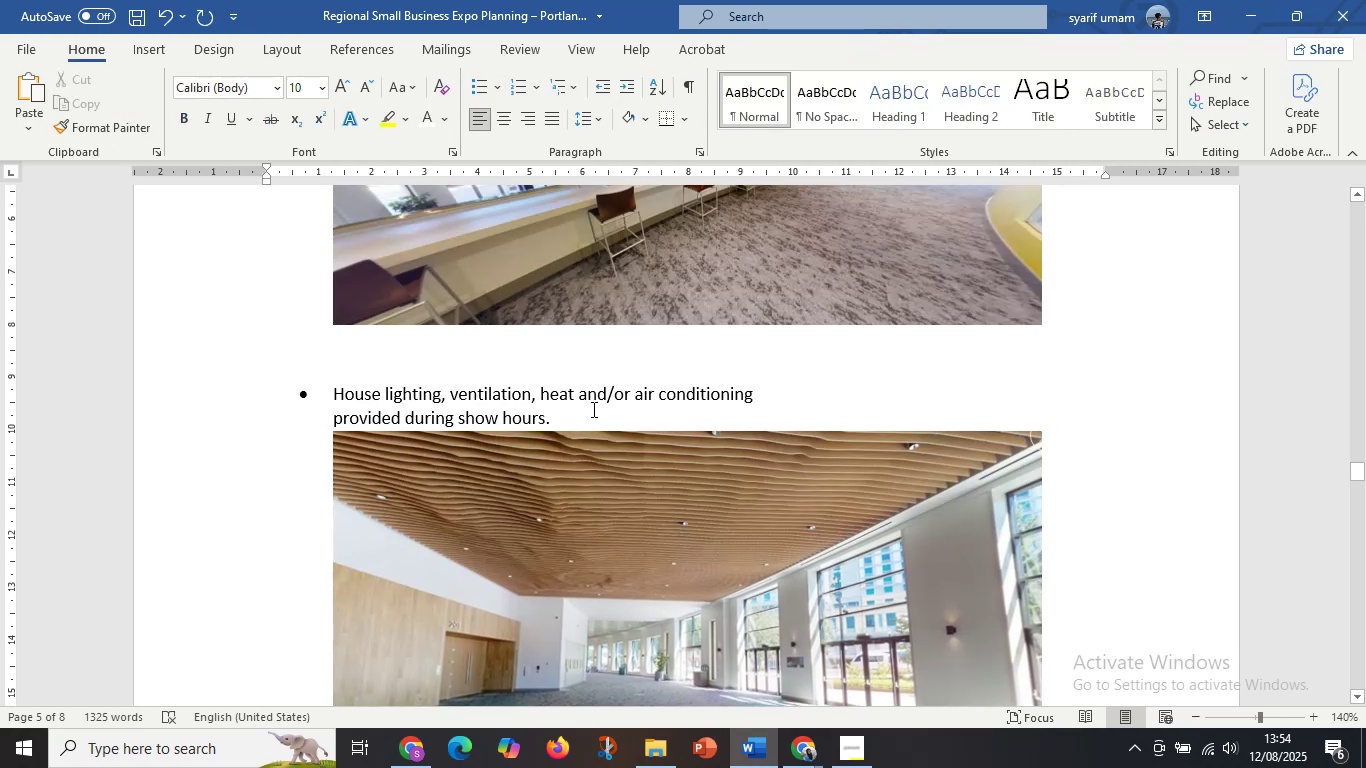 
left_click([590, 415])
 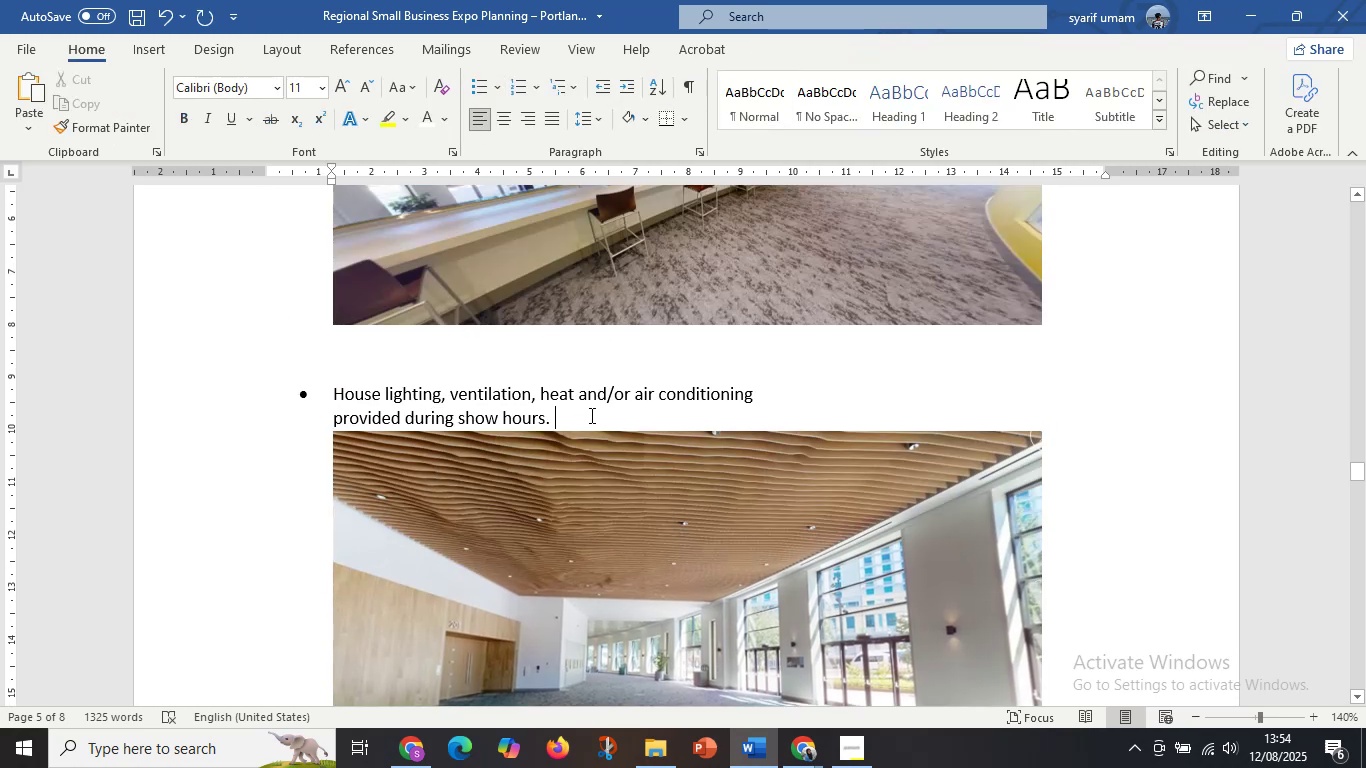 
key(Enter)
 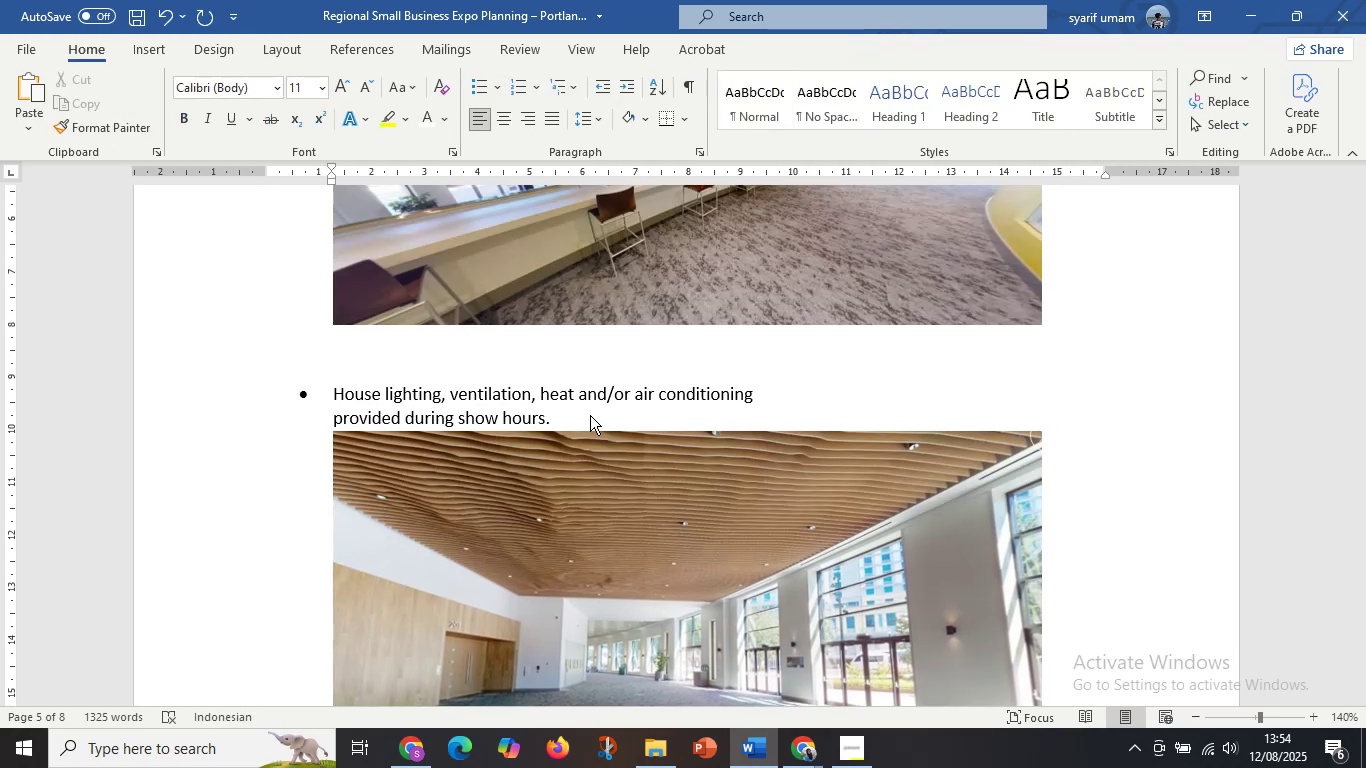 
key(Enter)
 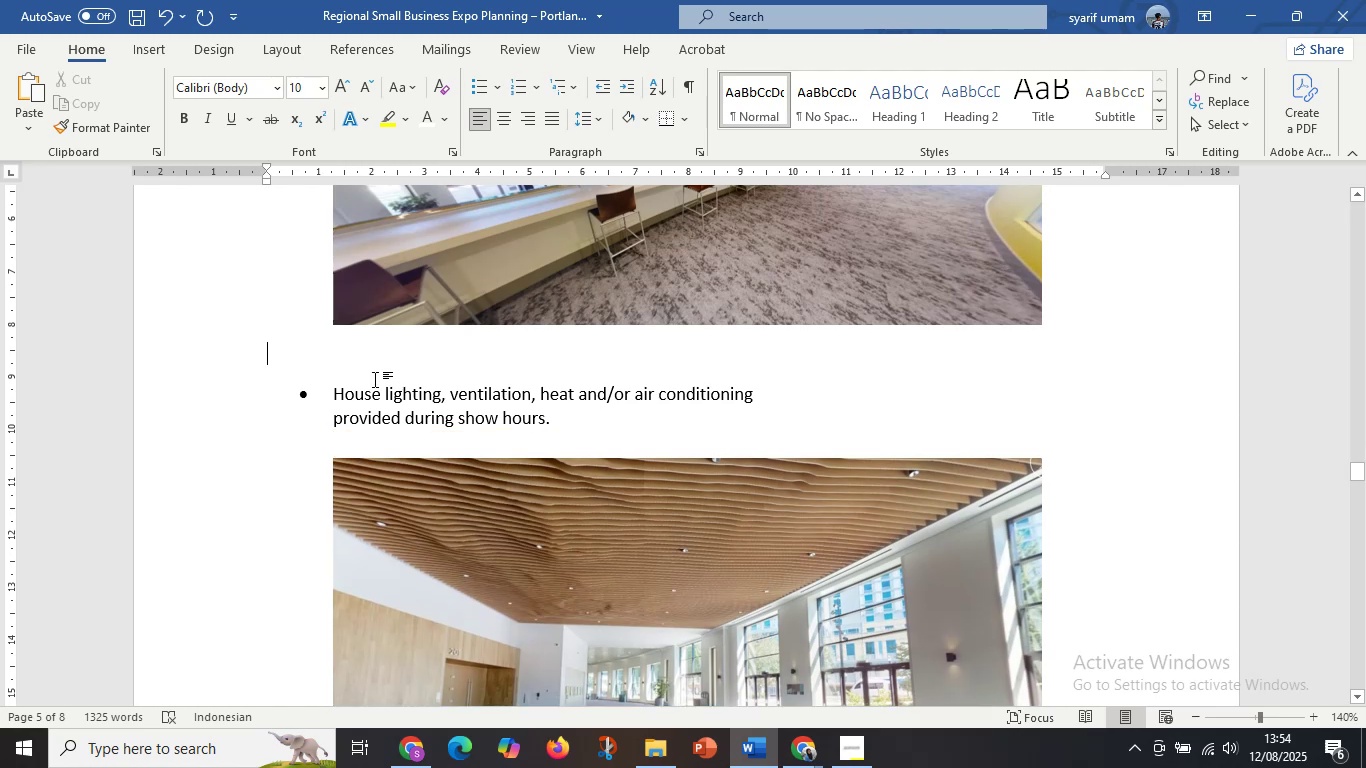 
key(Delete)
 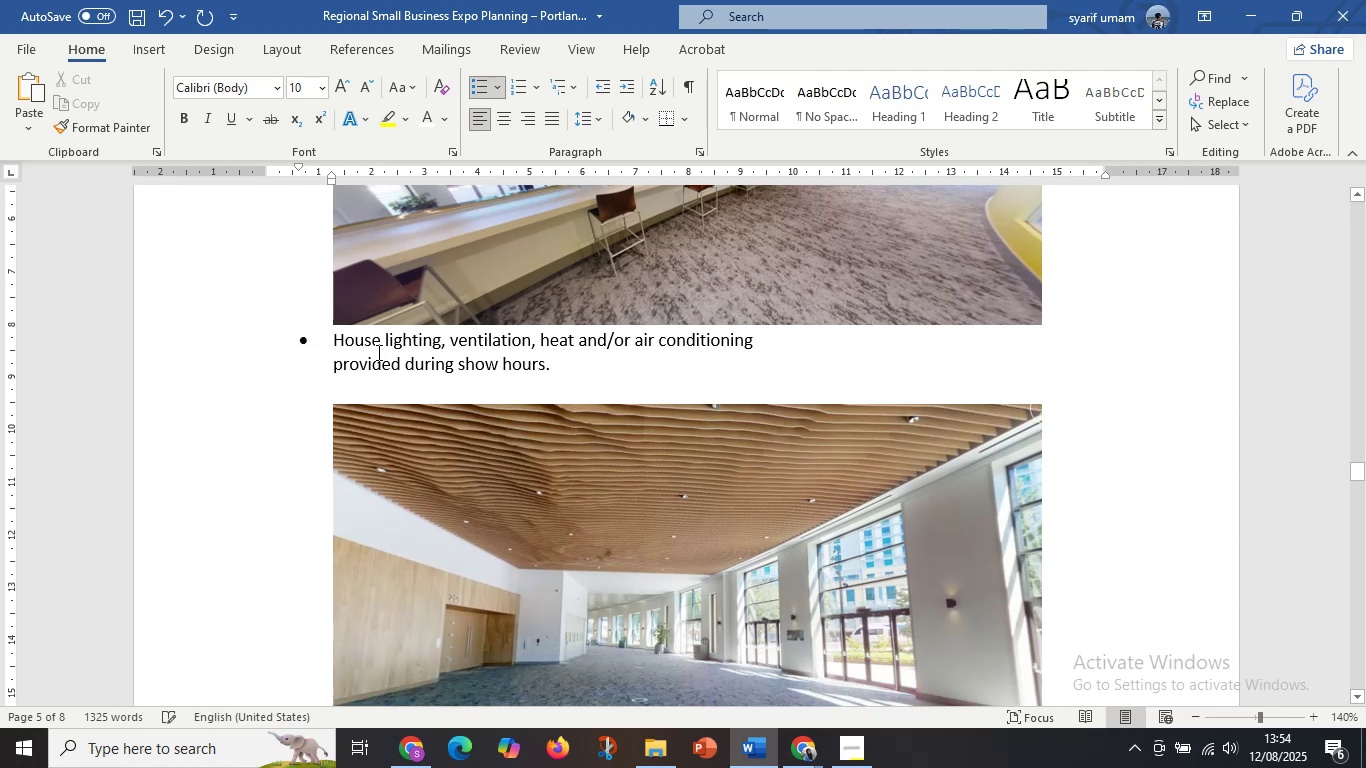 
key(Enter)
 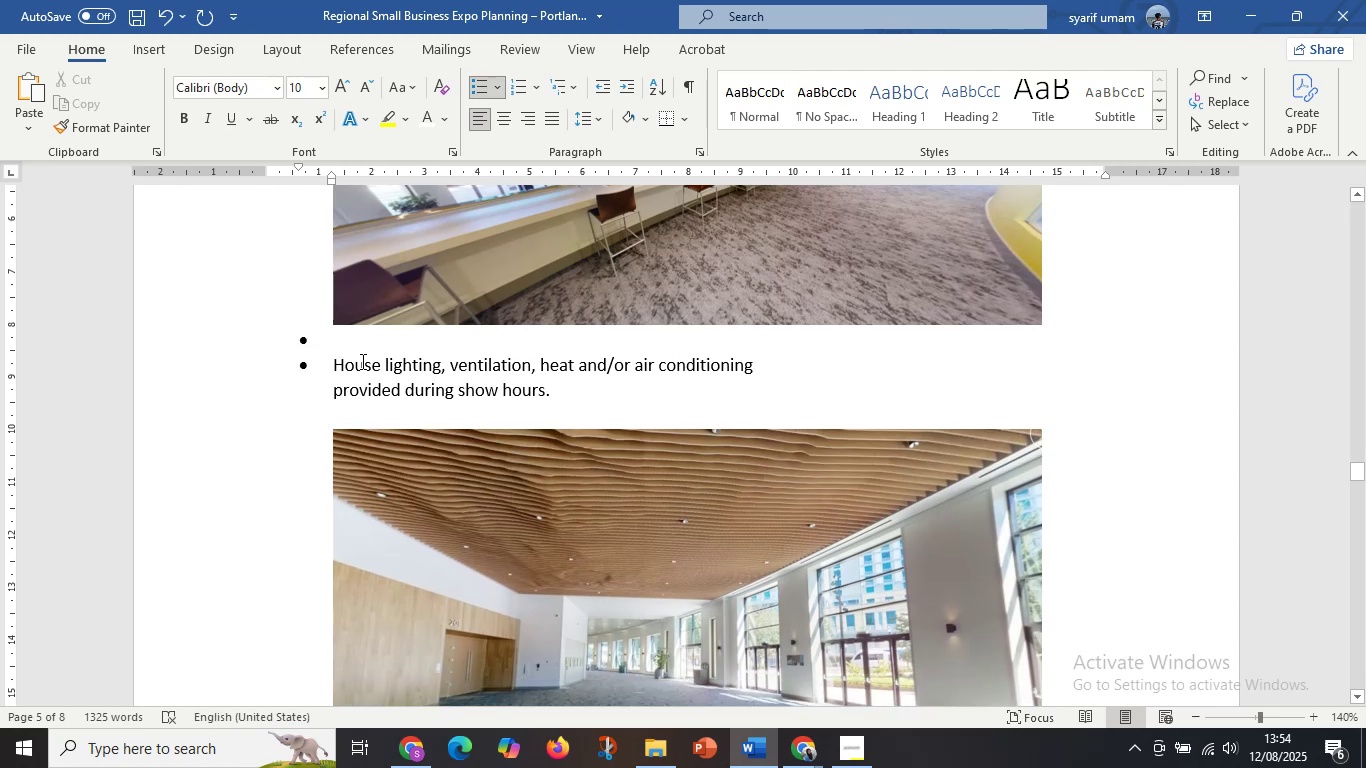 
left_click([338, 343])
 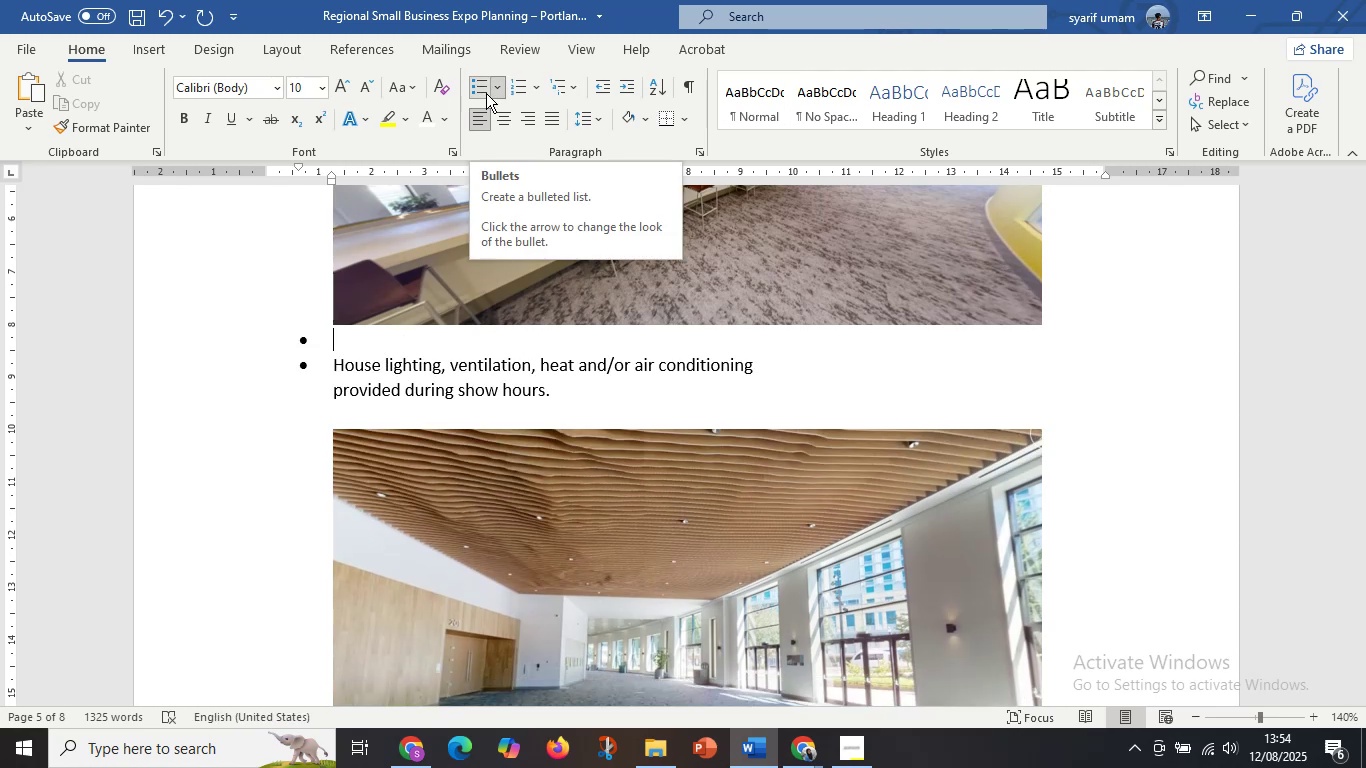 
key(Backspace)
 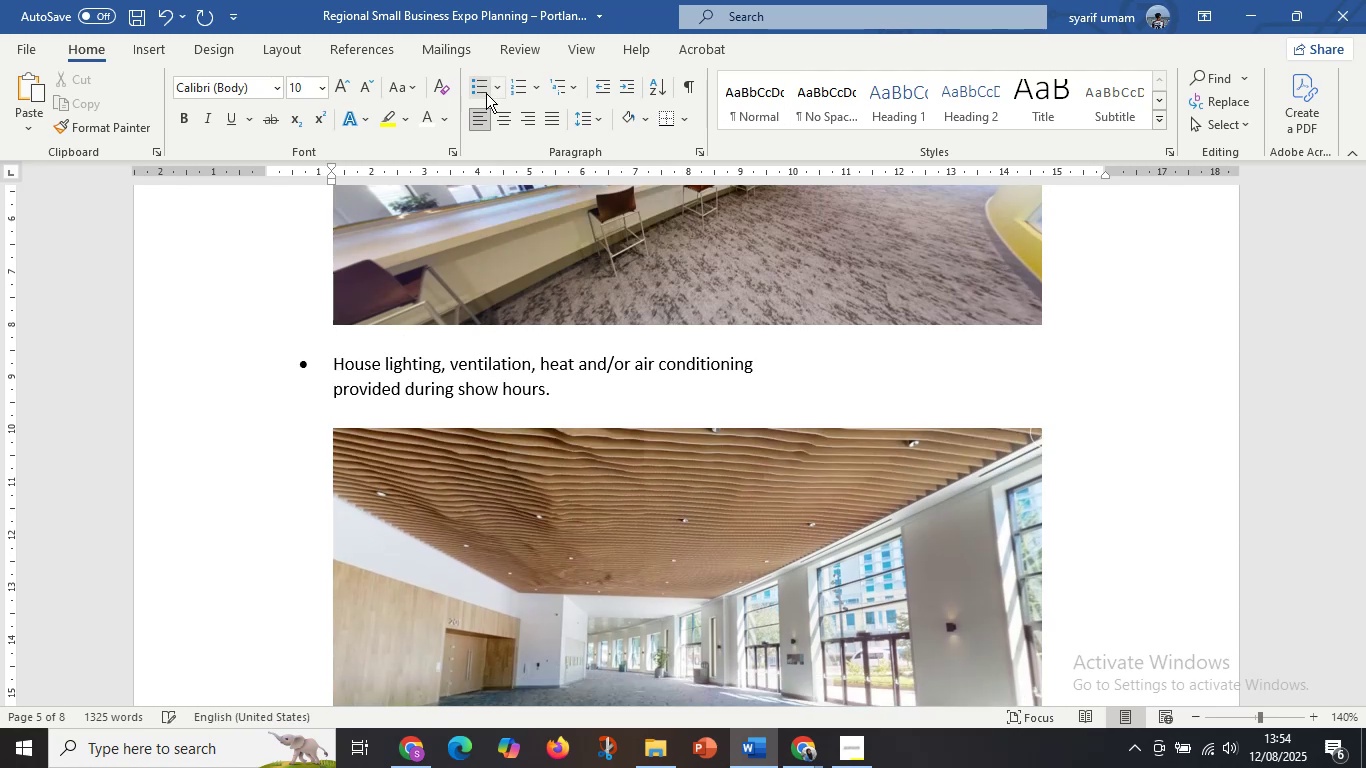 
scroll: coordinate [671, 434], scroll_direction: down, amount: 24.0
 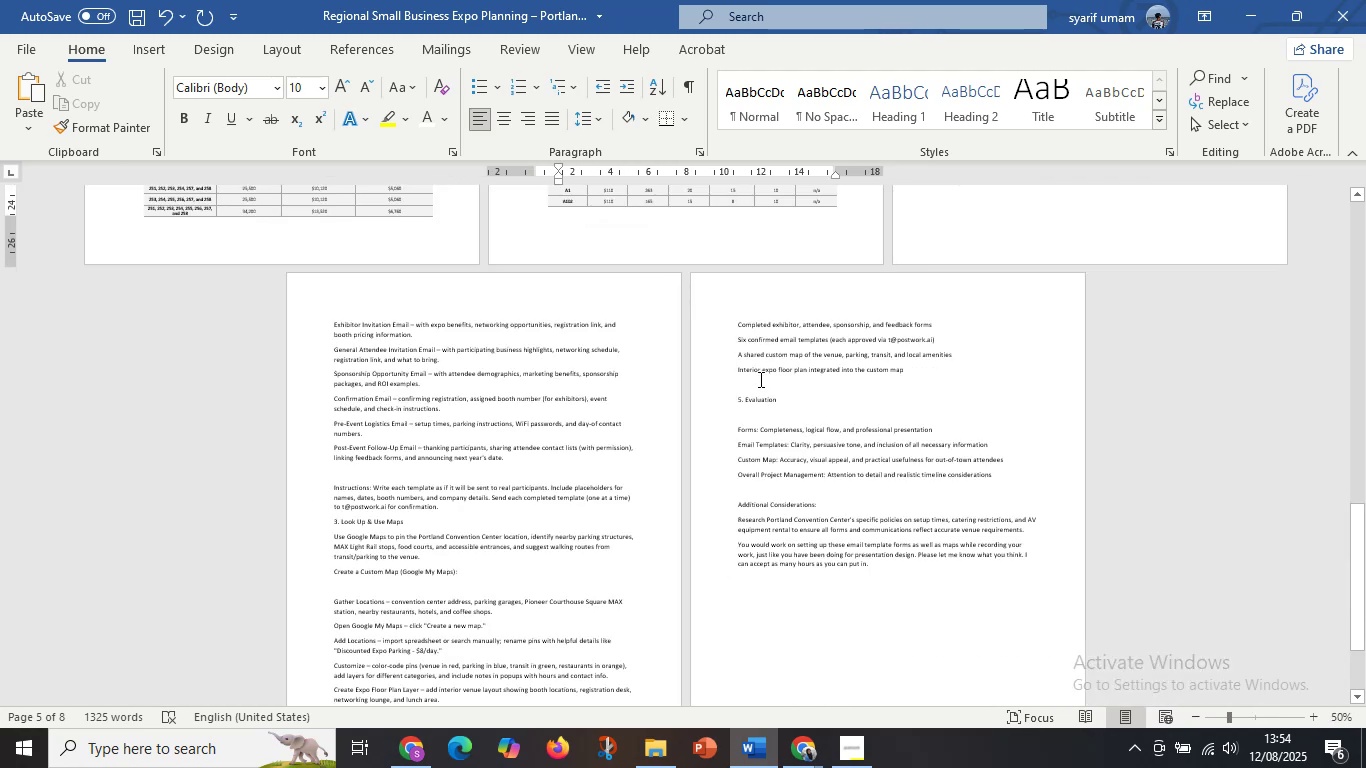 
hold_key(key=ControlLeft, duration=0.92)
 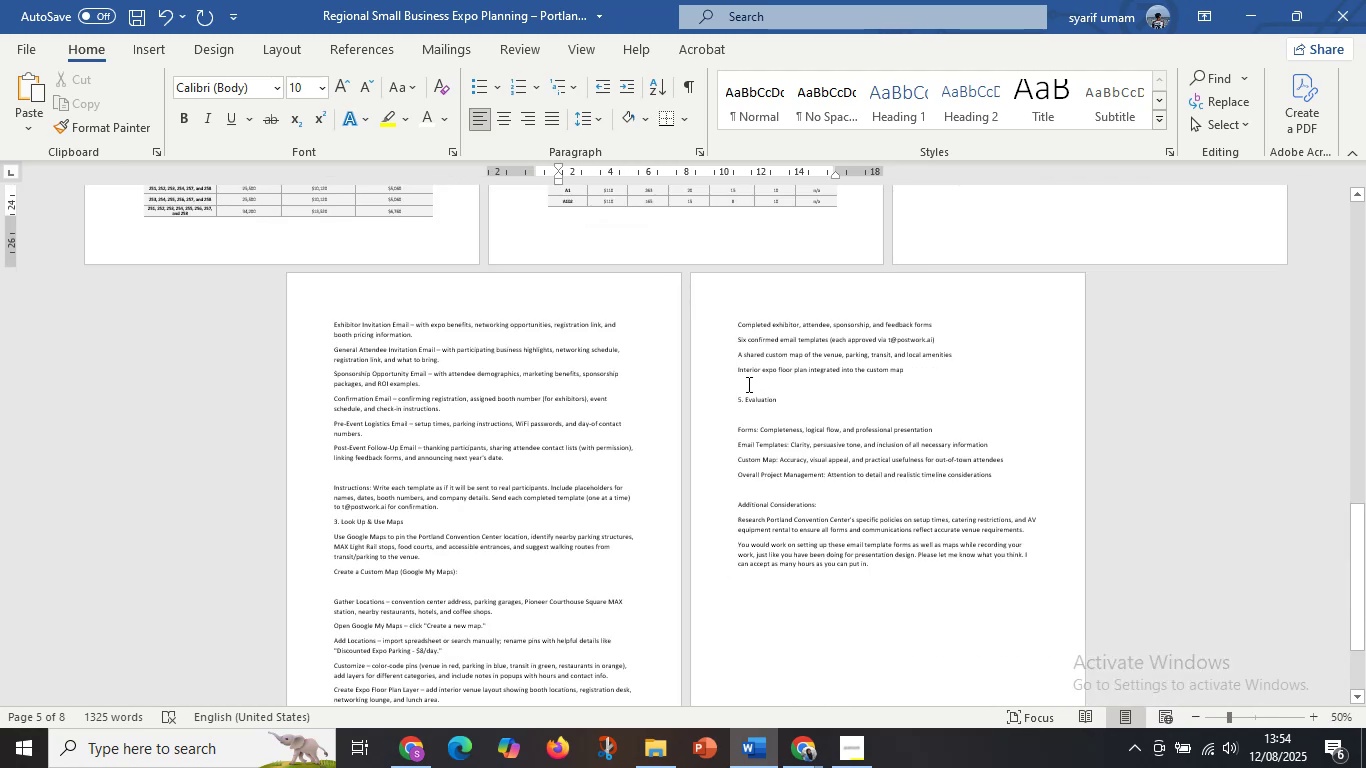 
scroll: coordinate [808, 411], scroll_direction: up, amount: 23.0
 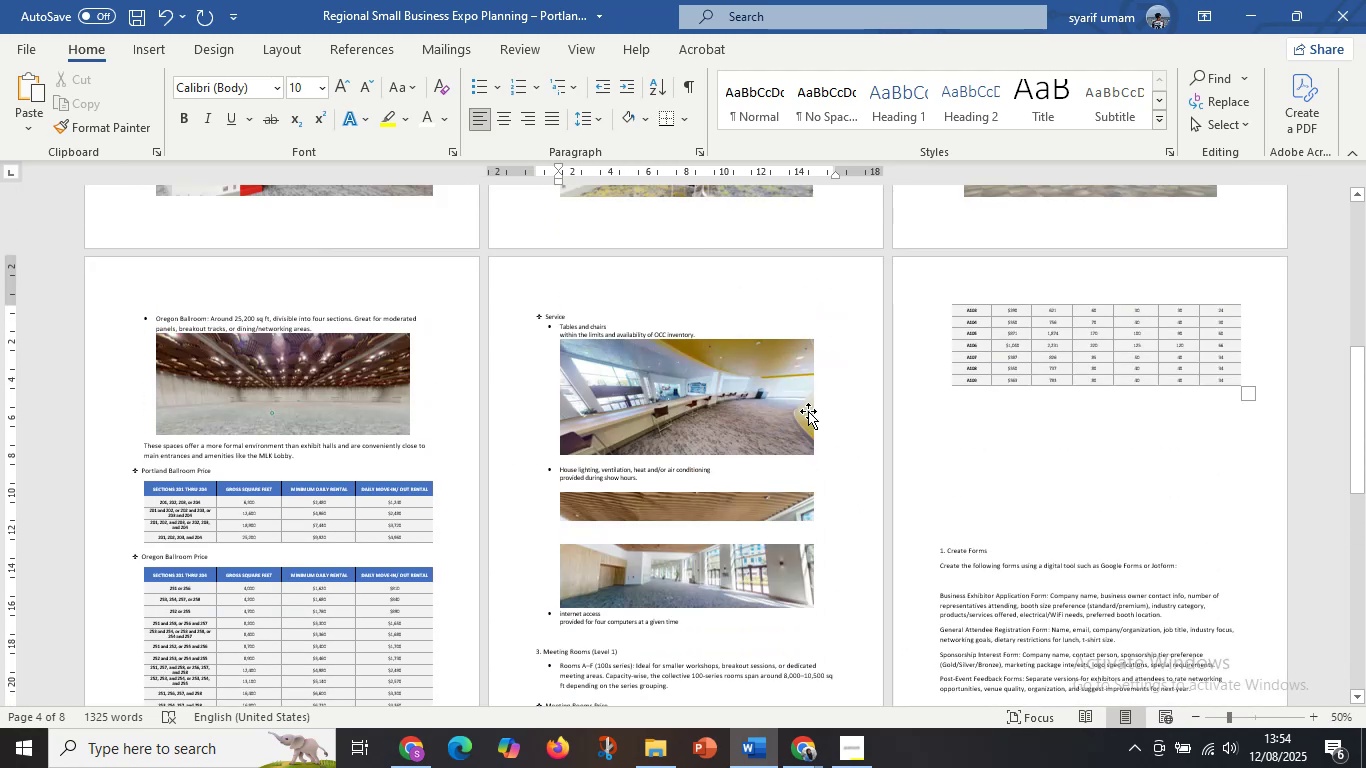 
scroll: coordinate [707, 483], scroll_direction: down, amount: 6.0
 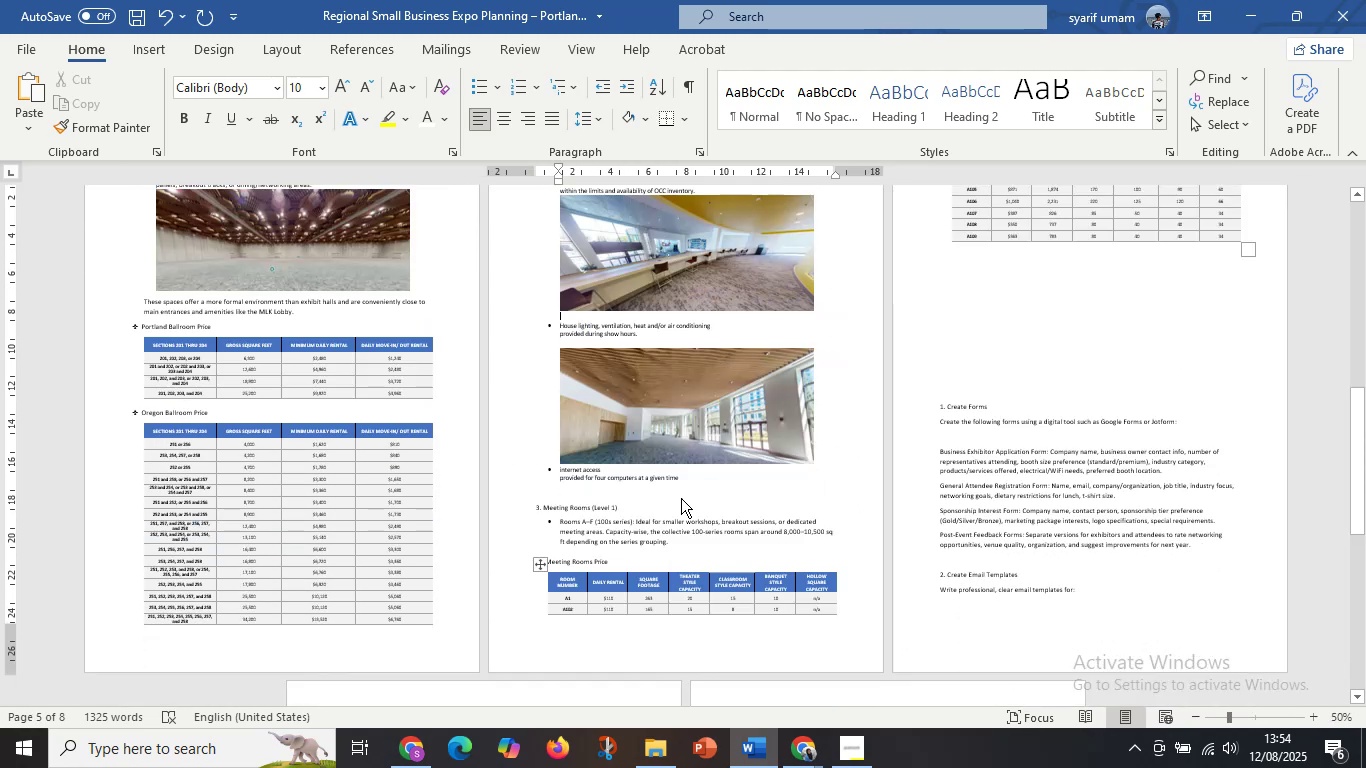 
left_click([680, 498])
 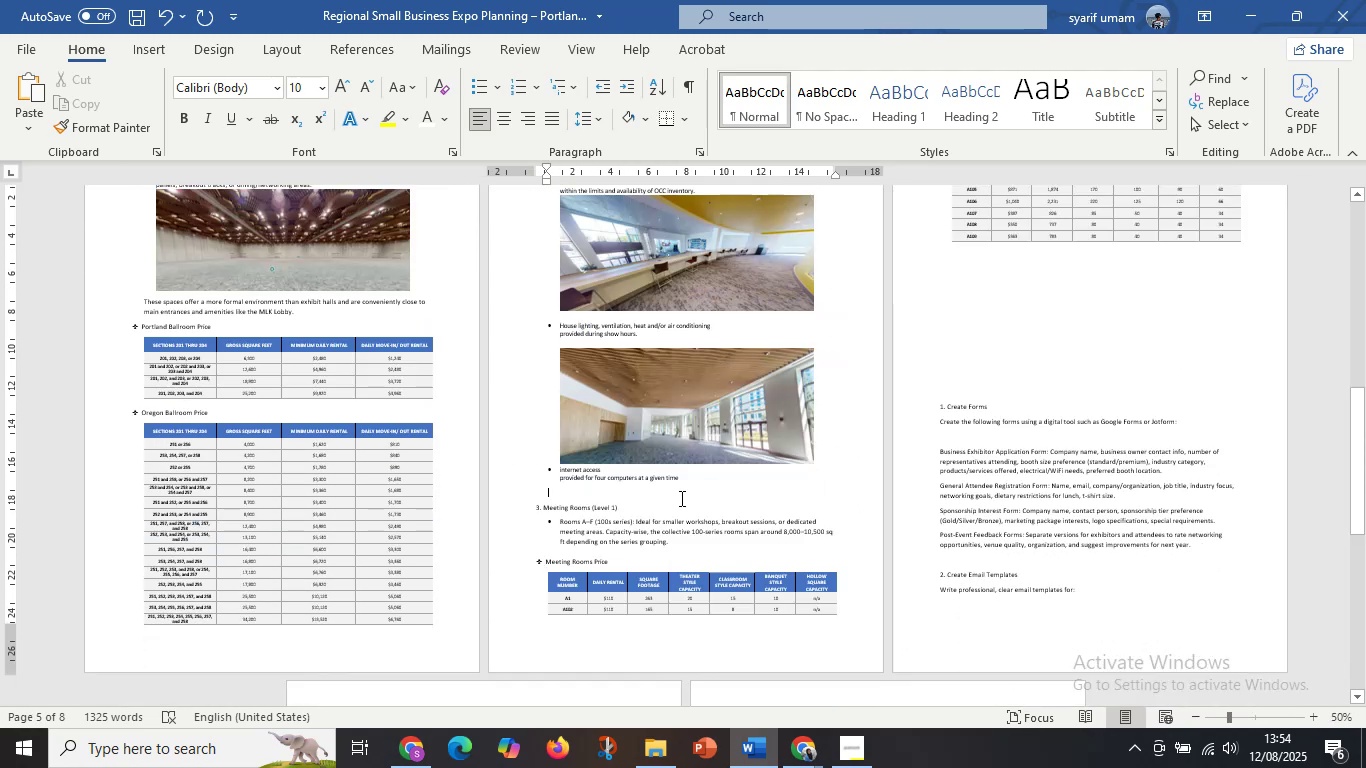 
hold_key(key=ControlLeft, duration=0.76)
scroll: coordinate [685, 498], scroll_direction: up, amount: 4.0
 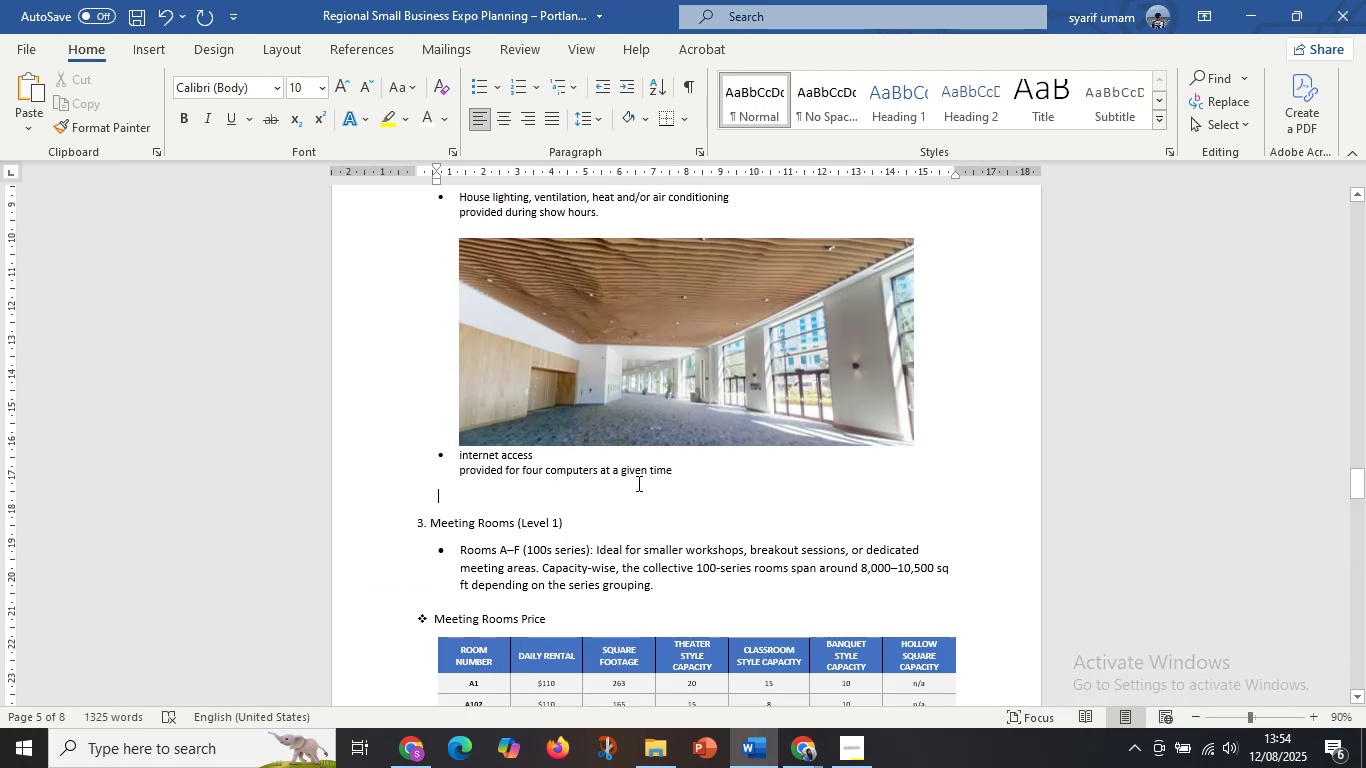 
left_click([688, 469])
 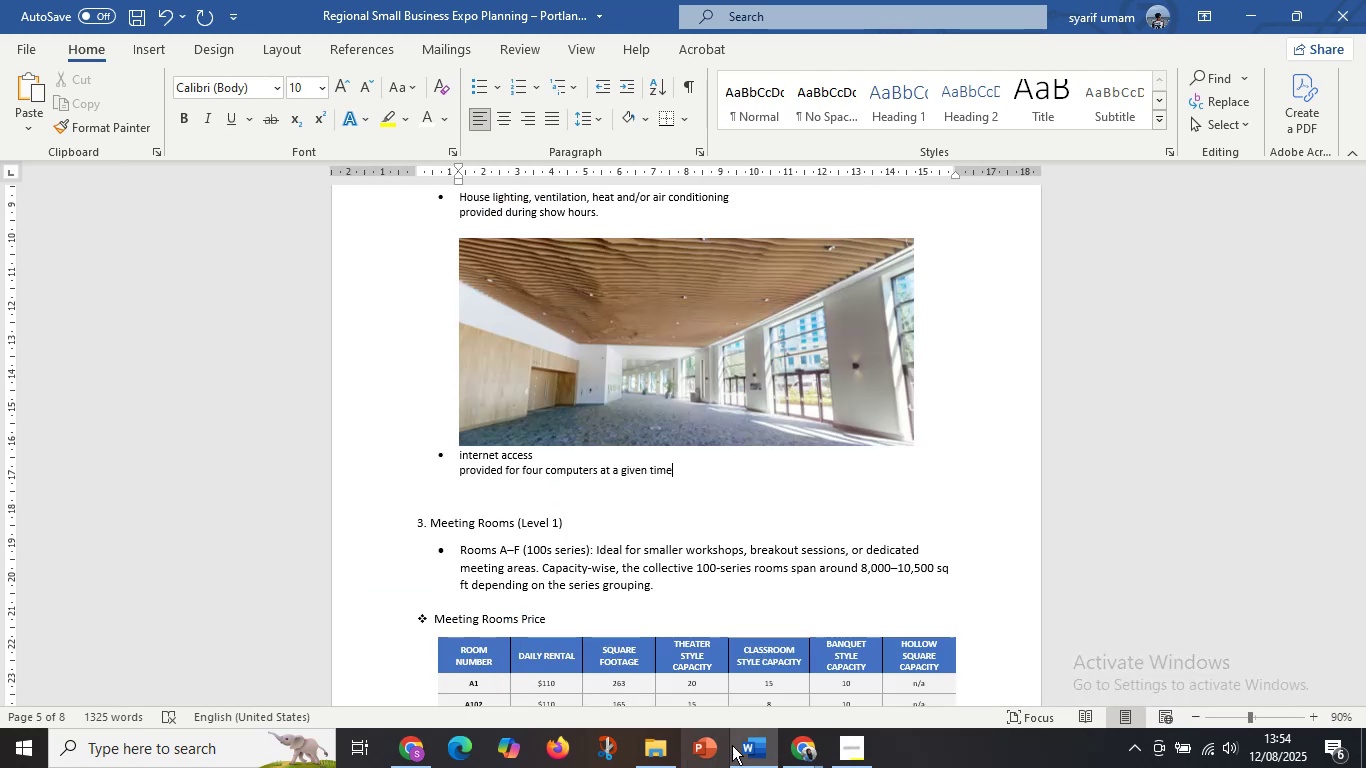 
left_click([790, 747])
 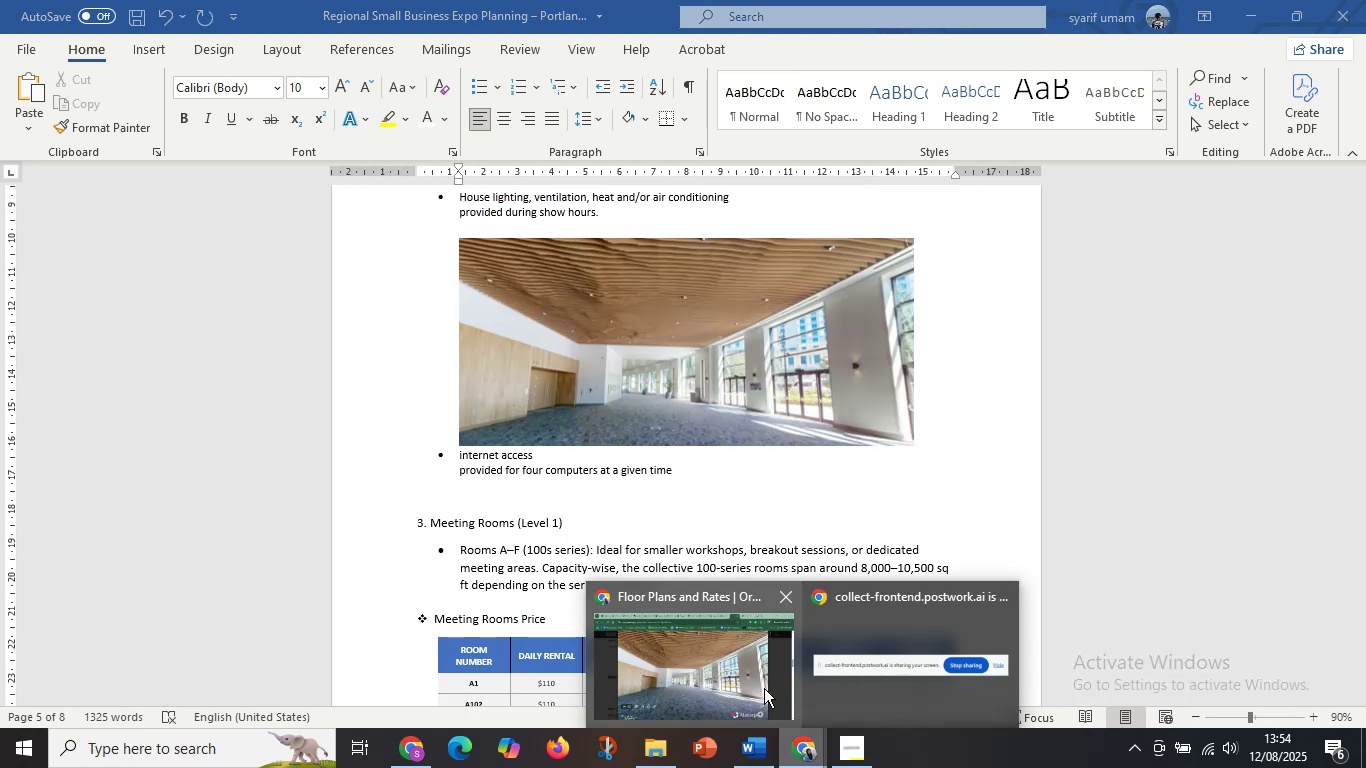 
left_click([762, 688])
 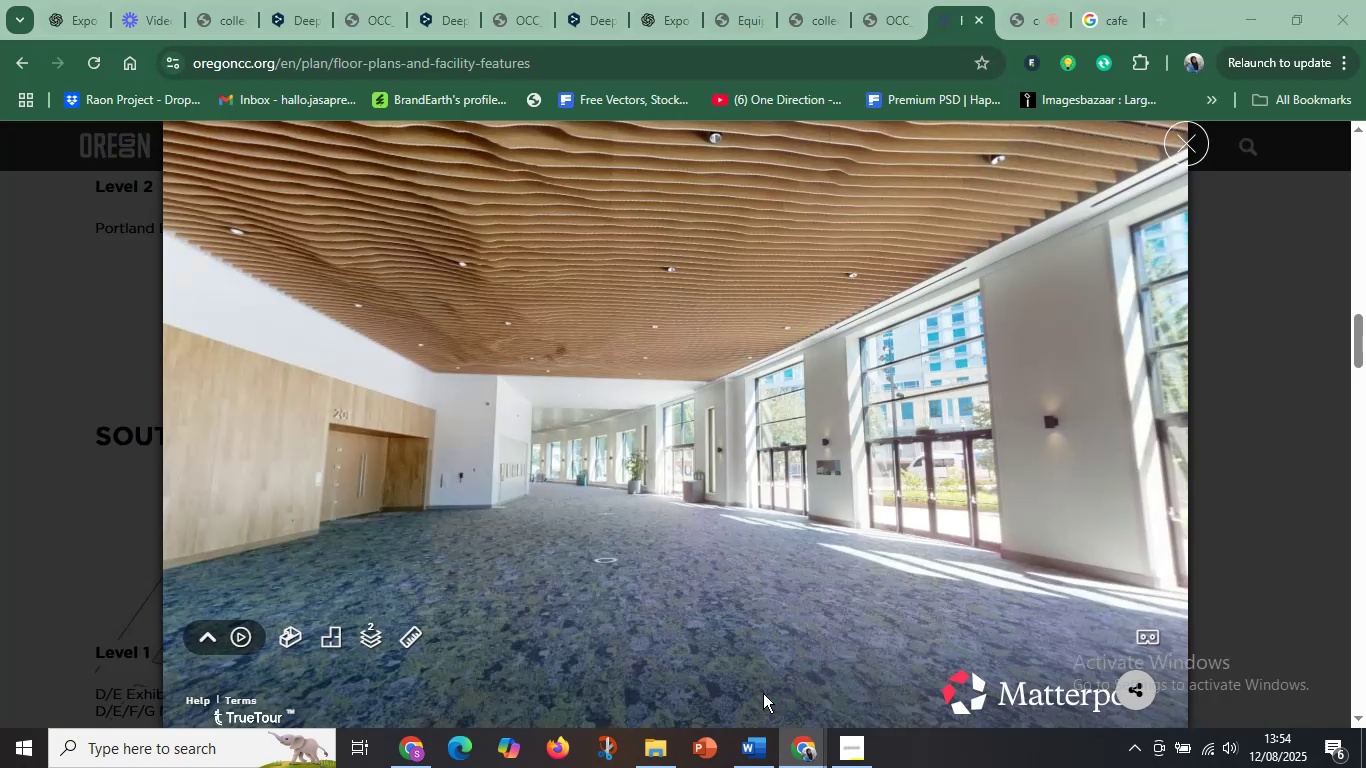 
left_click_drag(start_coordinate=[544, 573], to_coordinate=[841, 570])
 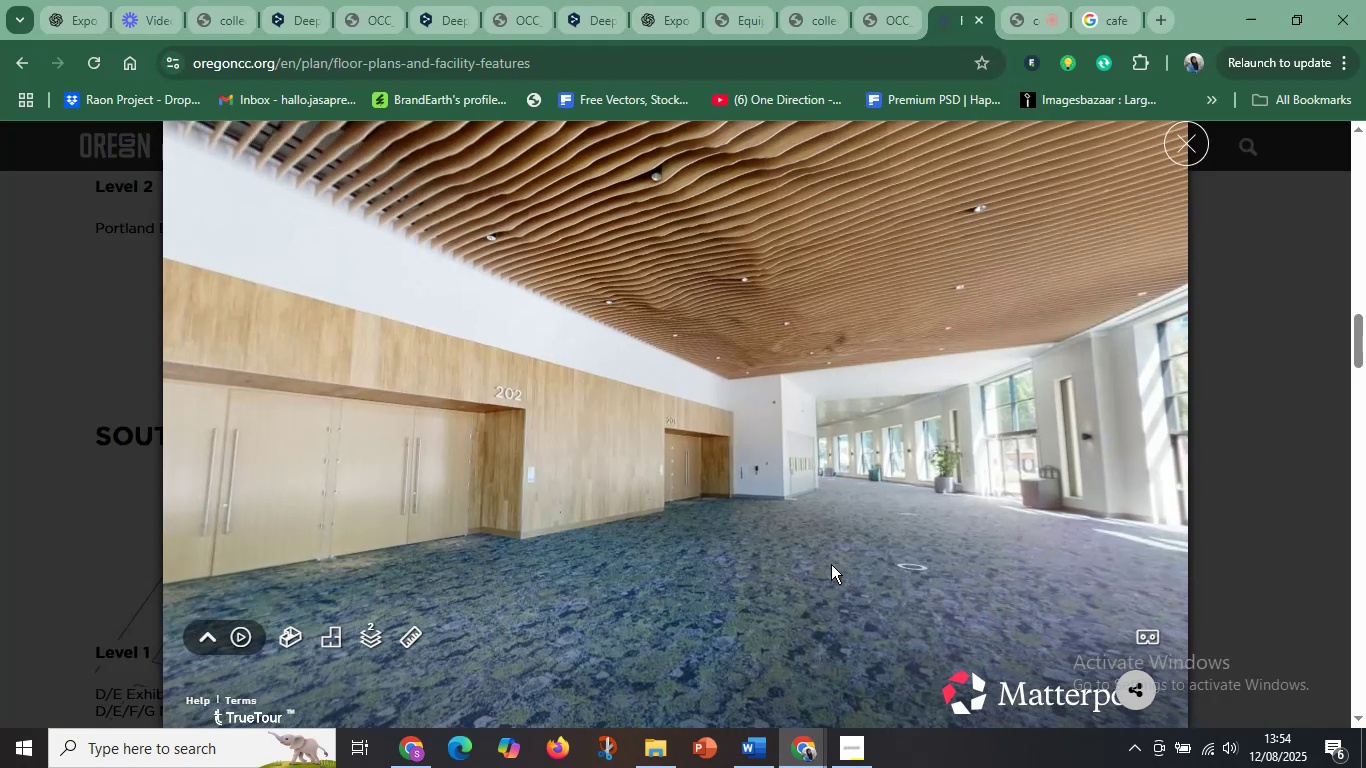 
left_click_drag(start_coordinate=[620, 598], to_coordinate=[493, 601])
 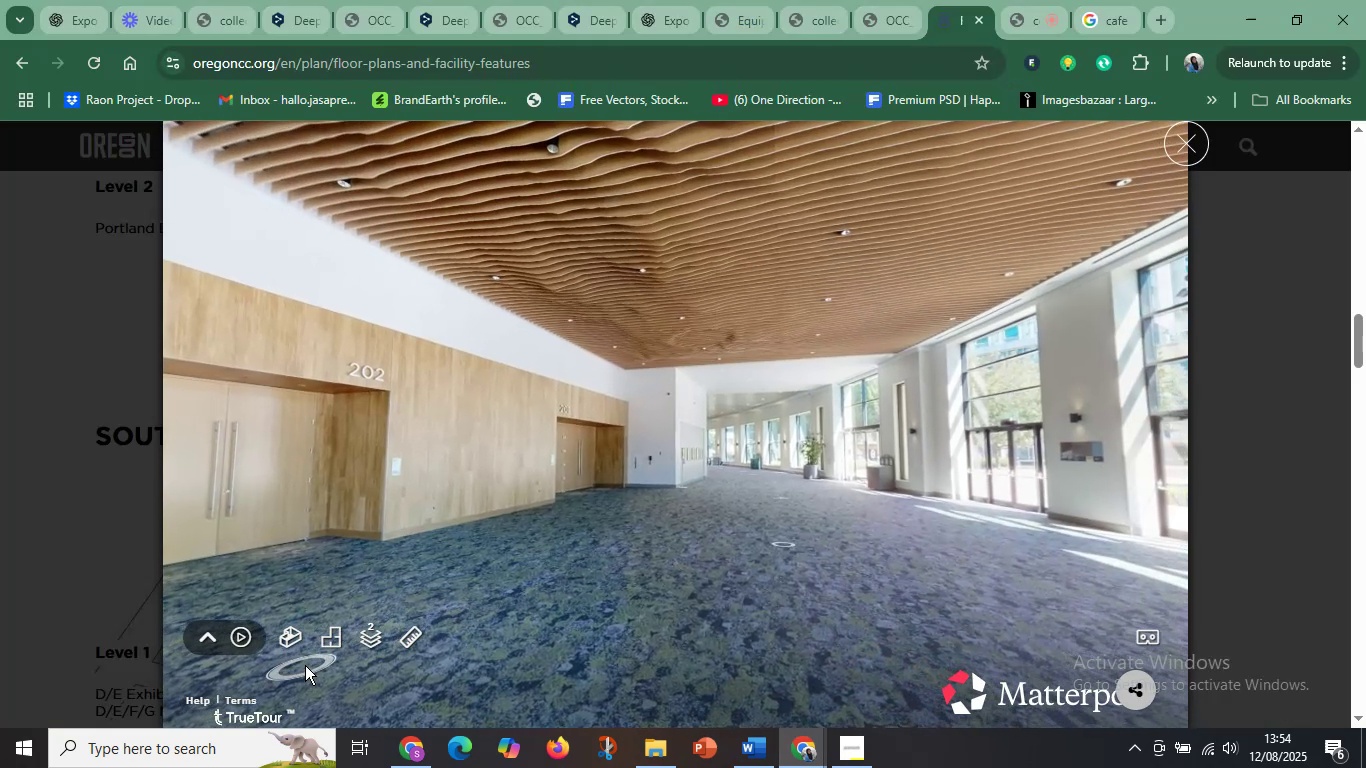 
mouse_move([332, 623])
 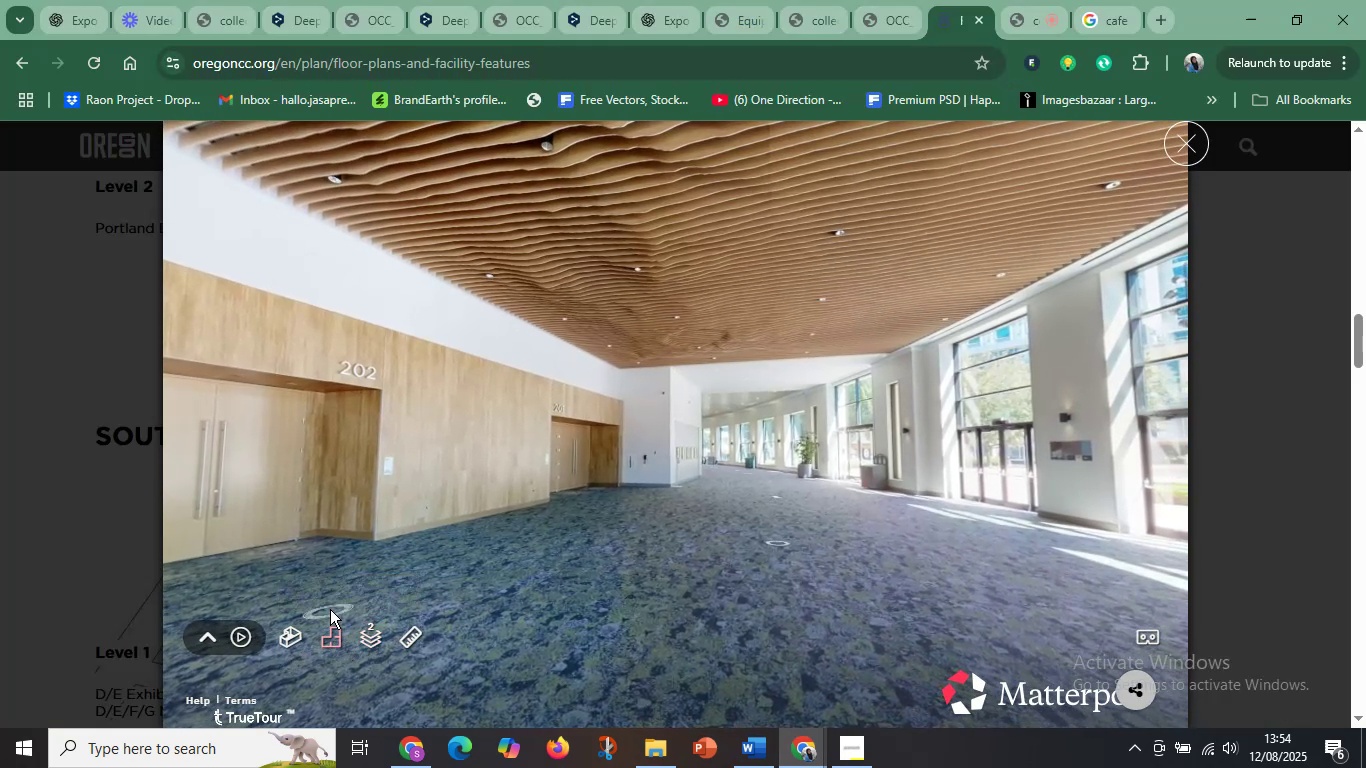 
left_click([330, 609])
 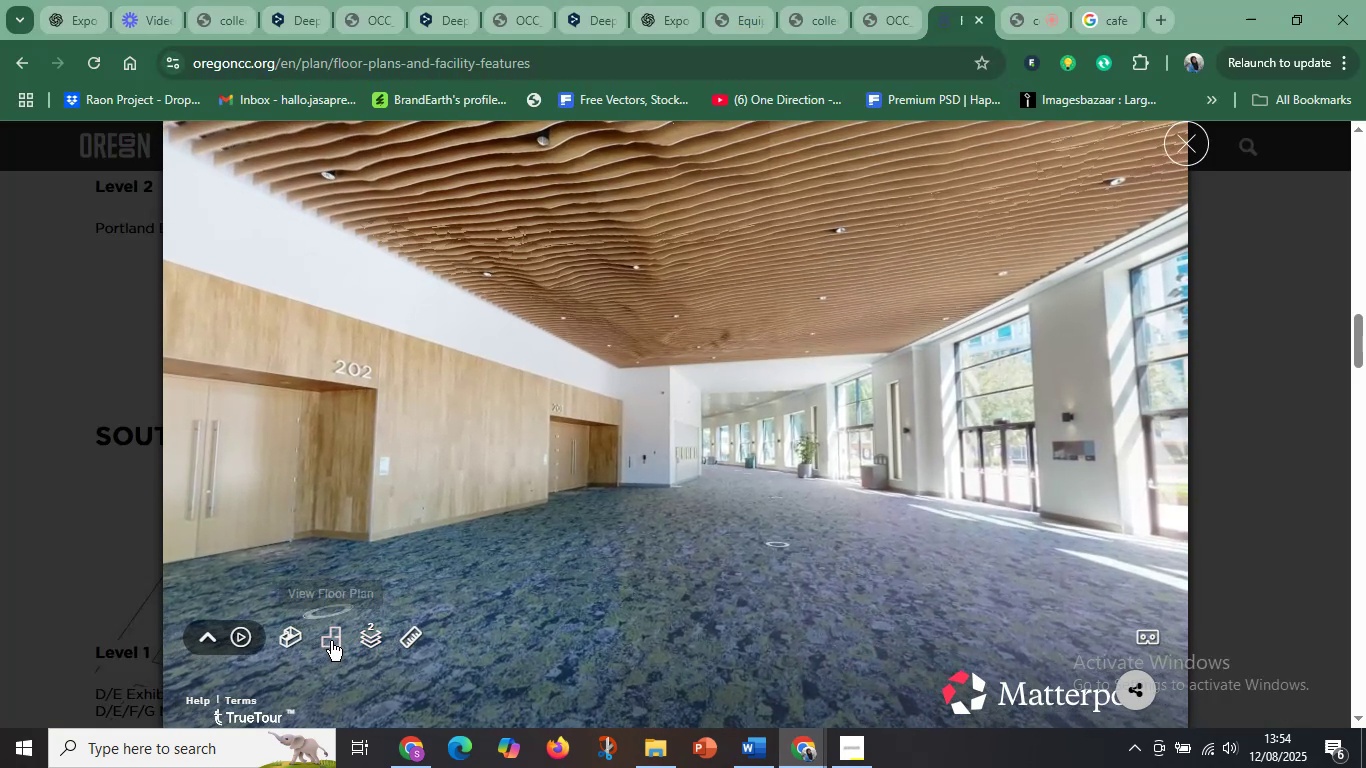 
left_click([331, 642])
 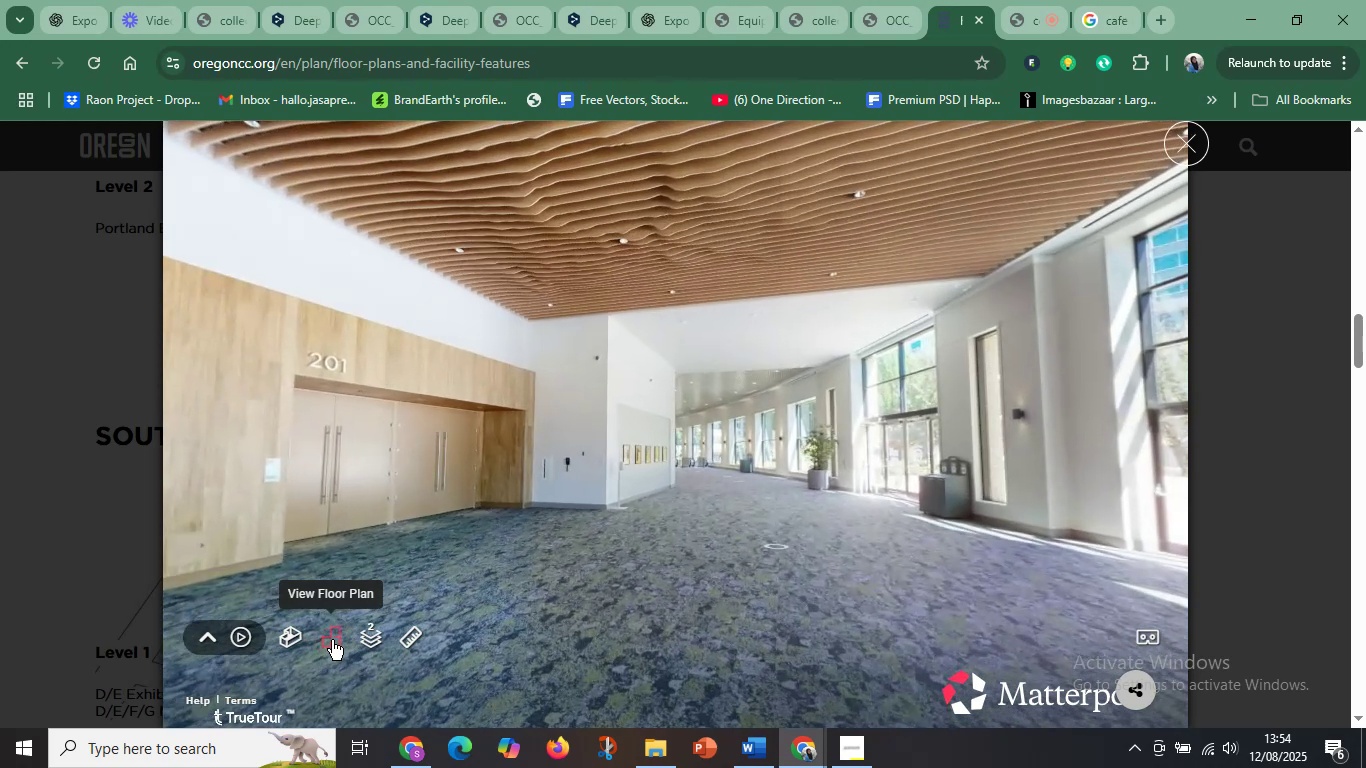 
left_click([332, 640])
 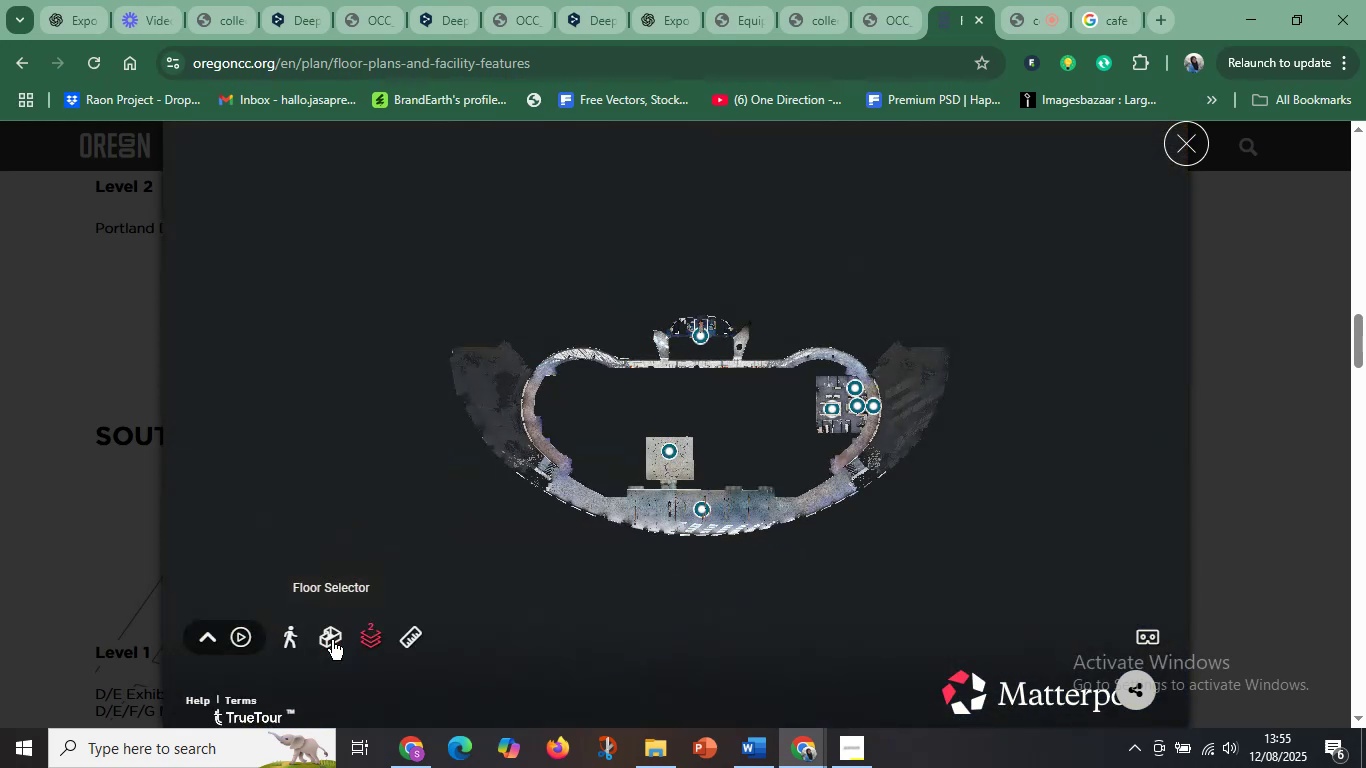 
left_click_drag(start_coordinate=[596, 647], to_coordinate=[617, 557])
 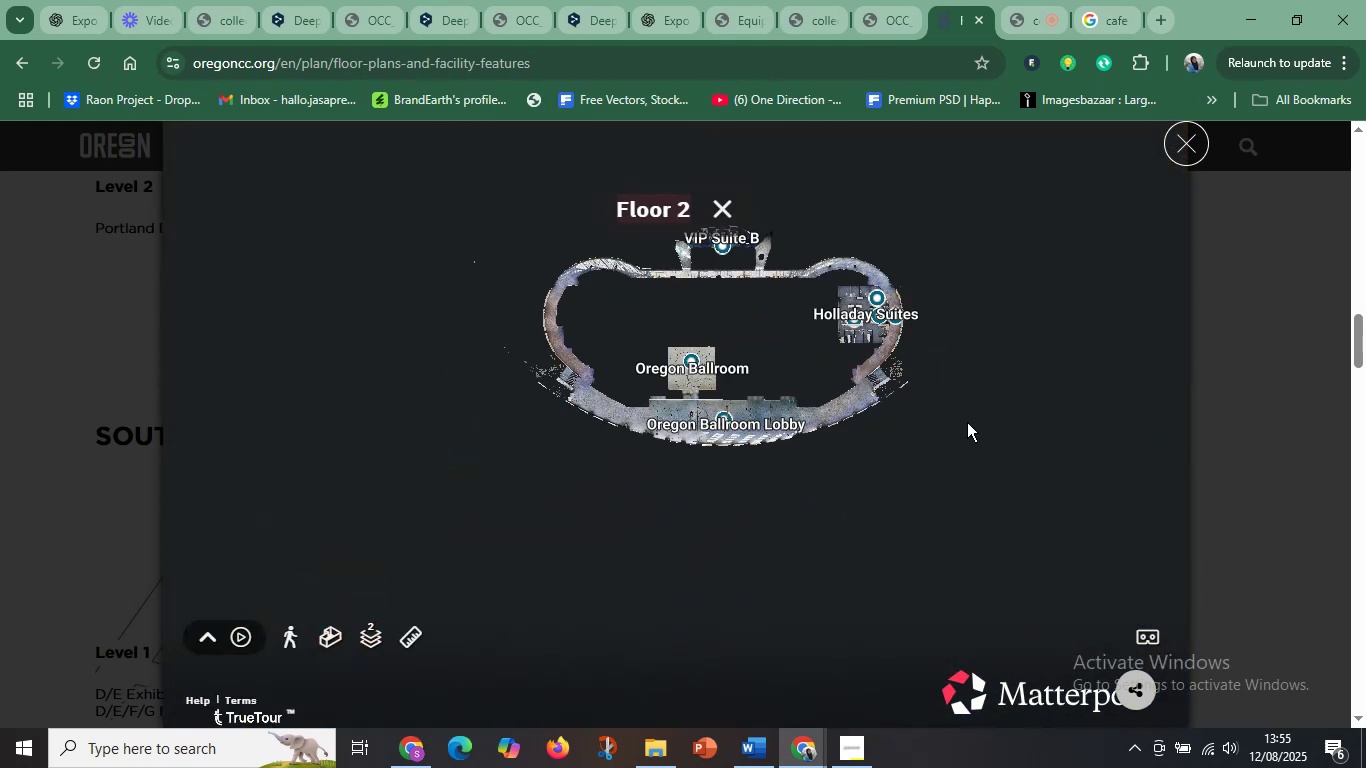 
left_click_drag(start_coordinate=[961, 426], to_coordinate=[809, 581])
 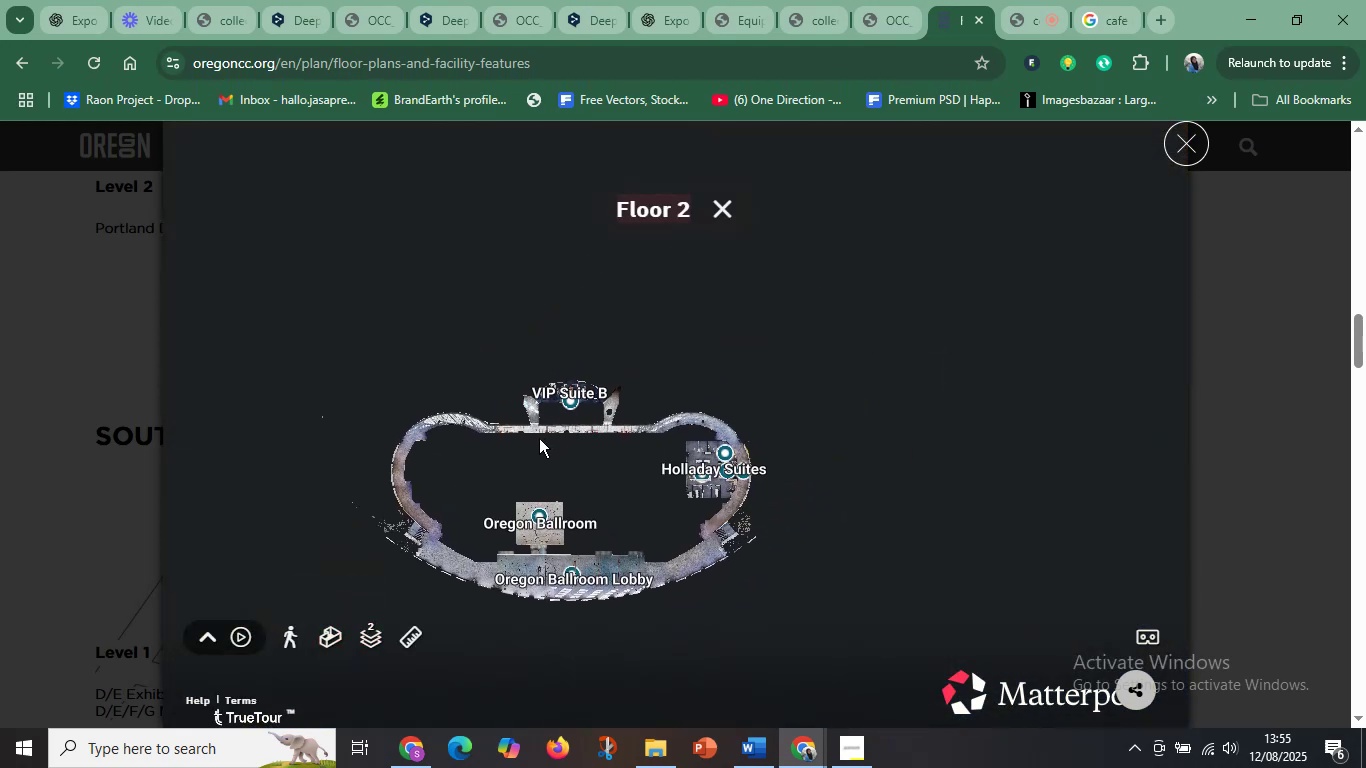 
left_click_drag(start_coordinate=[539, 438], to_coordinate=[593, 431])
 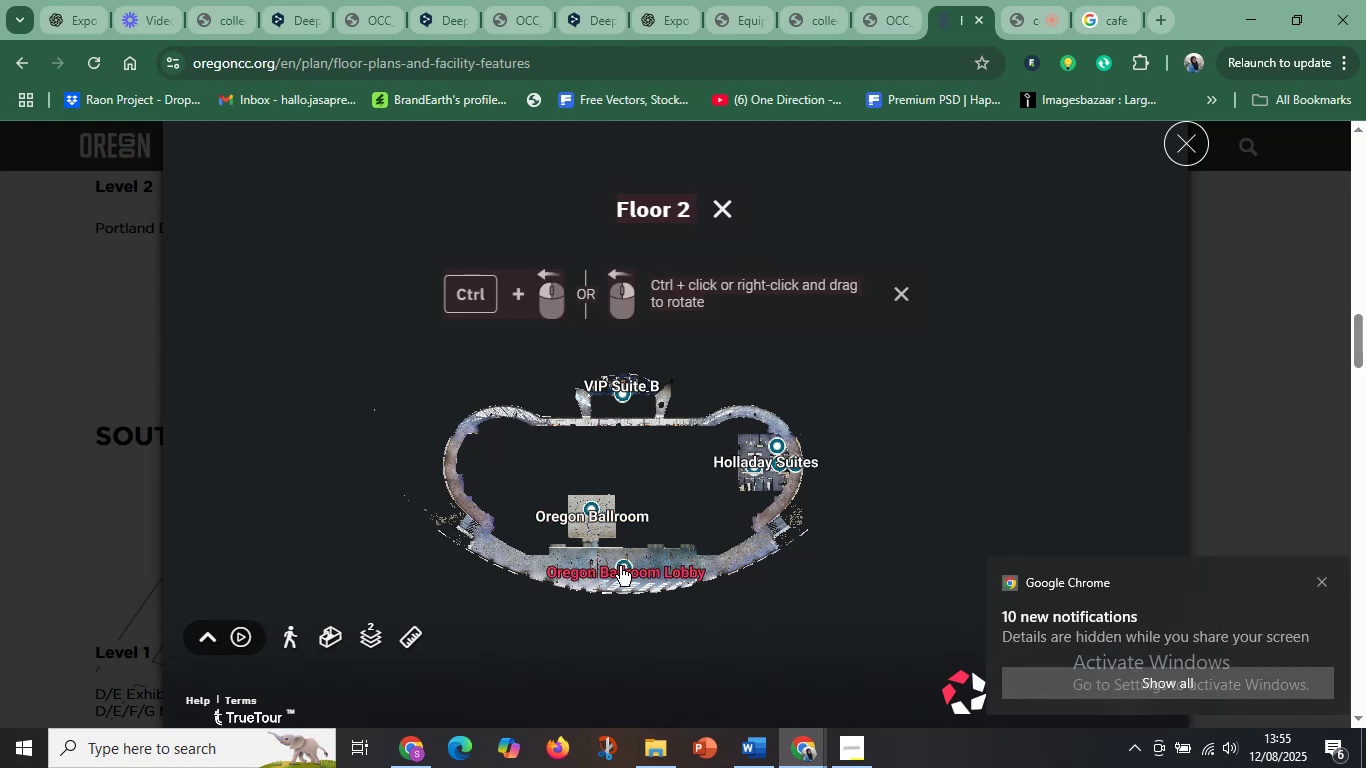 
wait(5.88)
 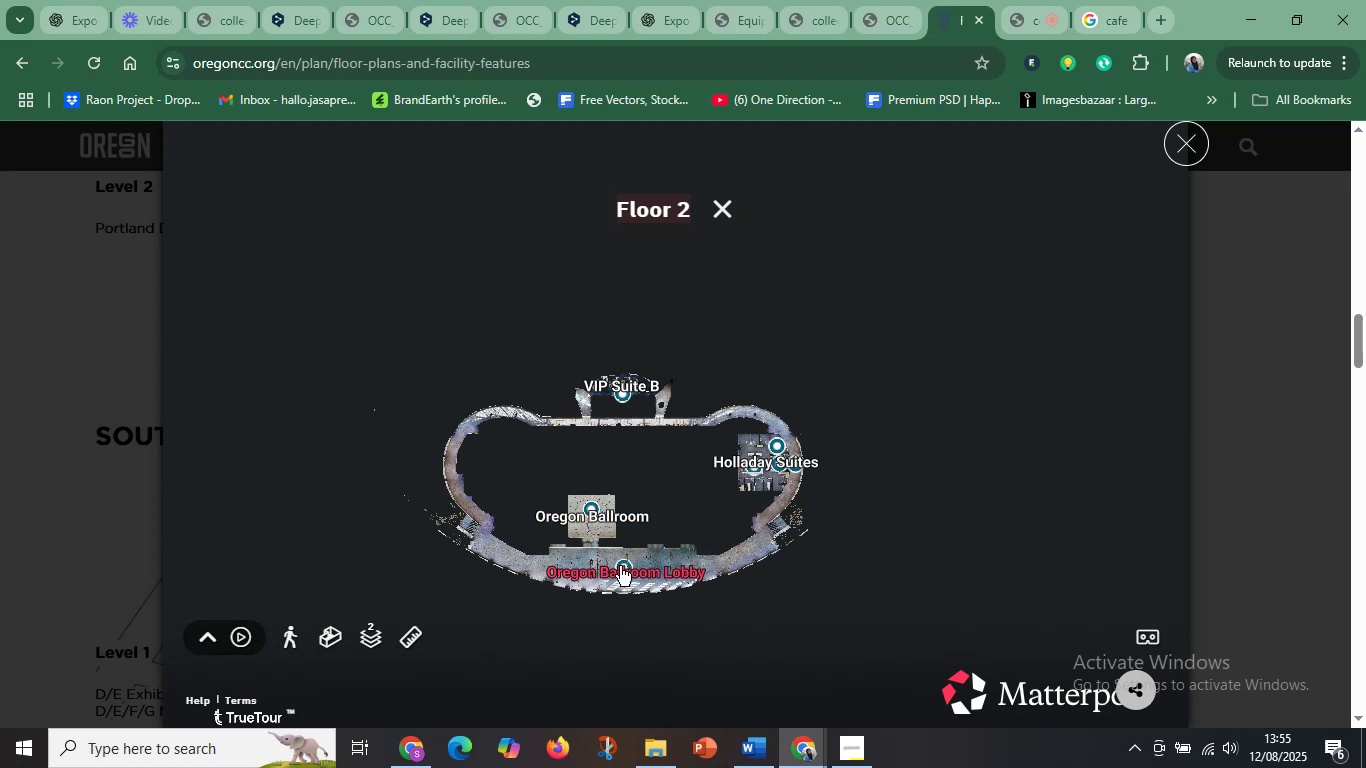 
left_click([1323, 580])
 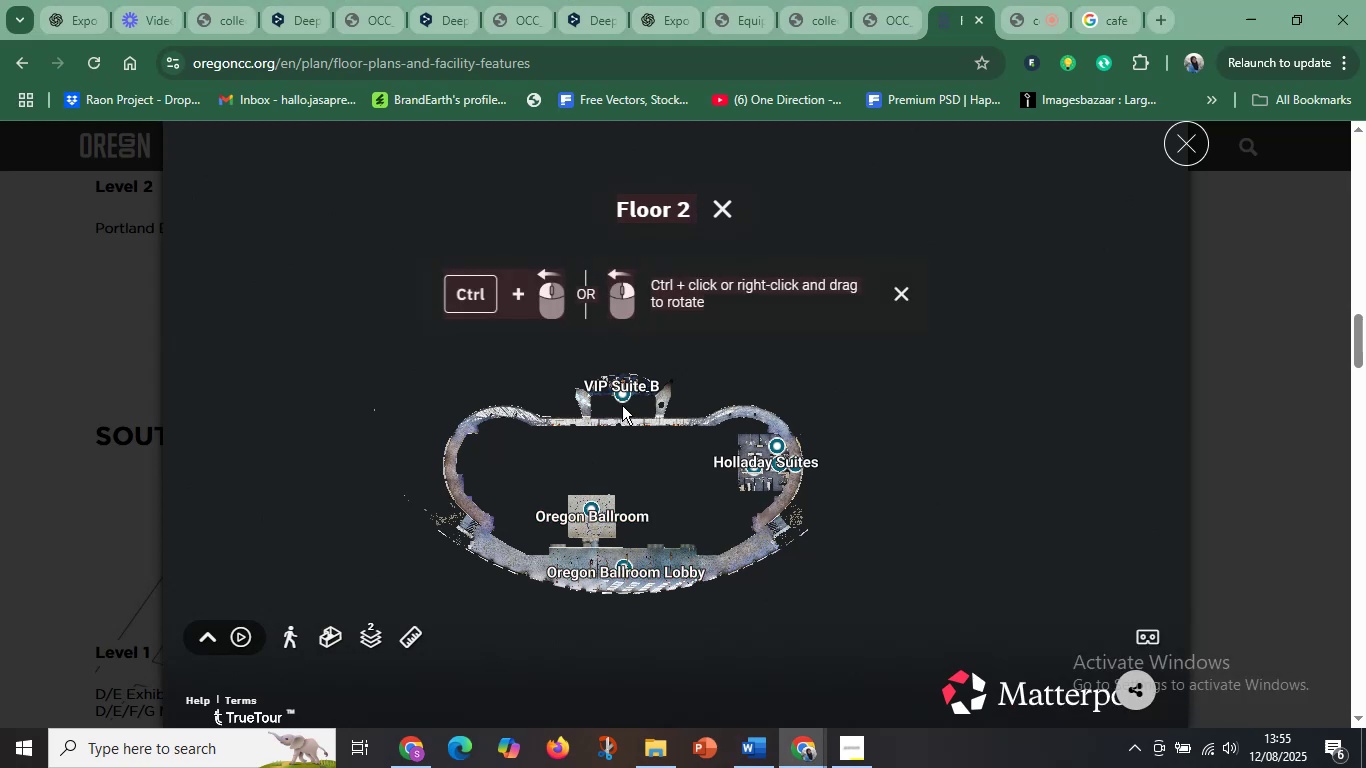 
key(Control+ControlLeft)
 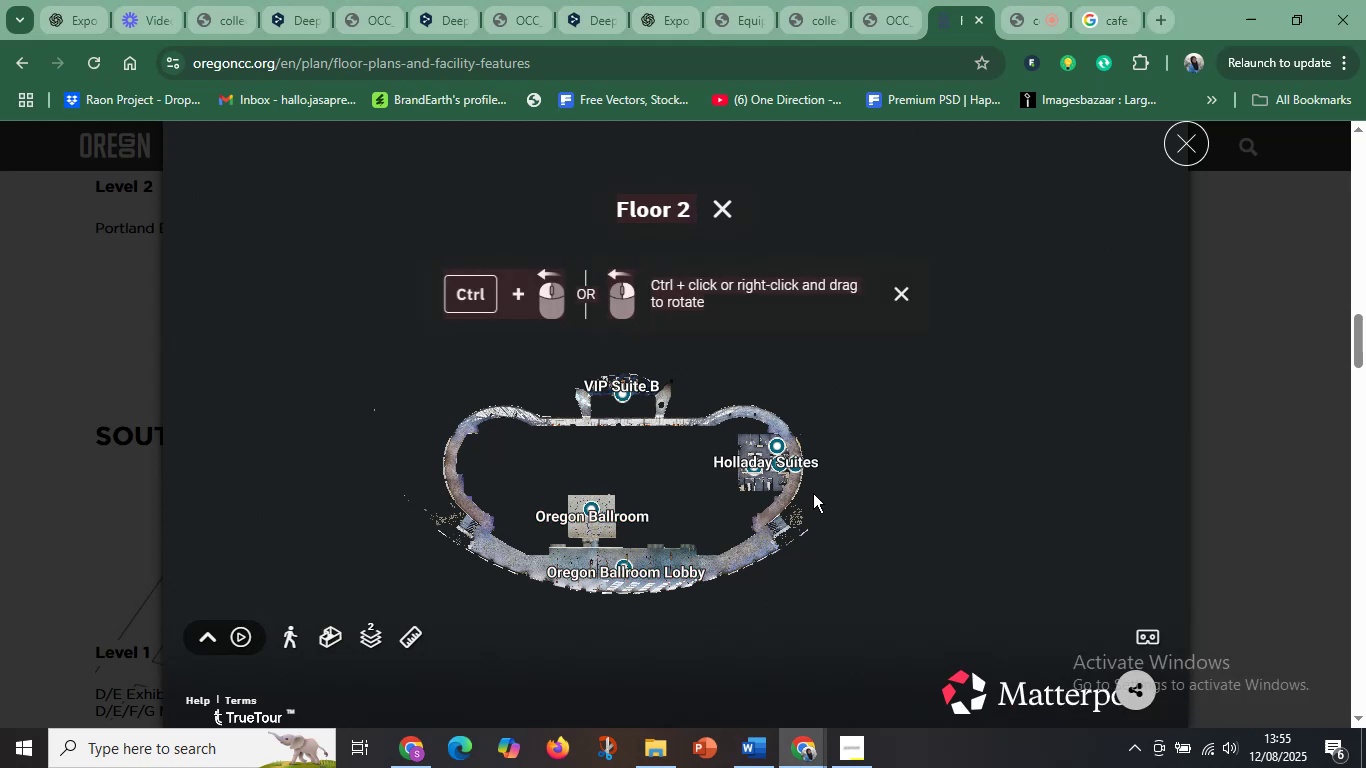 
key(Shift+ShiftLeft)
 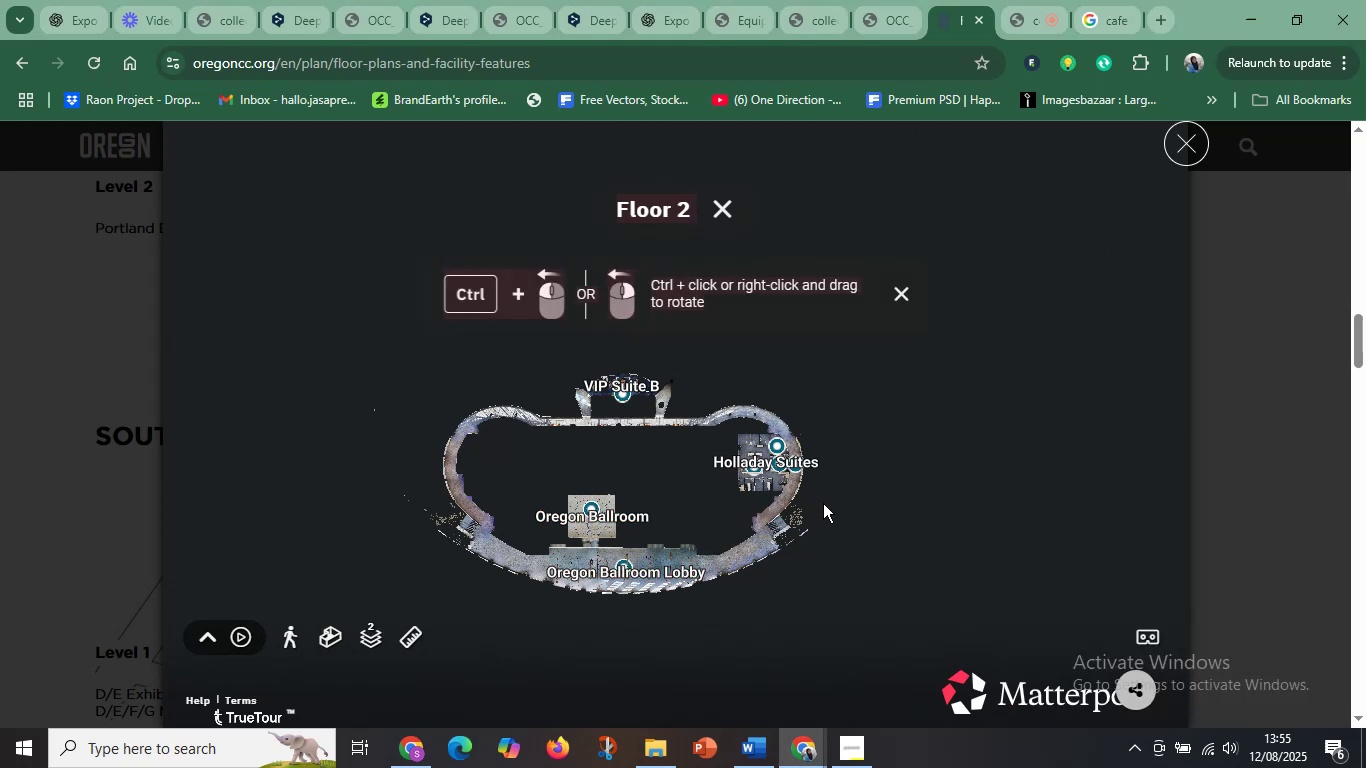 
hold_key(key=ControlLeft, duration=1.51)
left_click_drag(start_coordinate=[826, 512], to_coordinate=[948, 334])
 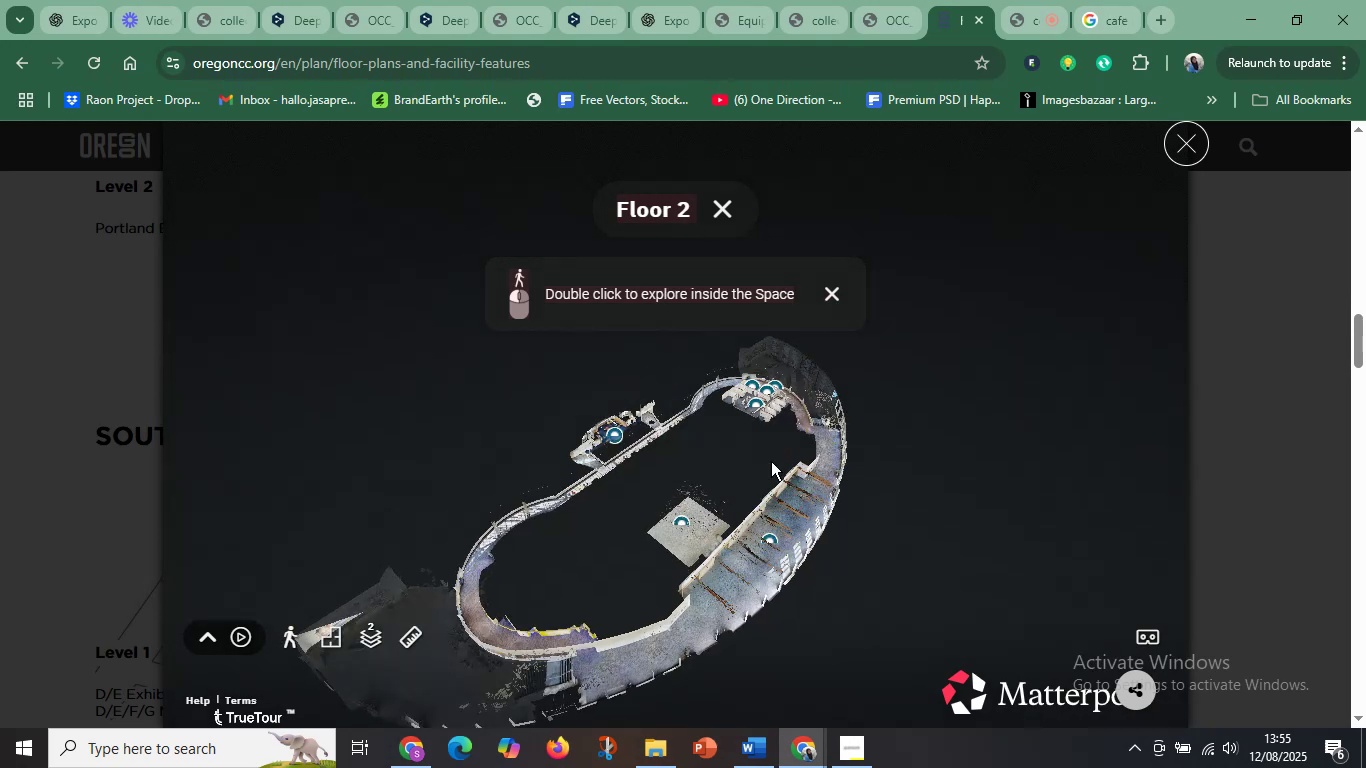 
hold_key(key=ControlLeft, duration=1.5)
 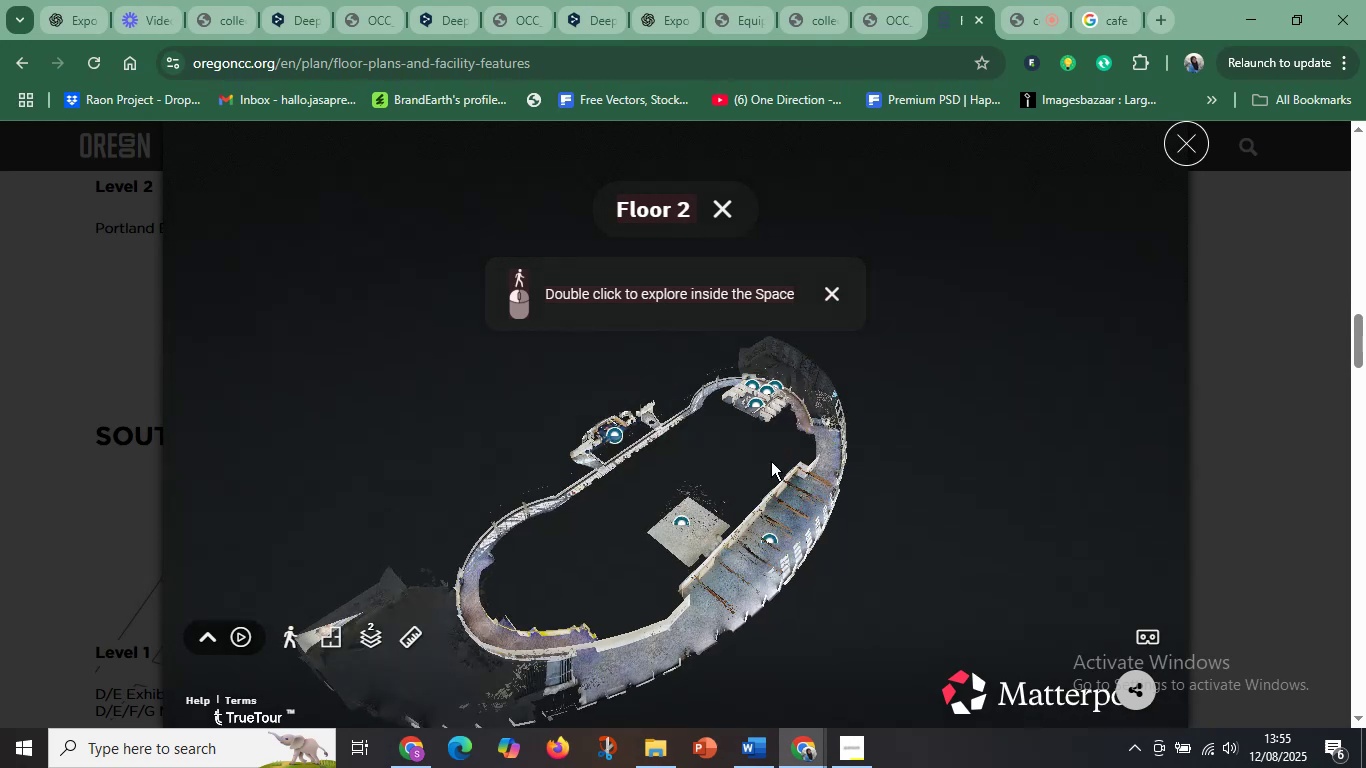 
left_click_drag(start_coordinate=[616, 576], to_coordinate=[704, 388])
 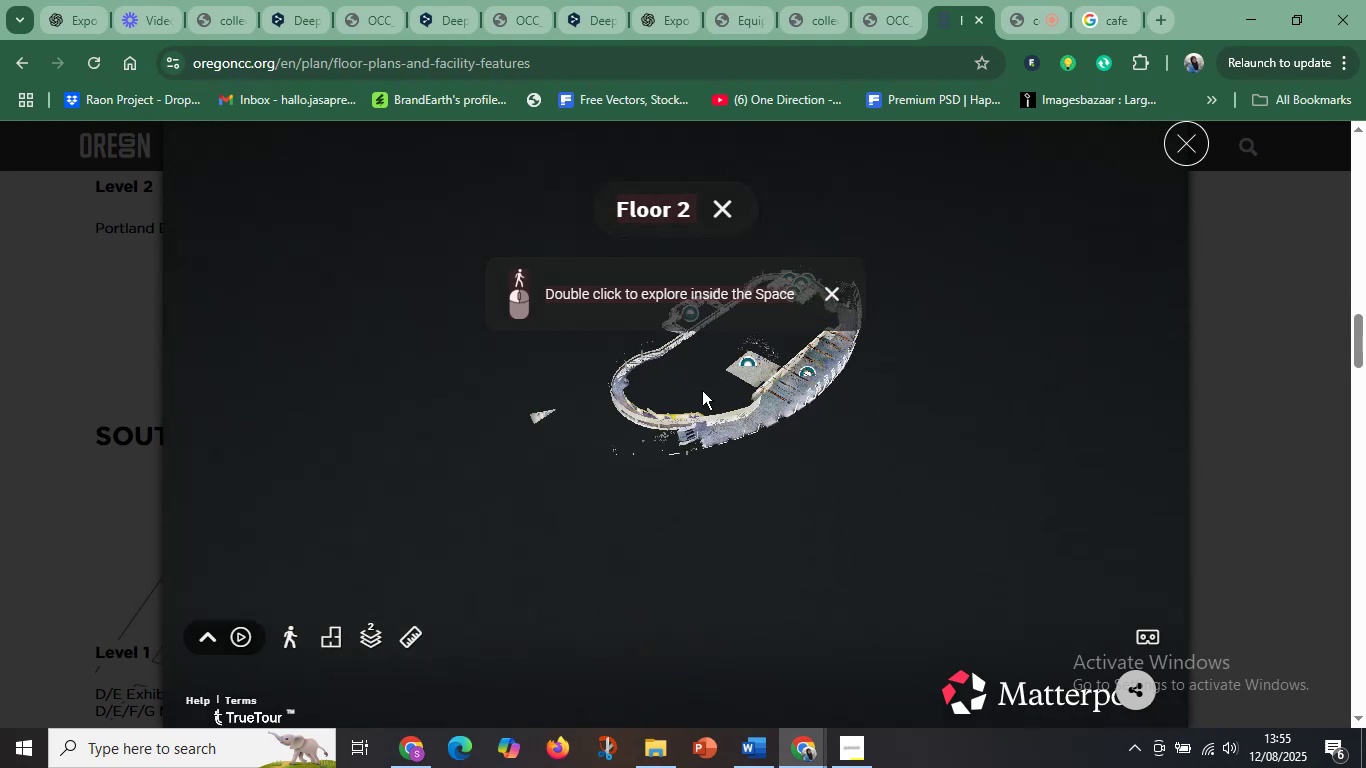 
hold_key(key=ControlLeft, duration=1.54)
scroll: coordinate [679, 482], scroll_direction: up, amount: 30.0
 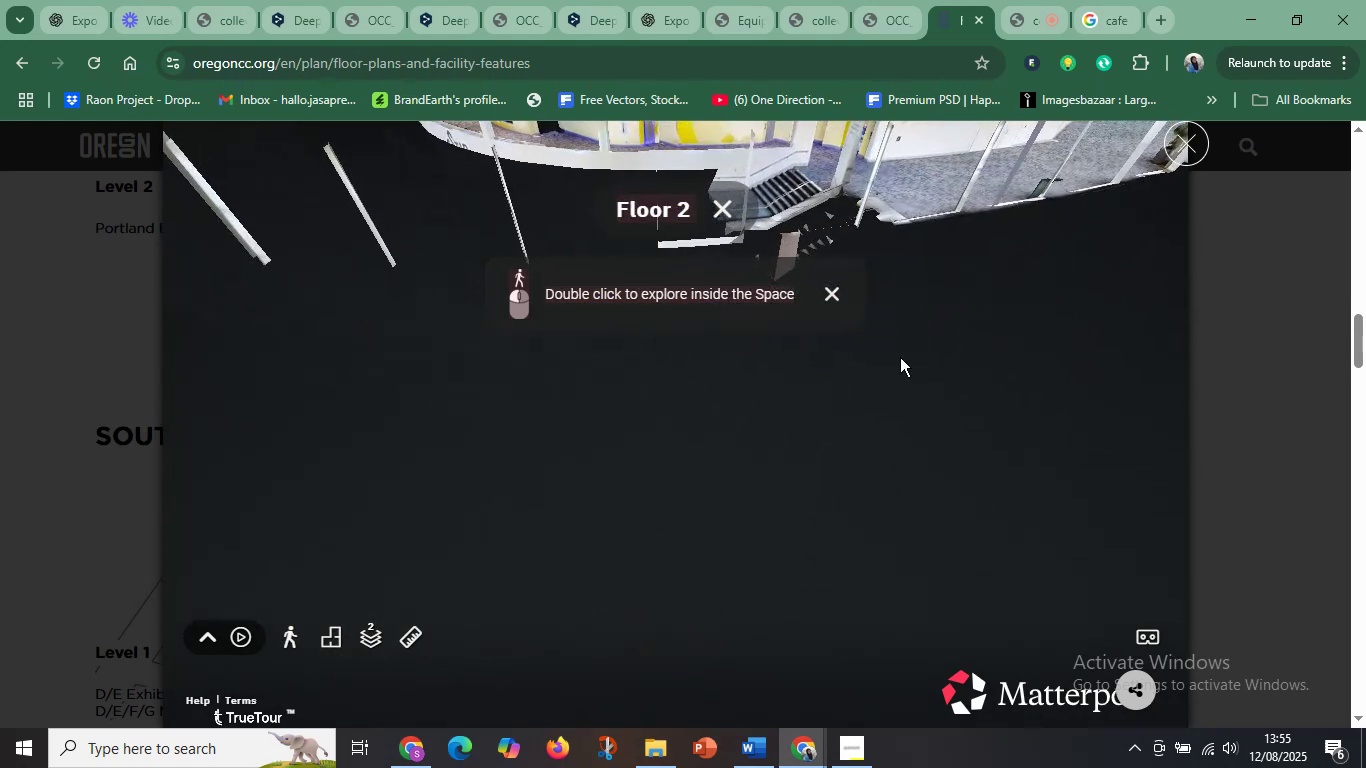 
hold_key(key=ControlLeft, duration=1.46)
 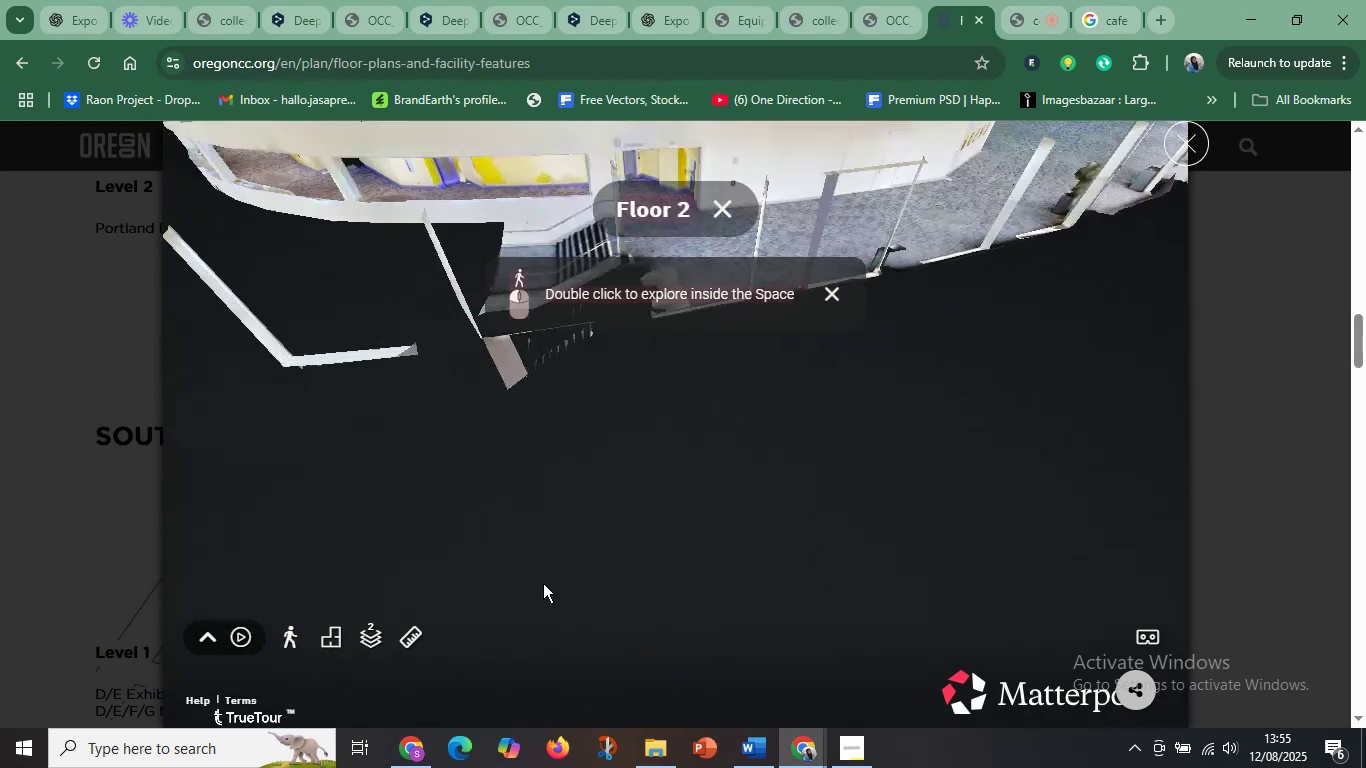 
hold_key(key=ControlLeft, duration=1.75)
left_click_drag(start_coordinate=[900, 357], to_coordinate=[492, 766])
 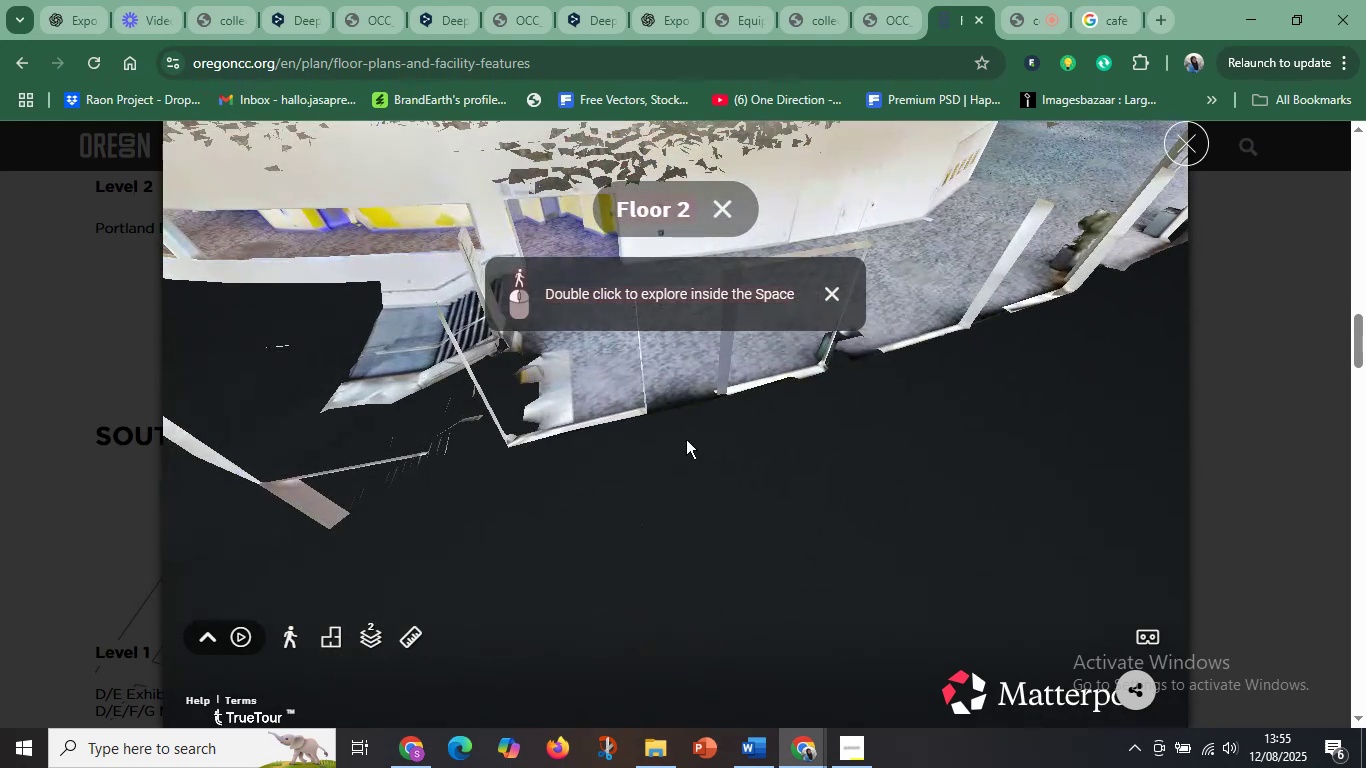 
left_click_drag(start_coordinate=[707, 415], to_coordinate=[485, 570])
 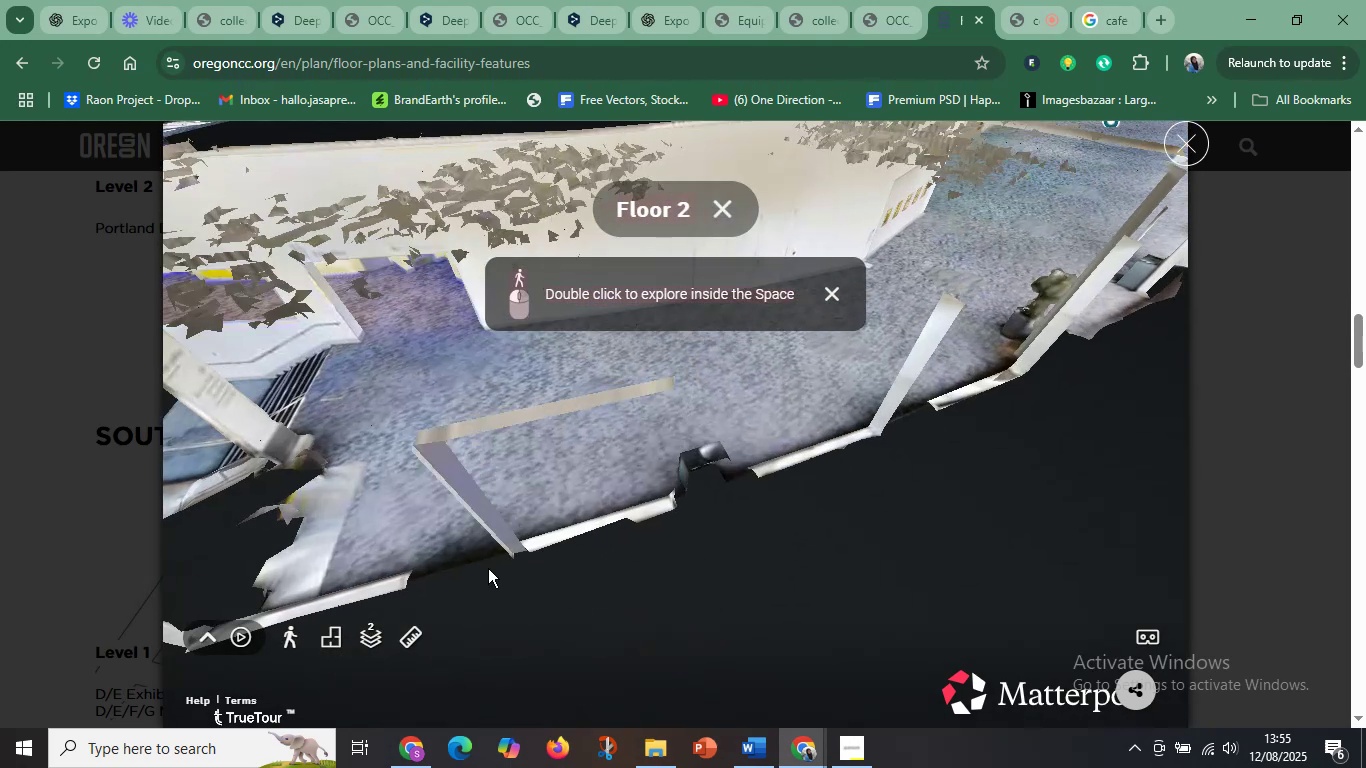 
hold_key(key=ControlLeft, duration=1.5)
scroll: coordinate [771, 413], scroll_direction: down, amount: 3.0
 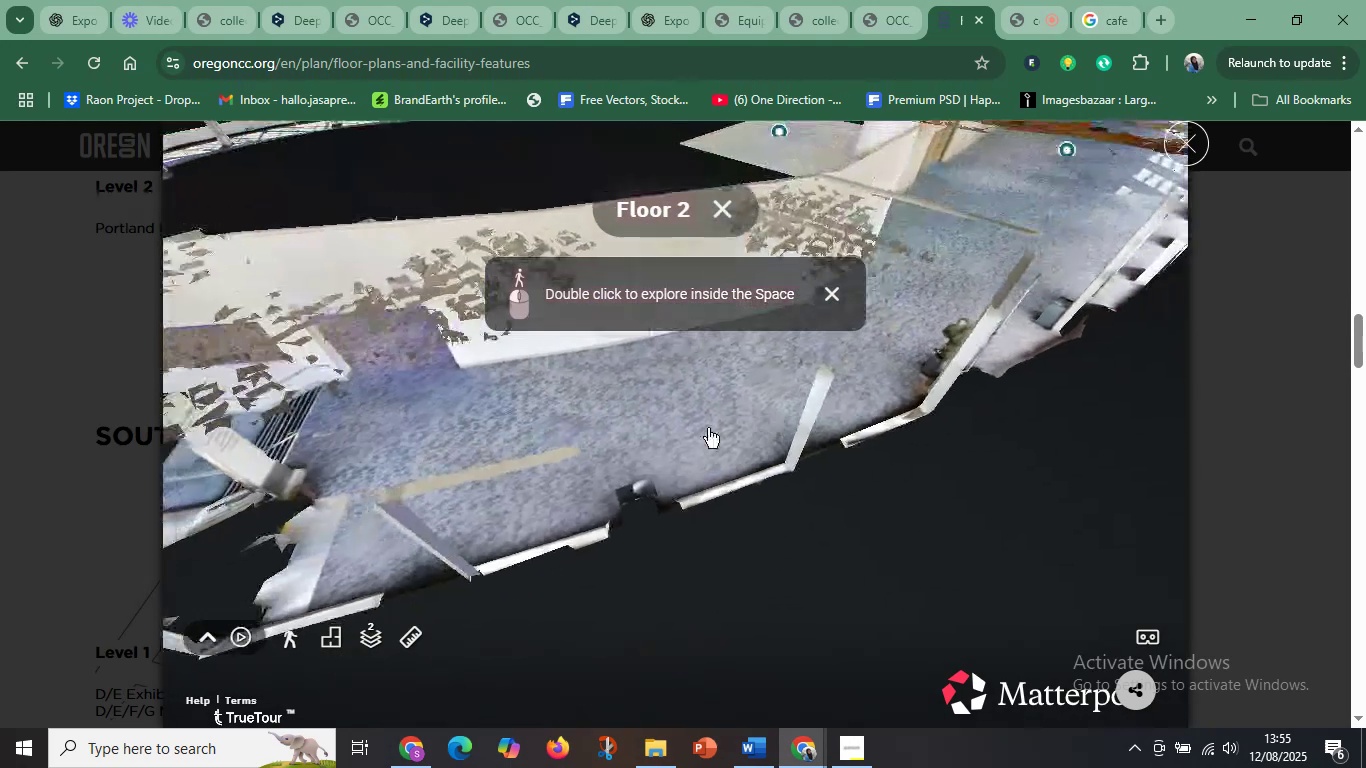 
left_click_drag(start_coordinate=[704, 428], to_coordinate=[866, 326])
 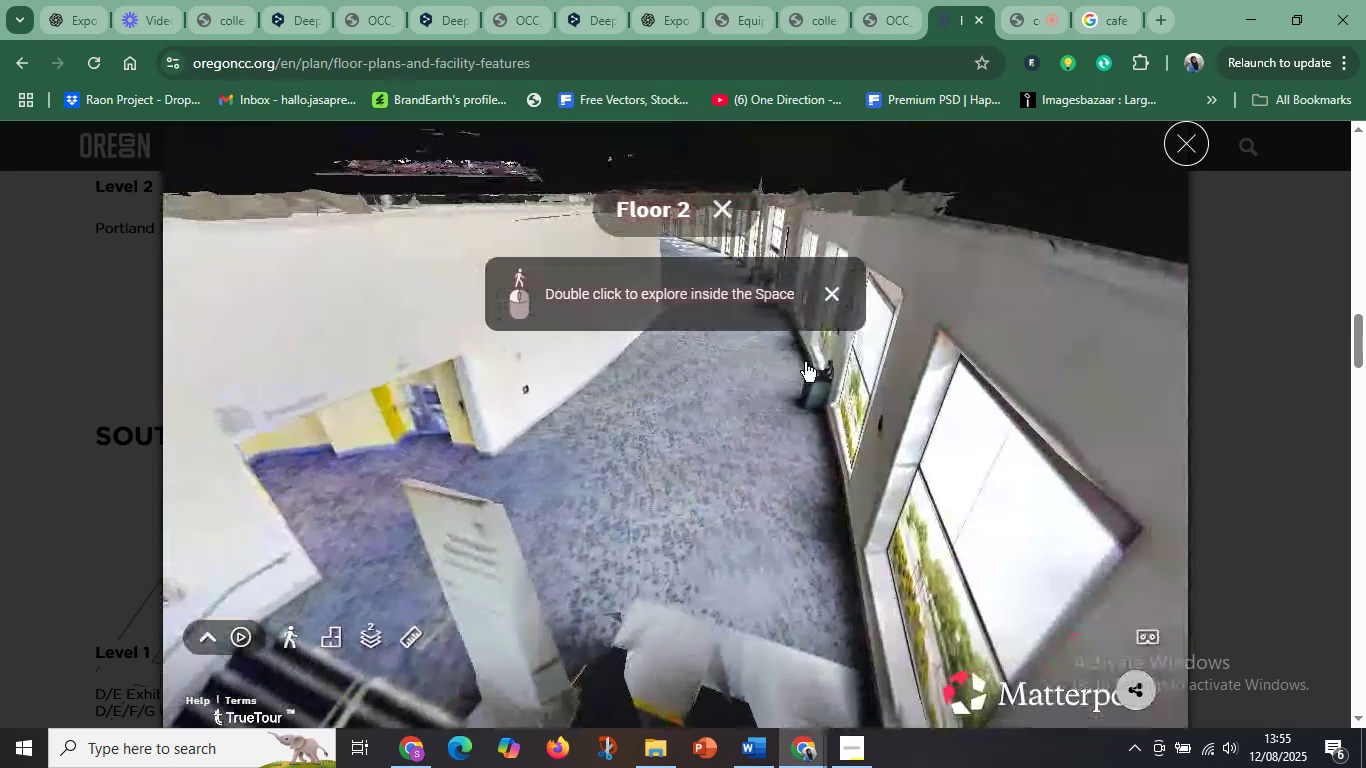 
hold_key(key=ControlLeft, duration=1.52)
scroll: coordinate [805, 362], scroll_direction: up, amount: 4.0
 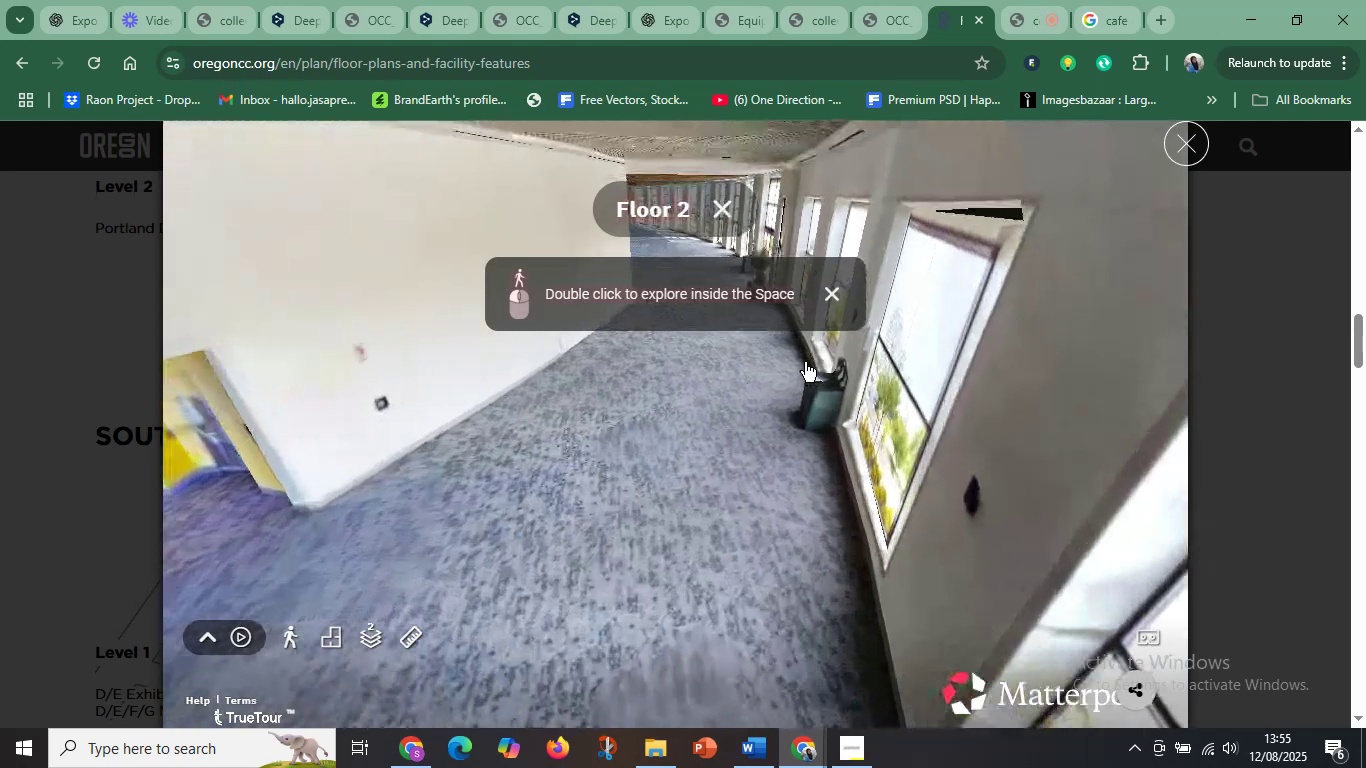 
hold_key(key=ControlLeft, duration=0.6)
 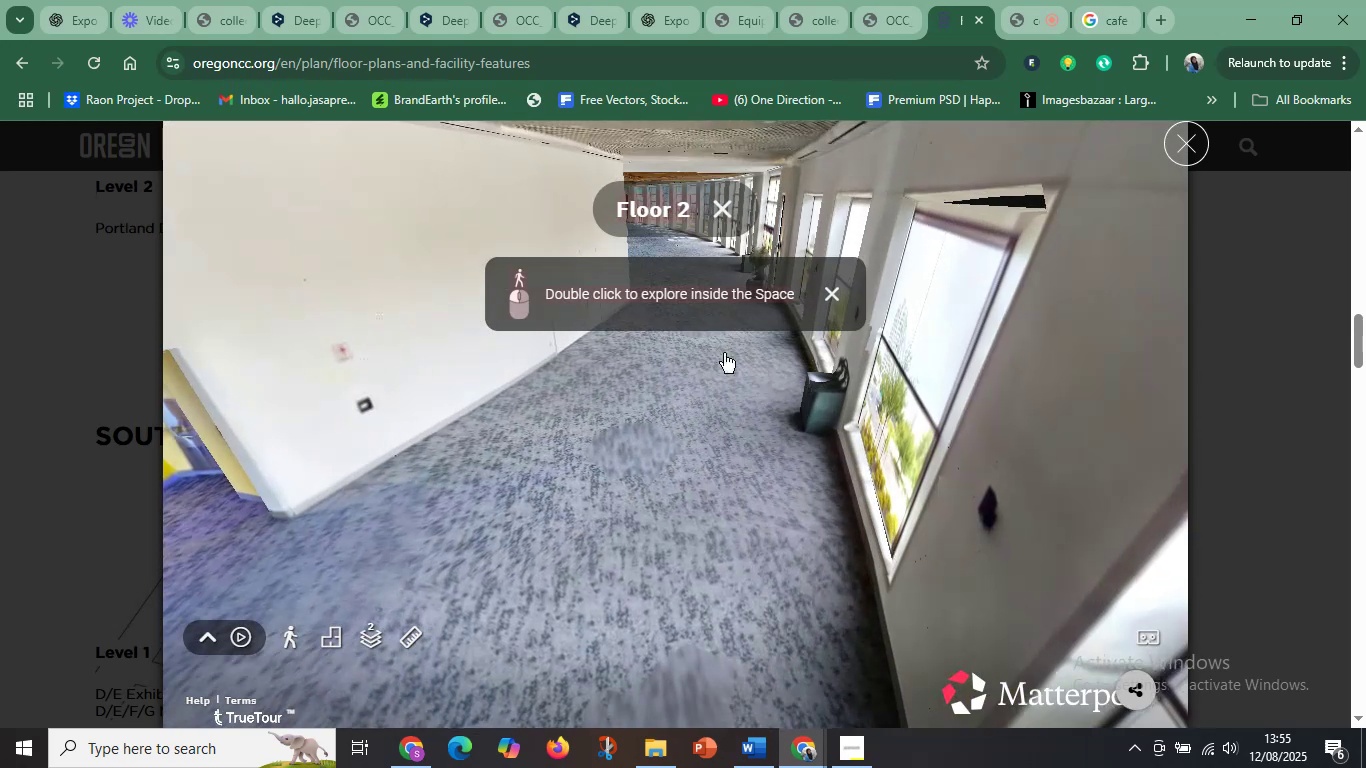 
hold_key(key=ControlLeft, duration=3.12)
left_click_drag(start_coordinate=[724, 353], to_coordinate=[726, 566])
 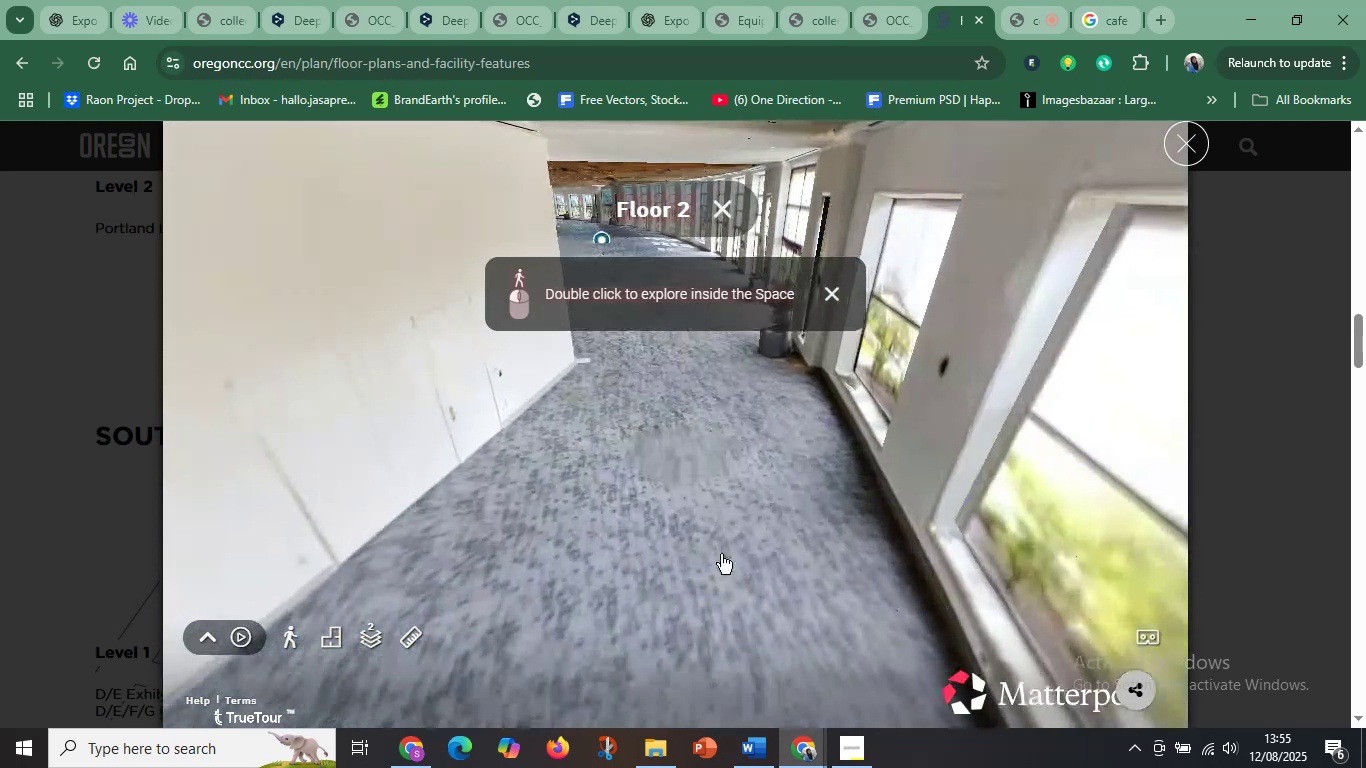 
left_click_drag(start_coordinate=[650, 382], to_coordinate=[687, 556])
 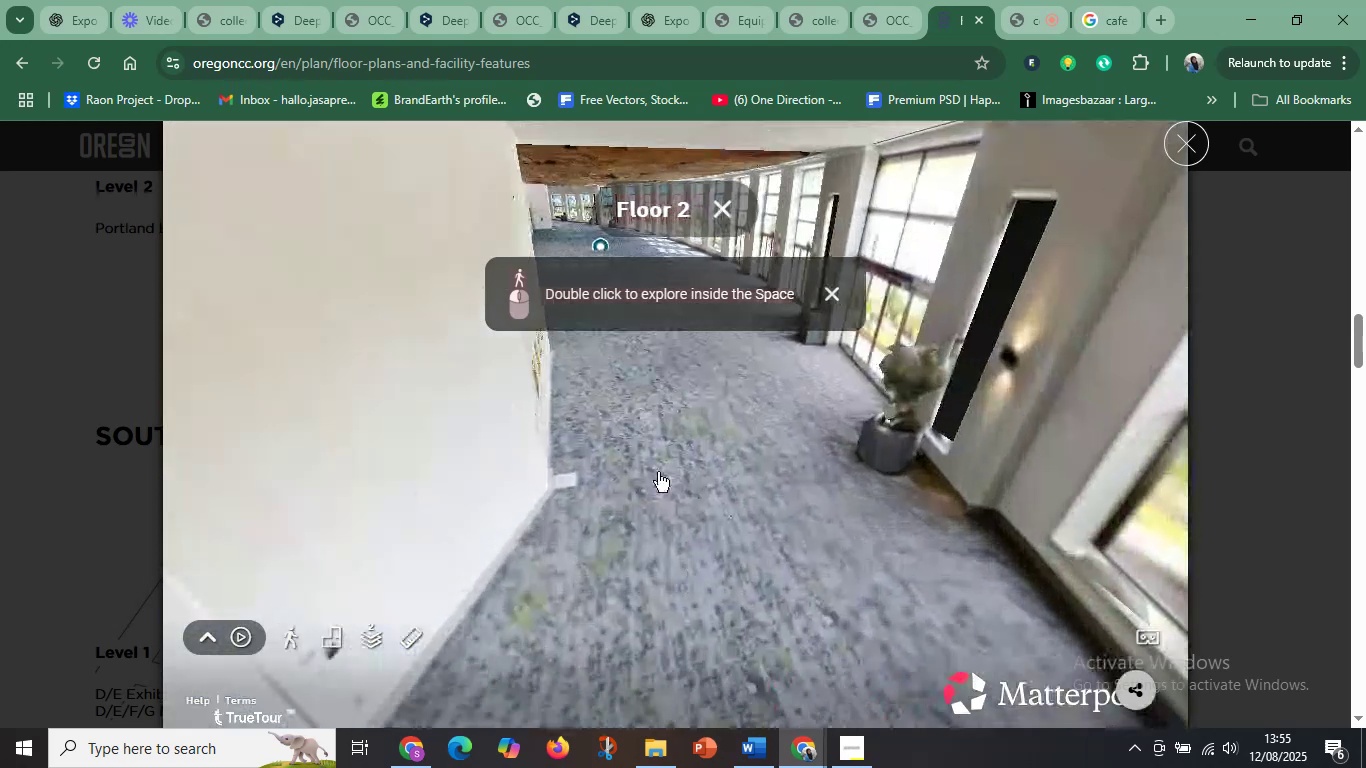 
left_click_drag(start_coordinate=[651, 431], to_coordinate=[718, 585])
 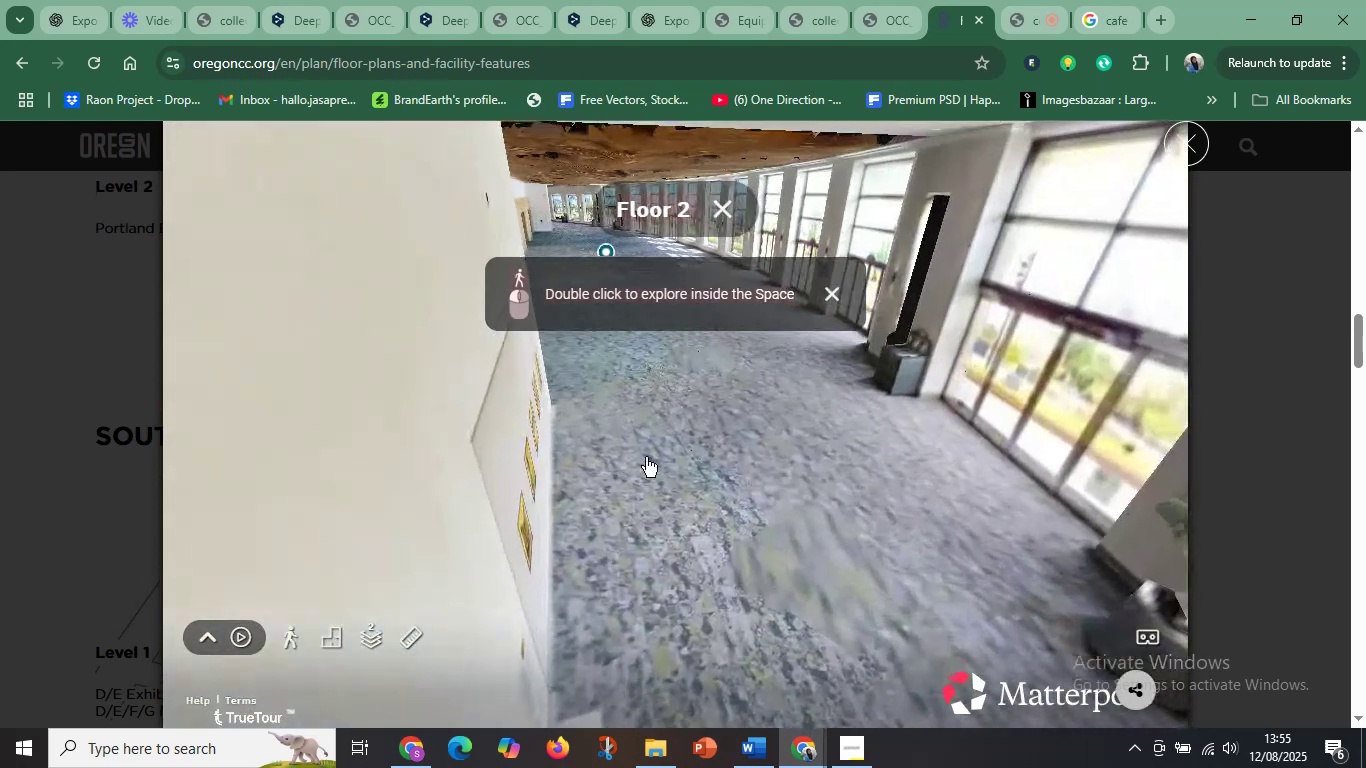 
left_click_drag(start_coordinate=[636, 443], to_coordinate=[855, 426])
 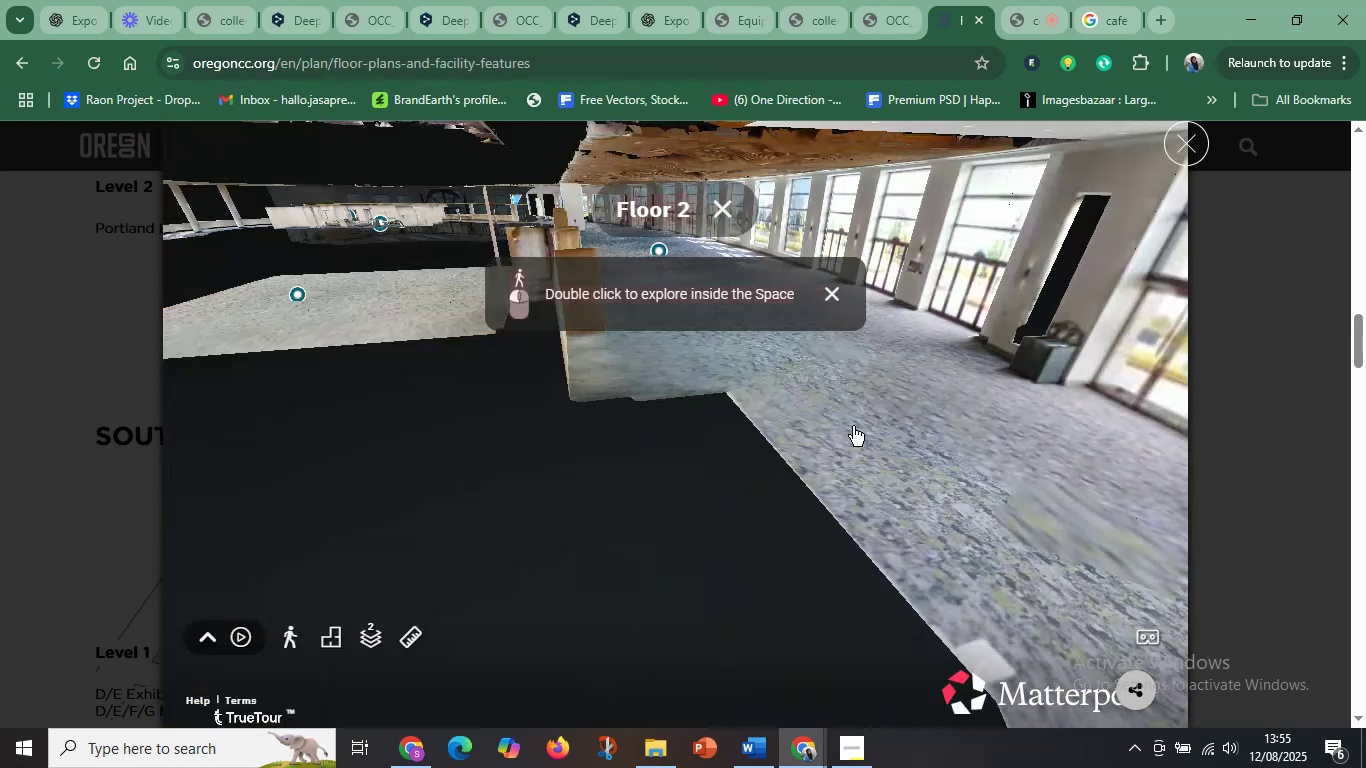 
hold_key(key=ControlLeft, duration=1.52)
scroll: coordinate [715, 420], scroll_direction: up, amount: 2.0
 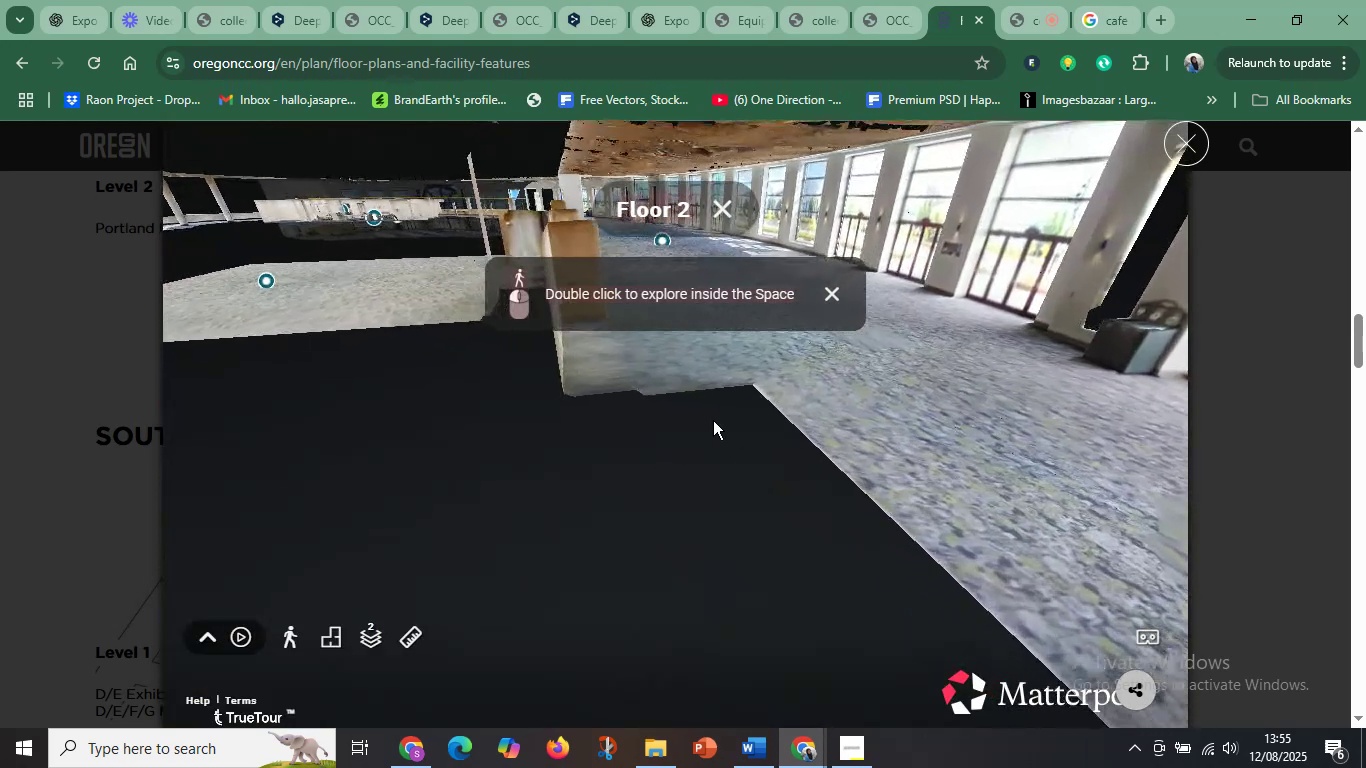 
left_click_drag(start_coordinate=[637, 411], to_coordinate=[563, 334])
 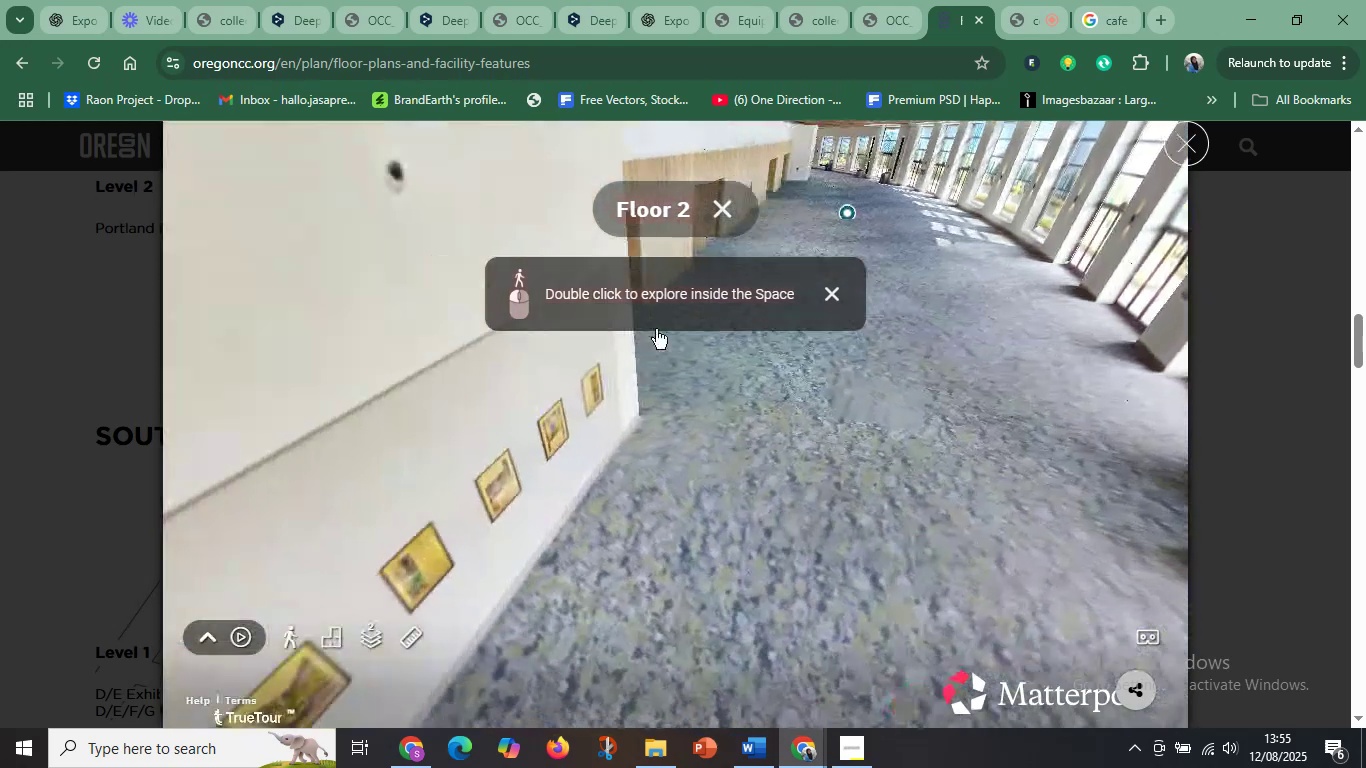 
hold_key(key=ControlLeft, duration=1.5)
 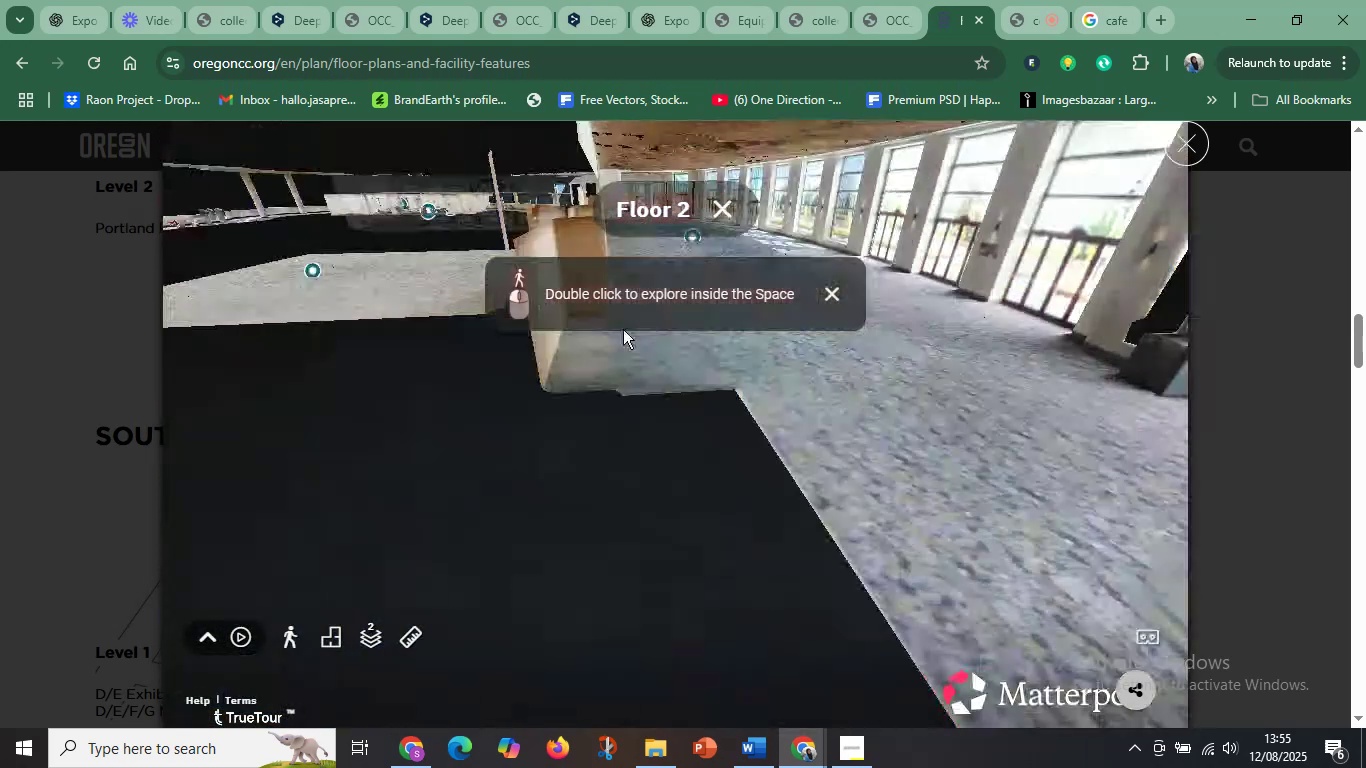 
hold_key(key=ControlLeft, duration=1.5)
 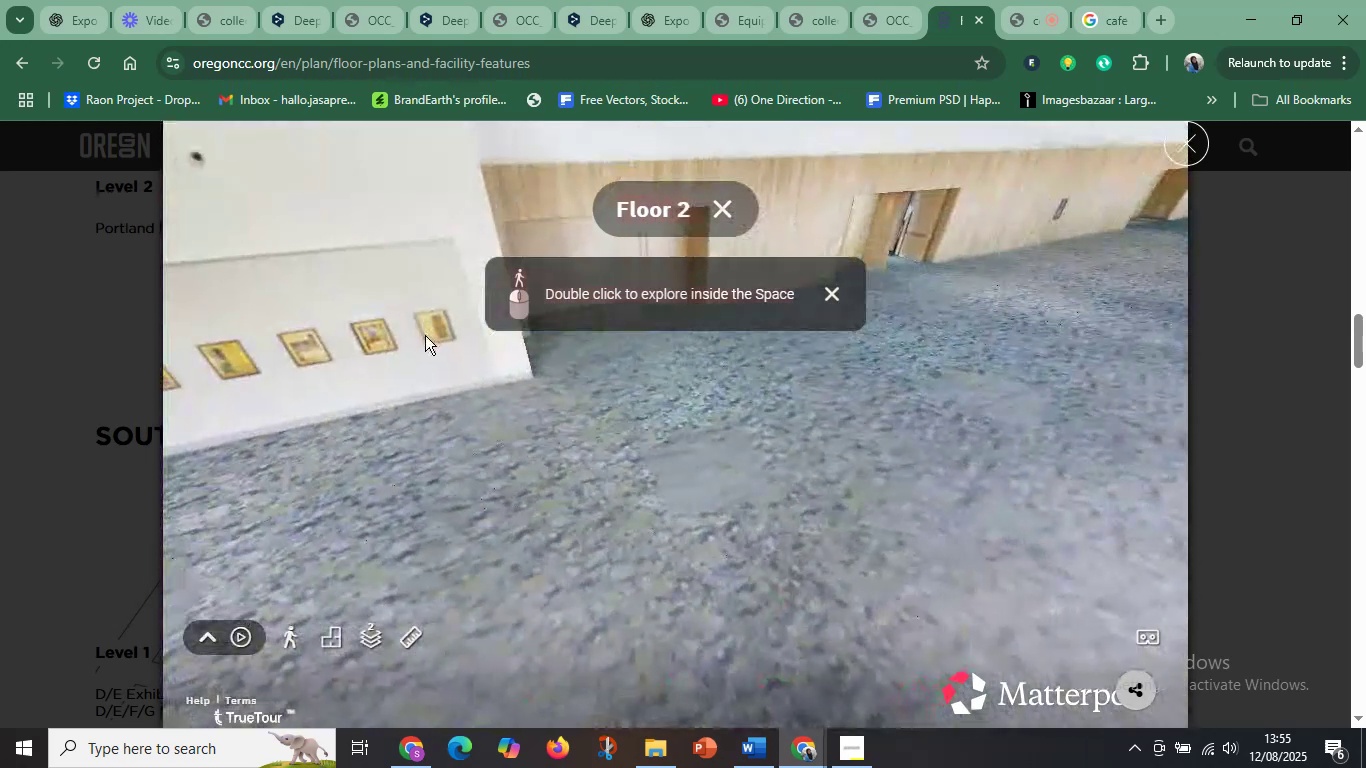 
hold_key(key=ControlLeft, duration=1.53)
 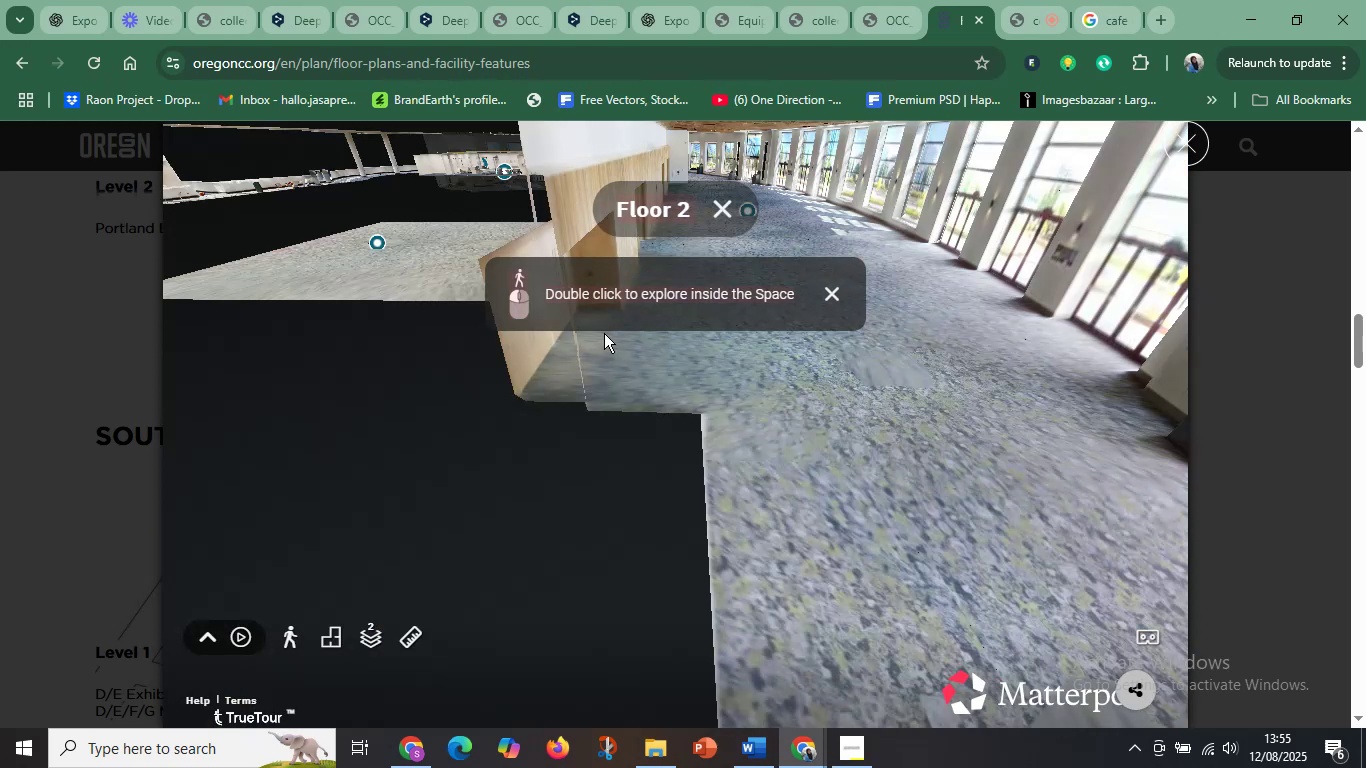 
hold_key(key=ControlLeft, duration=1.51)
 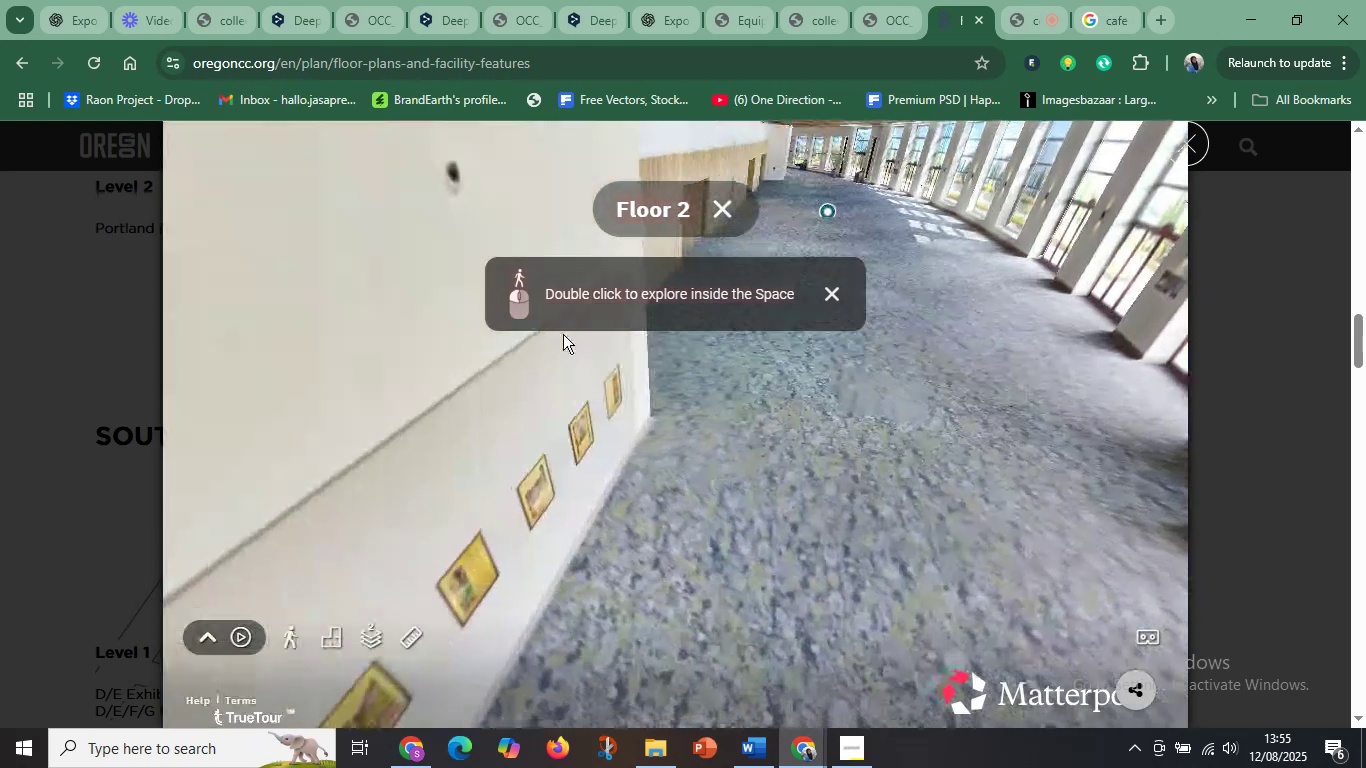 
left_click_drag(start_coordinate=[656, 329], to_coordinate=[1123, 390])
 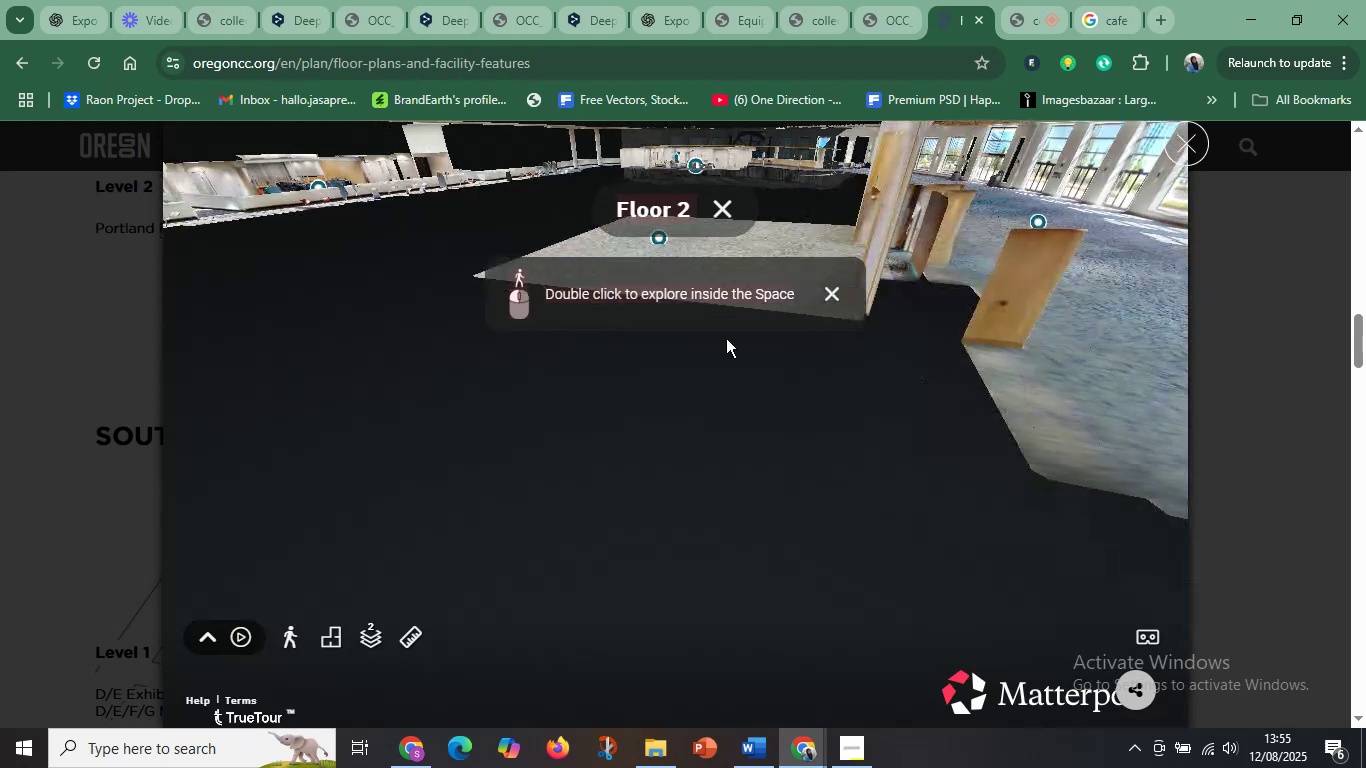 
left_click_drag(start_coordinate=[726, 336], to_coordinate=[688, 635])
 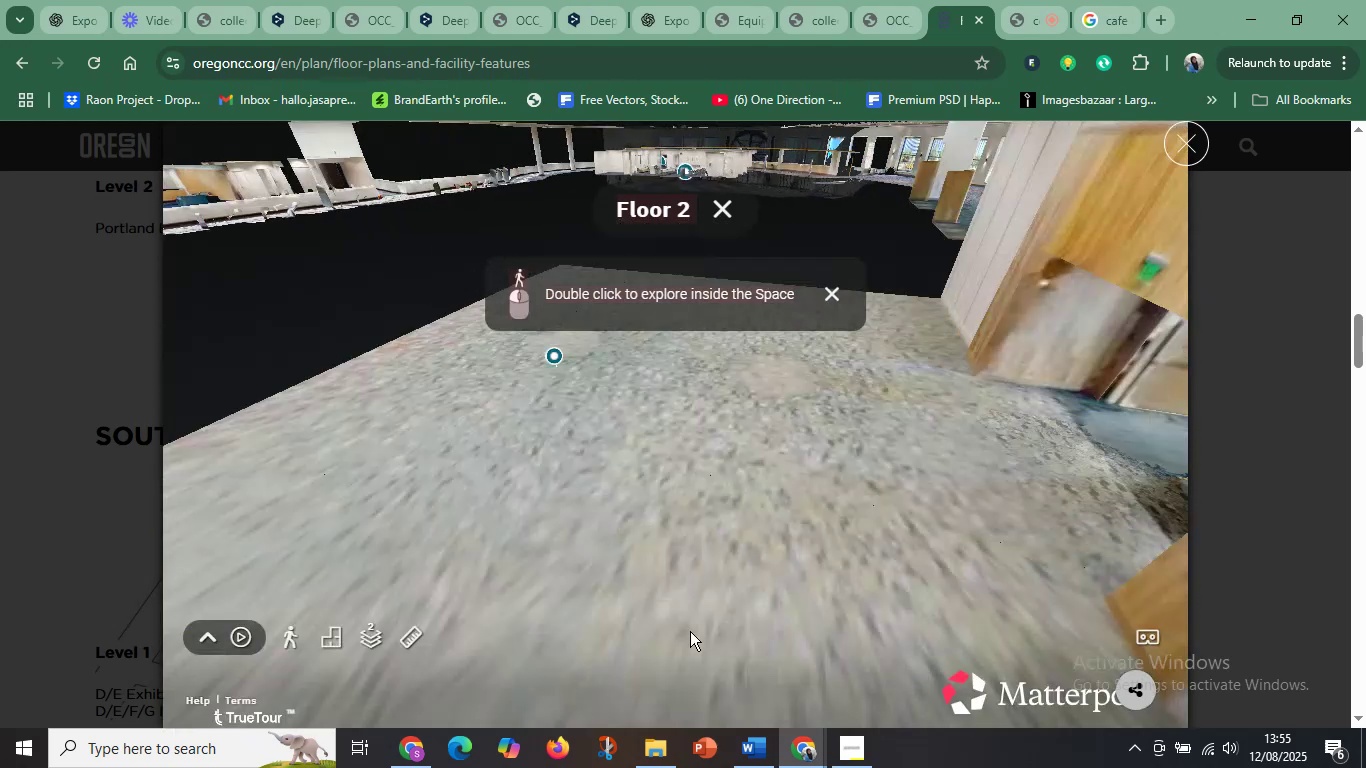 
left_click_drag(start_coordinate=[754, 461], to_coordinate=[519, 681])
 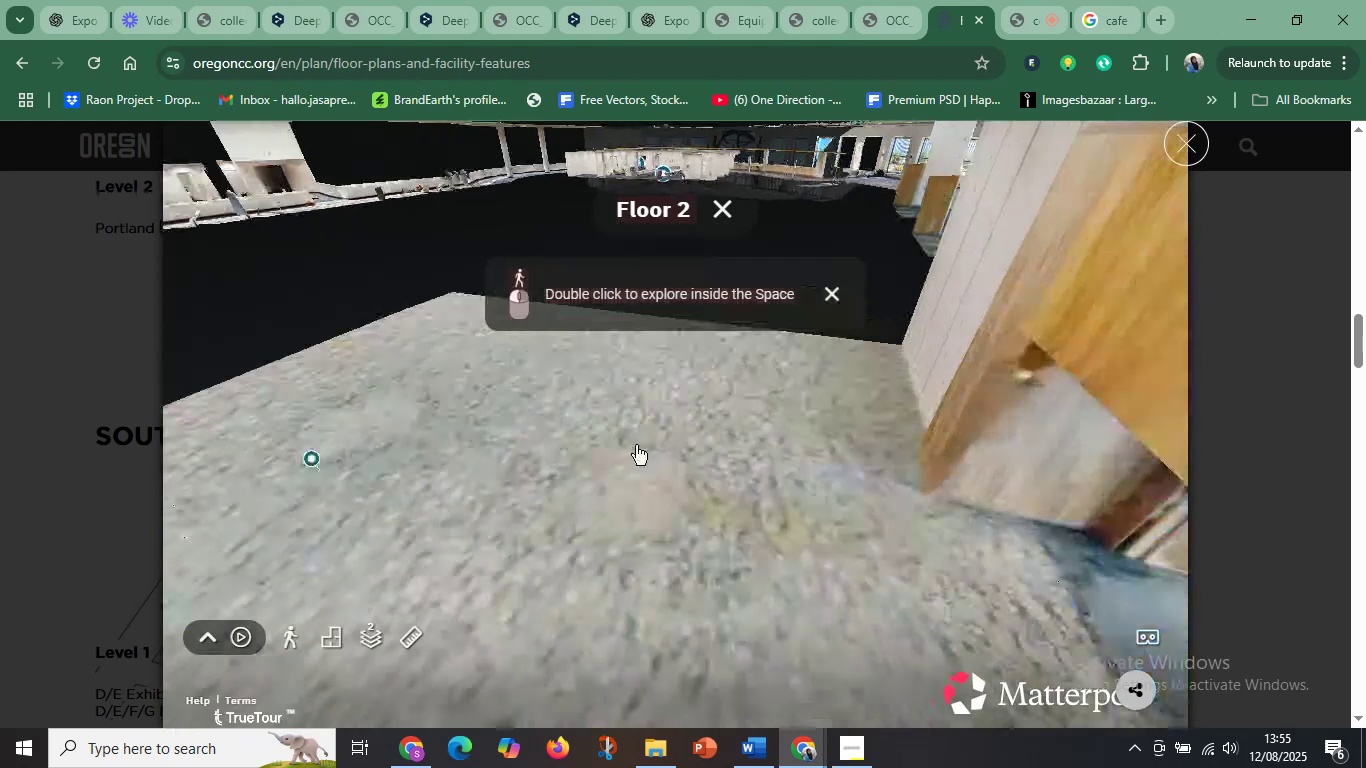 
left_click_drag(start_coordinate=[663, 413], to_coordinate=[643, 620])
 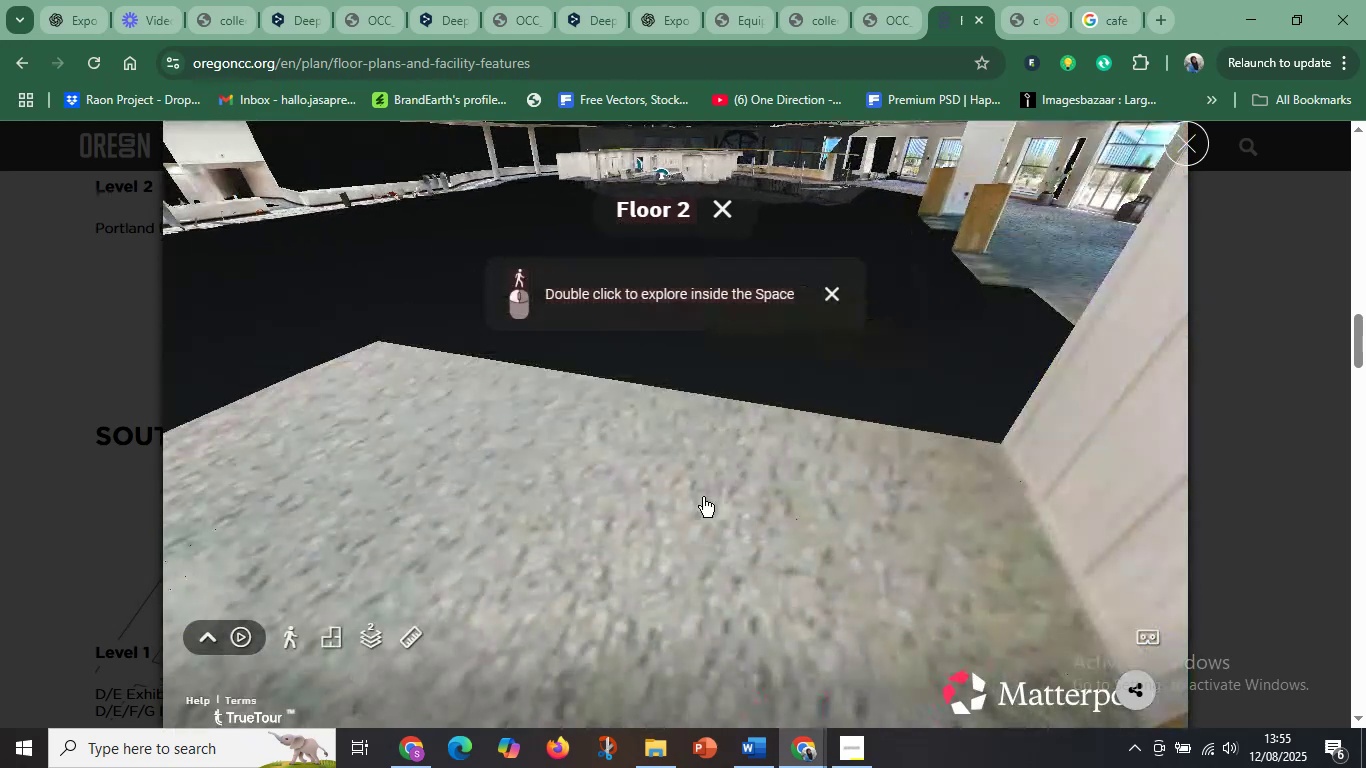 
left_click_drag(start_coordinate=[739, 444], to_coordinate=[343, 661])
 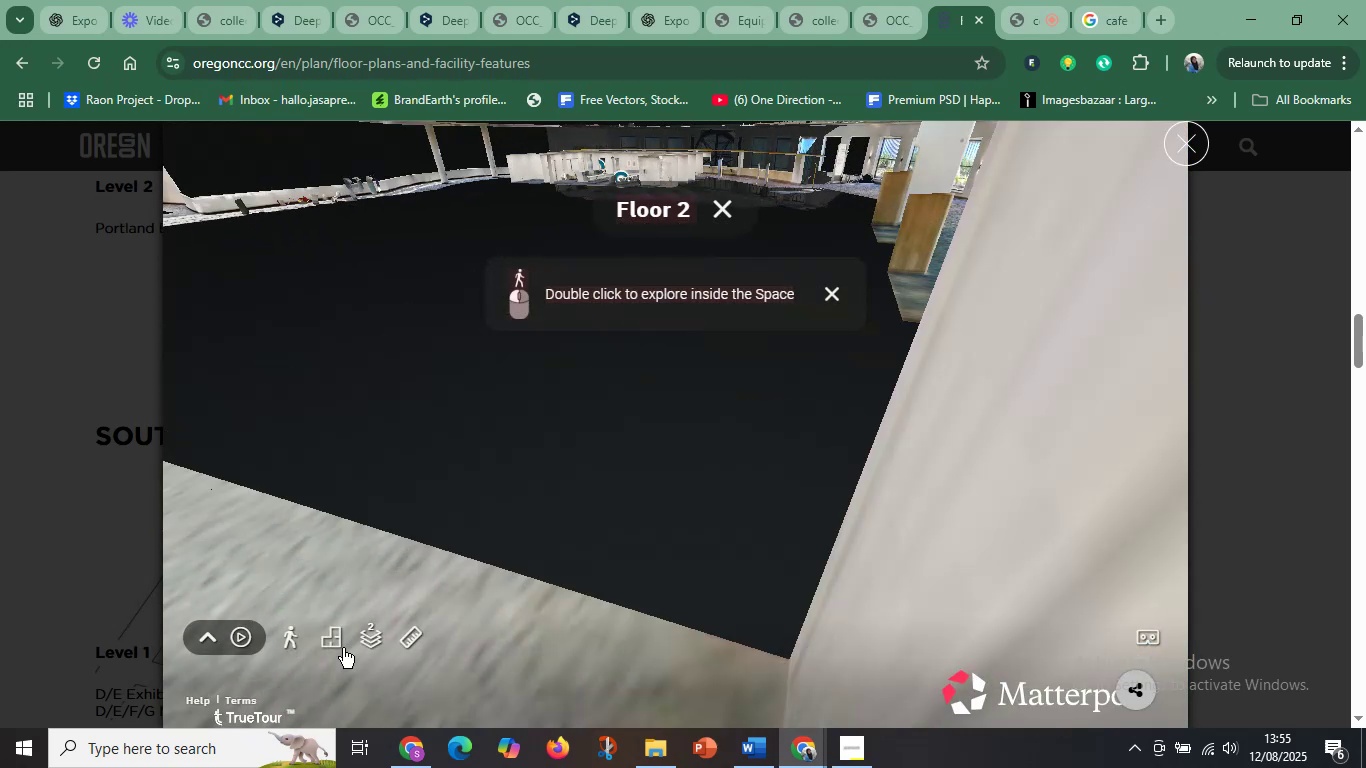 
left_click_drag(start_coordinate=[614, 390], to_coordinate=[380, 665])
 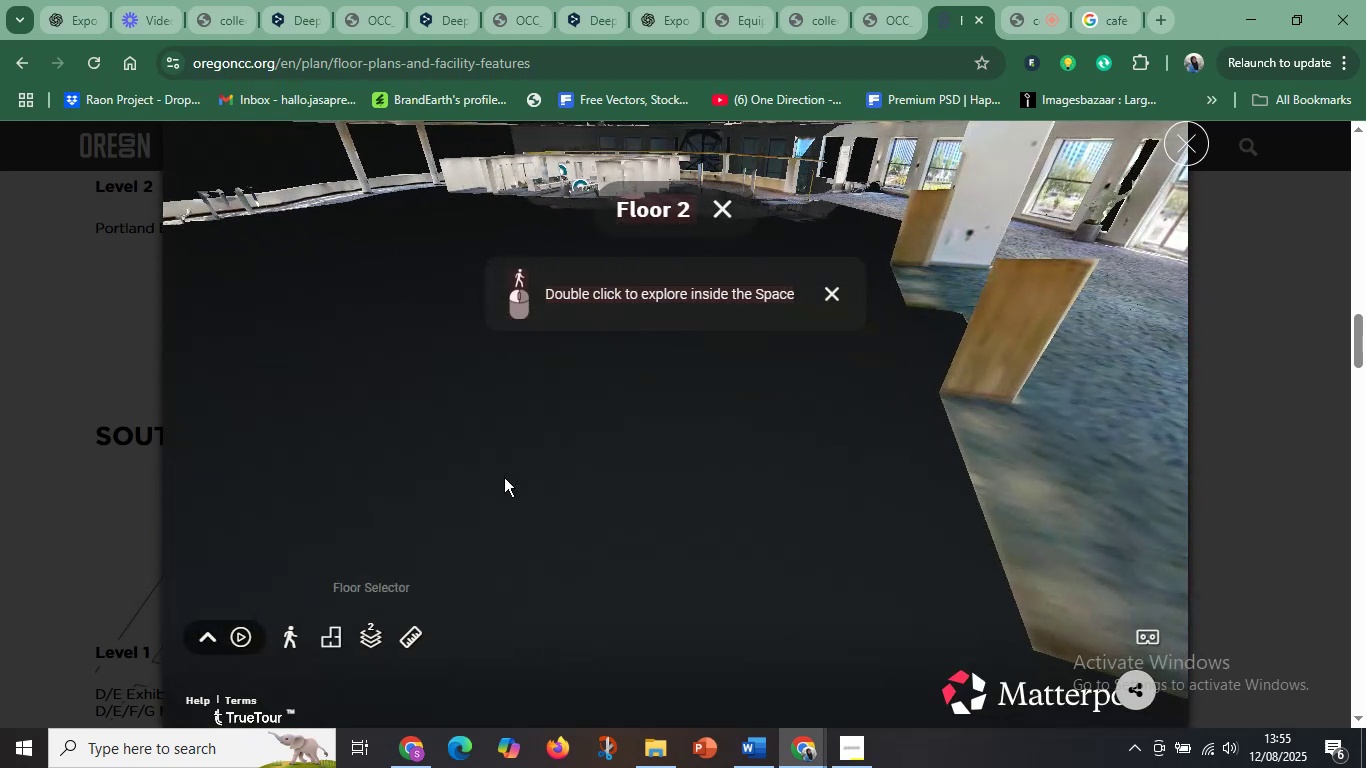 
left_click_drag(start_coordinate=[664, 399], to_coordinate=[497, 680])
 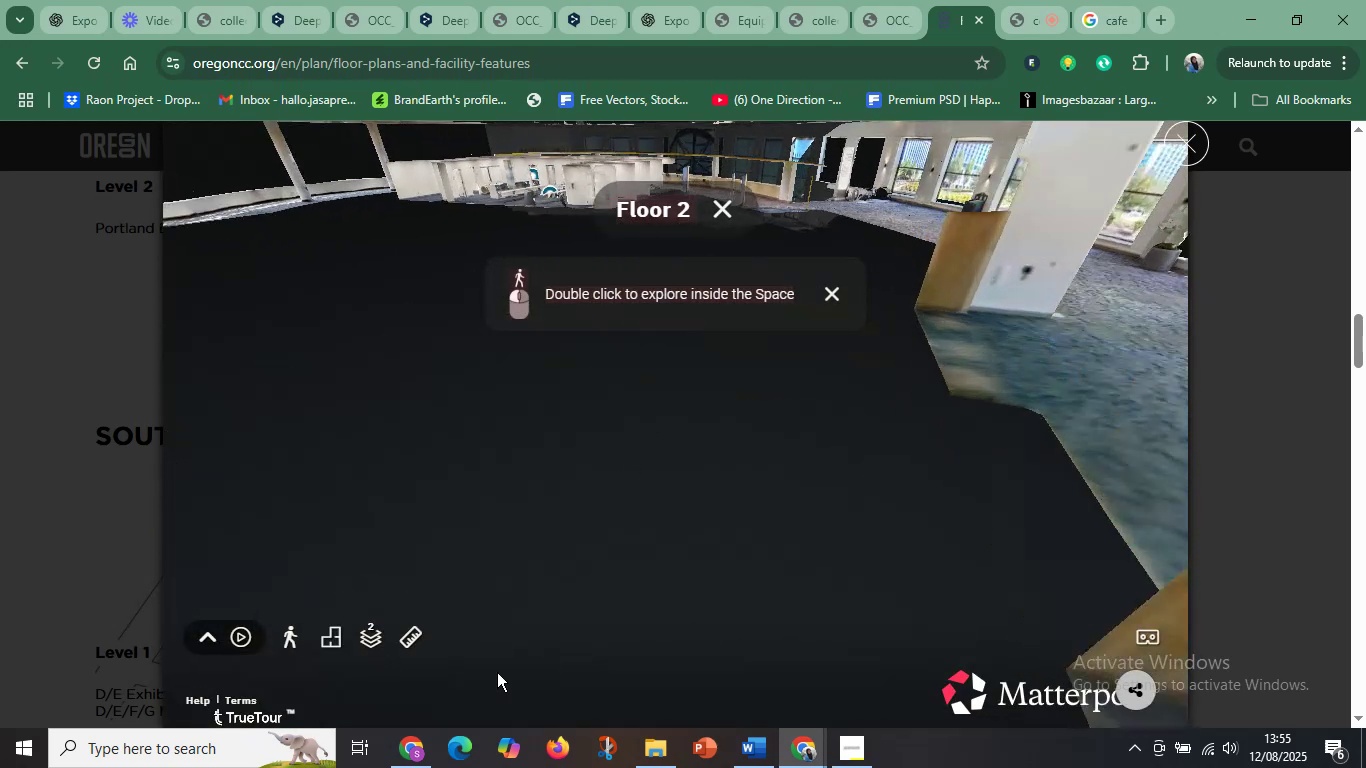 
left_click_drag(start_coordinate=[642, 456], to_coordinate=[621, 673])
 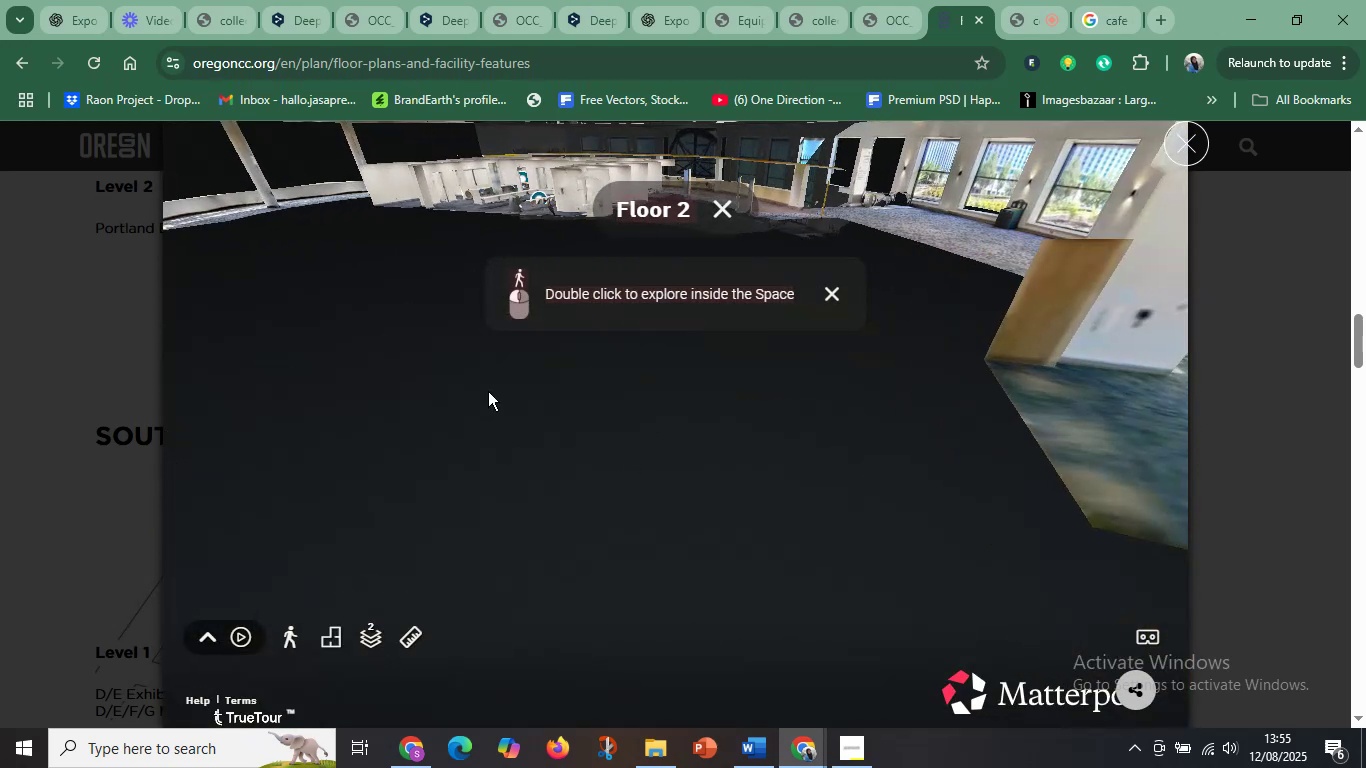 
left_click_drag(start_coordinate=[487, 378], to_coordinate=[760, 570])
 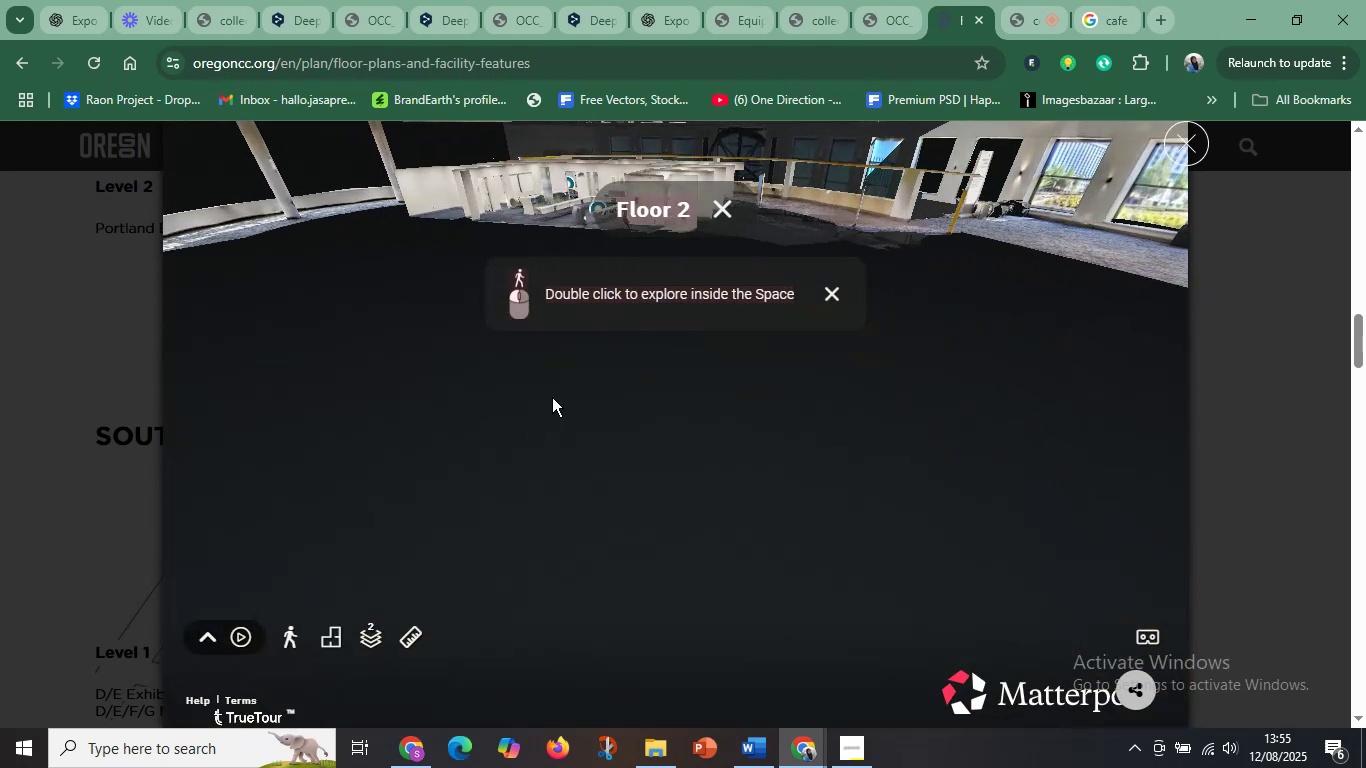 
left_click_drag(start_coordinate=[544, 378], to_coordinate=[743, 636])
 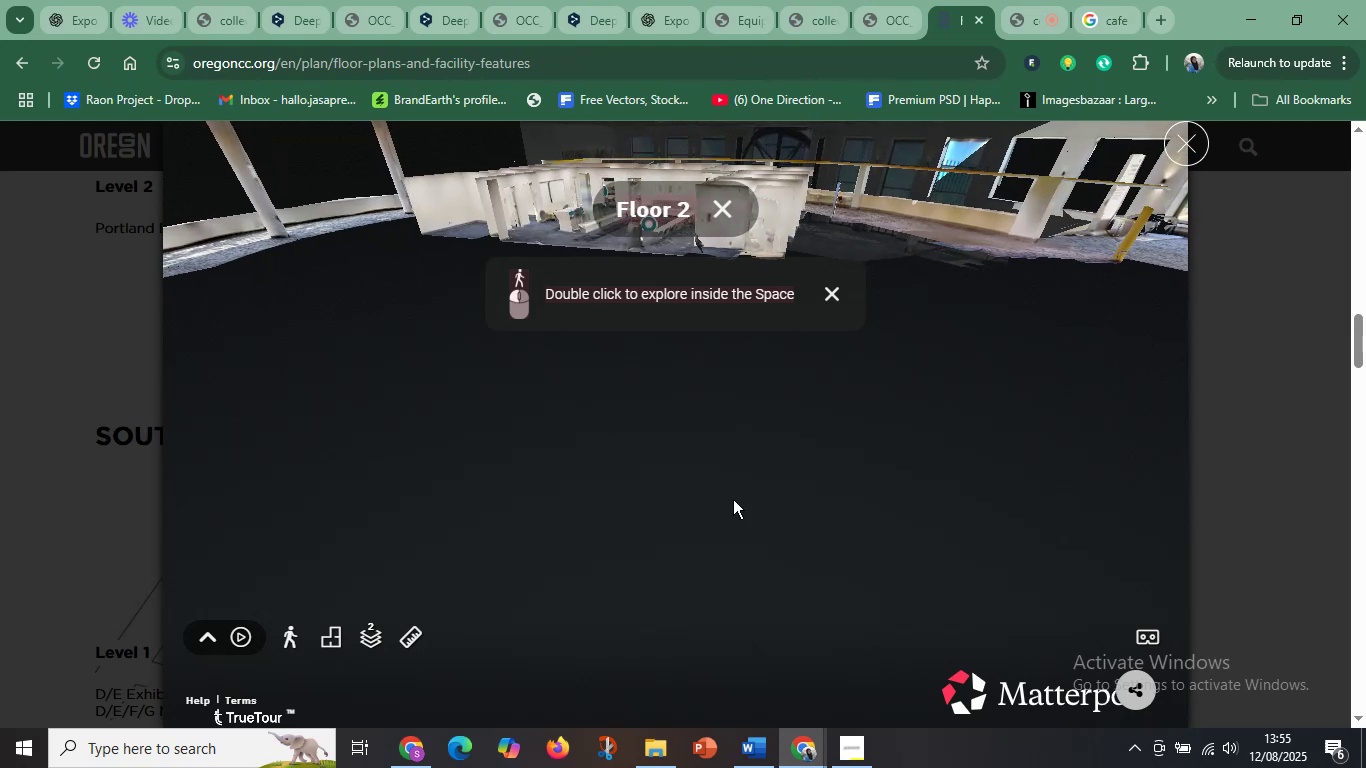 
left_click_drag(start_coordinate=[743, 437], to_coordinate=[617, 707])
 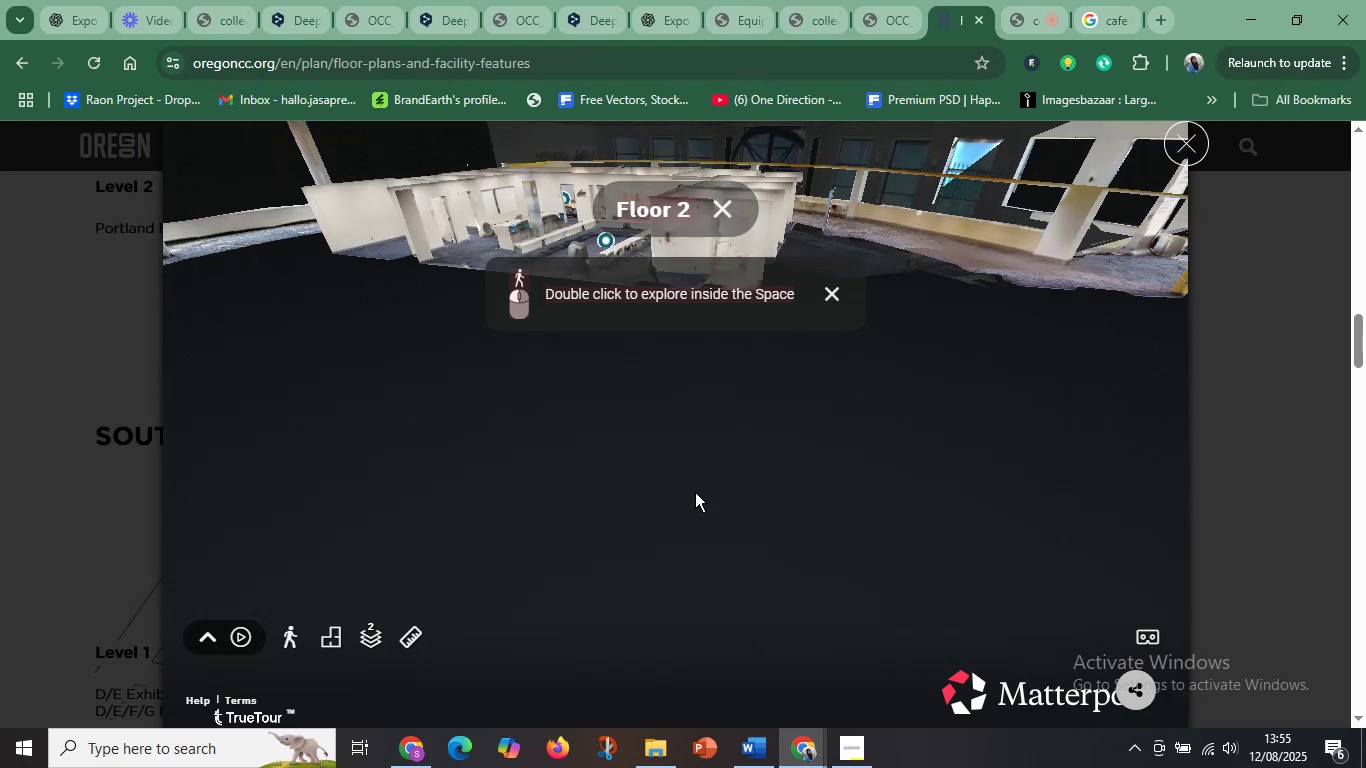 
left_click_drag(start_coordinate=[703, 461], to_coordinate=[715, 737])
 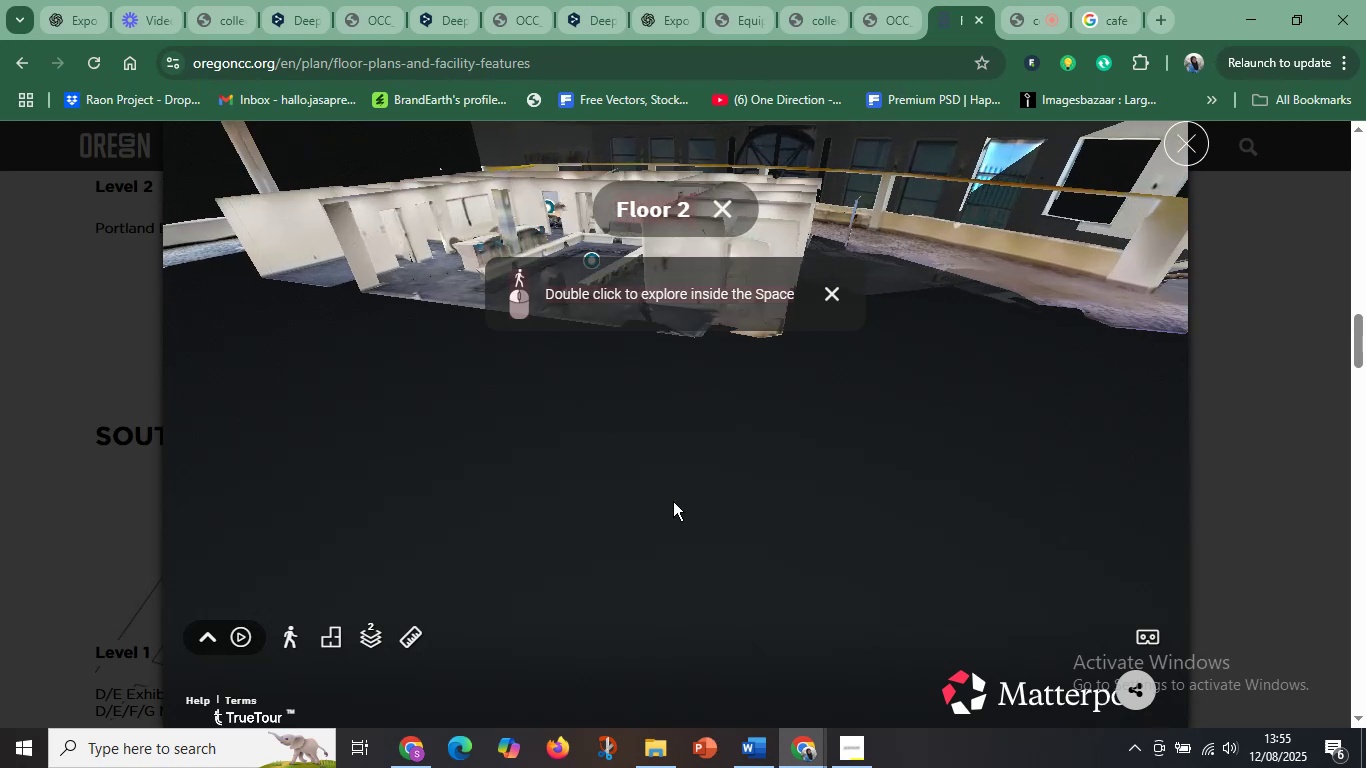 
left_click_drag(start_coordinate=[654, 465], to_coordinate=[597, 653])
 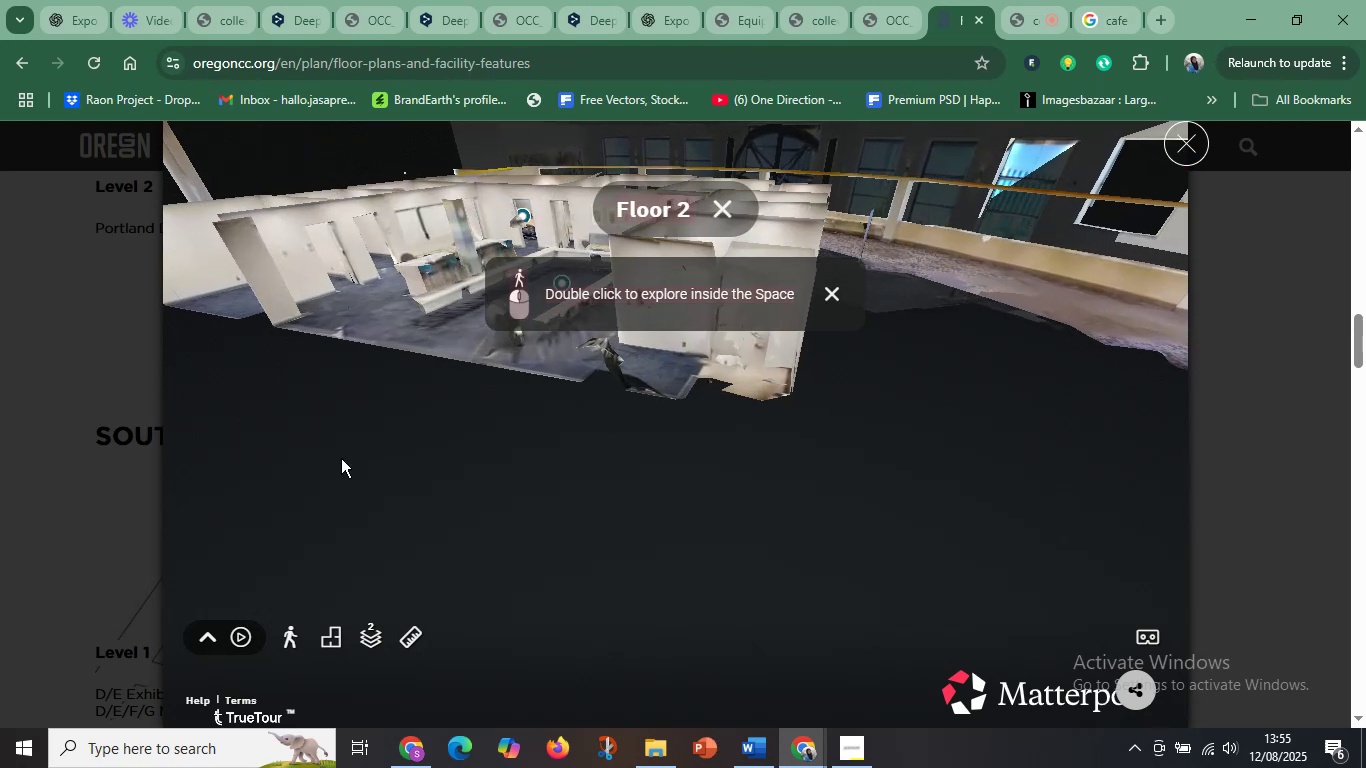 
left_click_drag(start_coordinate=[325, 421], to_coordinate=[456, 613])
 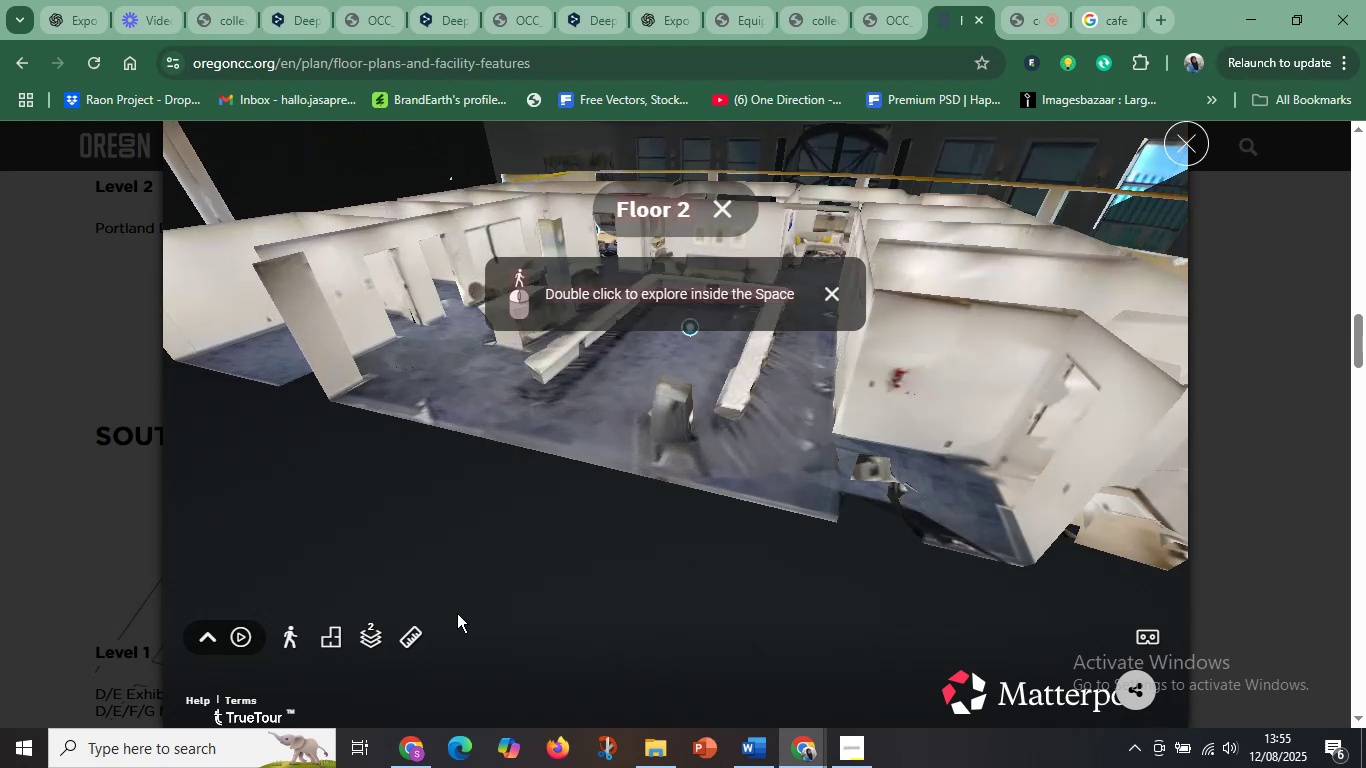 
left_click_drag(start_coordinate=[549, 482], to_coordinate=[531, 584])
 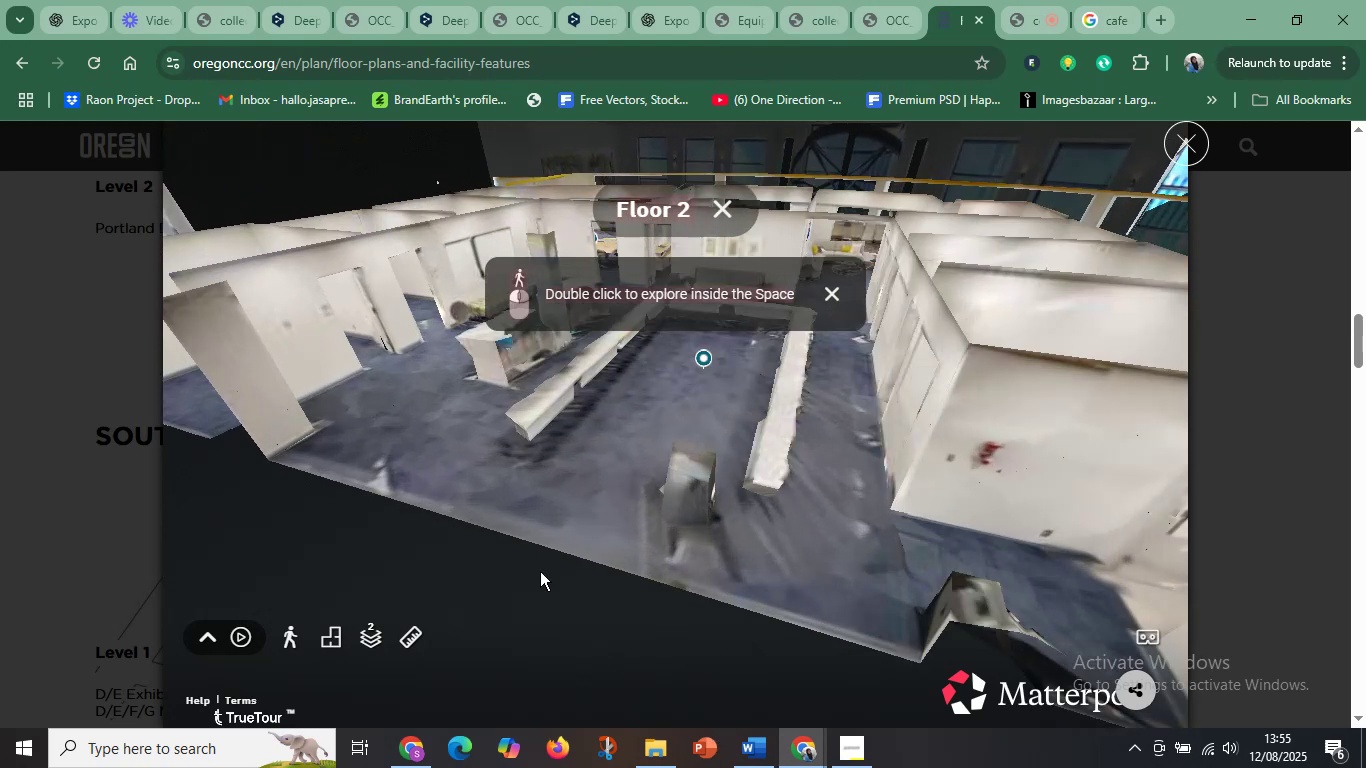 
left_click_drag(start_coordinate=[550, 516], to_coordinate=[557, 615])
 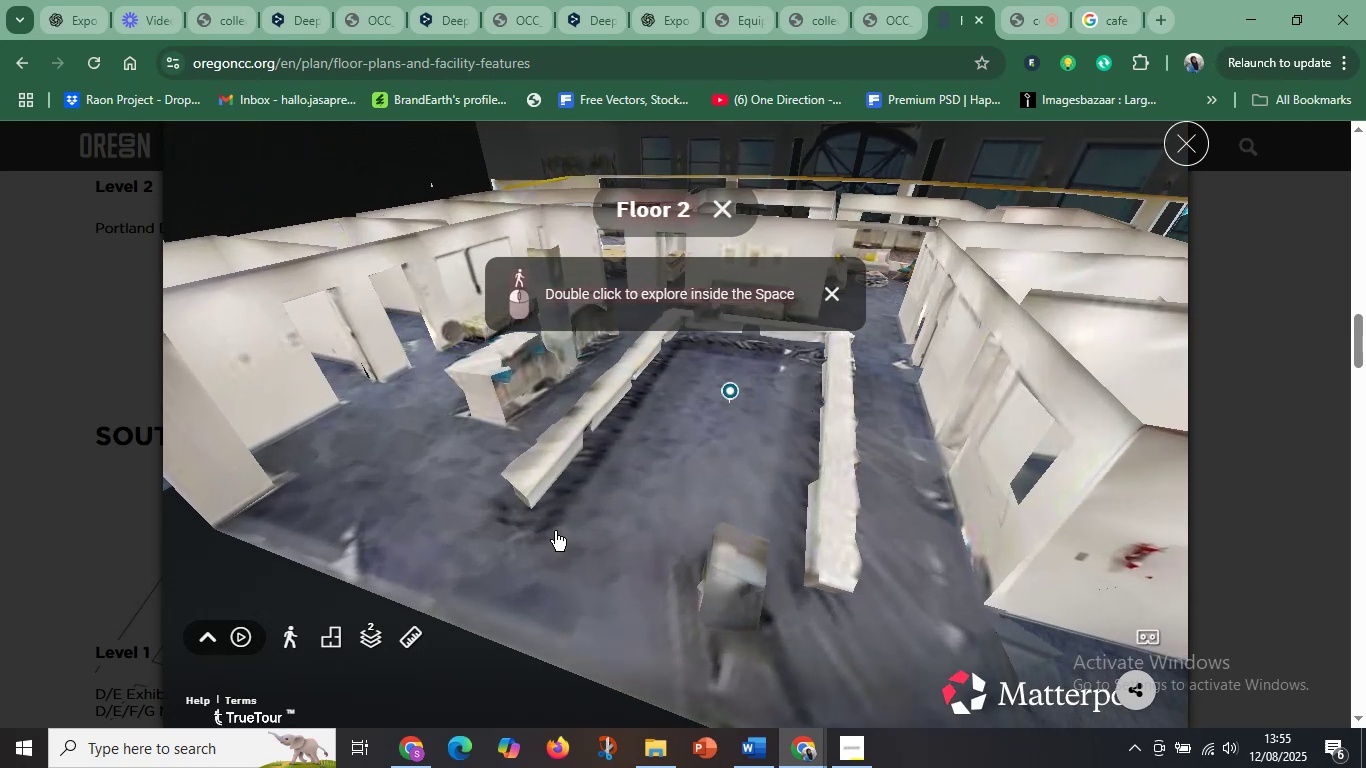 
left_click_drag(start_coordinate=[561, 480], to_coordinate=[584, 568])
 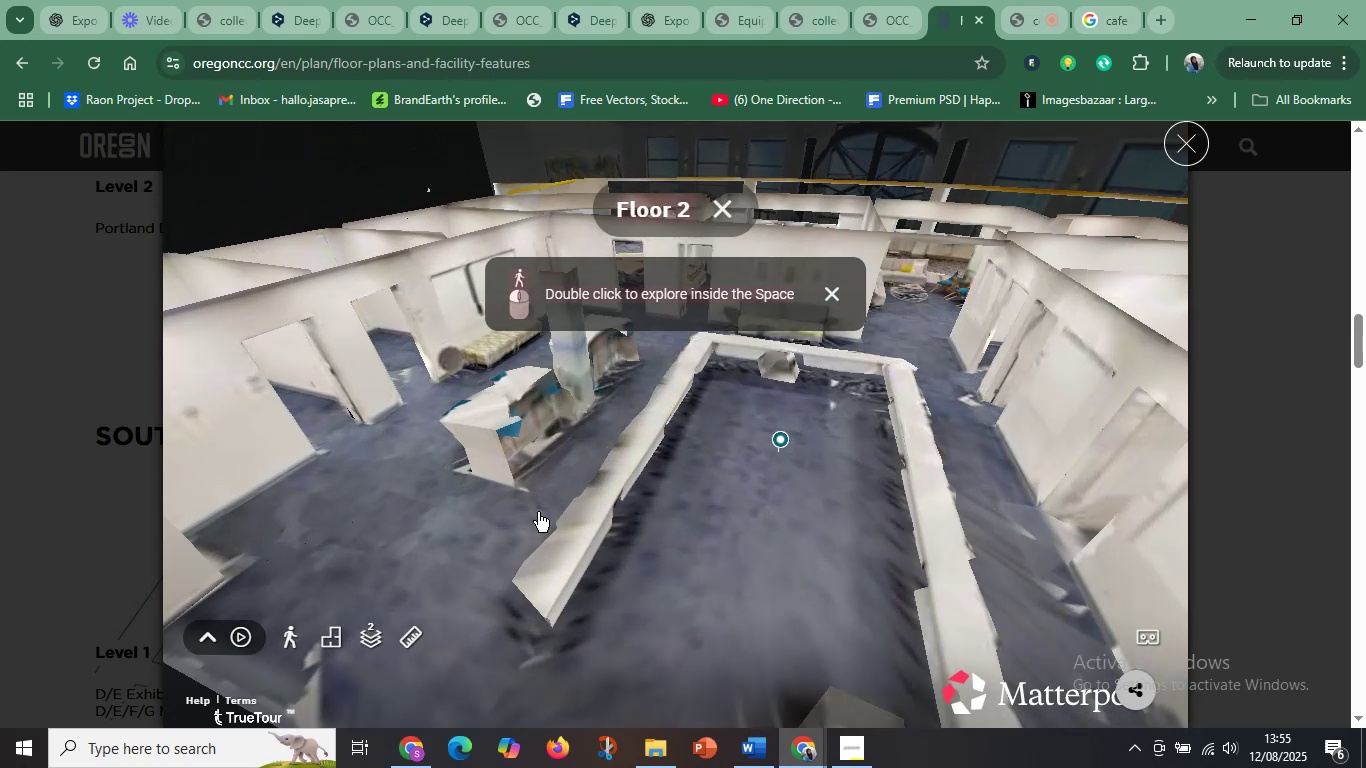 
left_click_drag(start_coordinate=[617, 470], to_coordinate=[551, 681])
 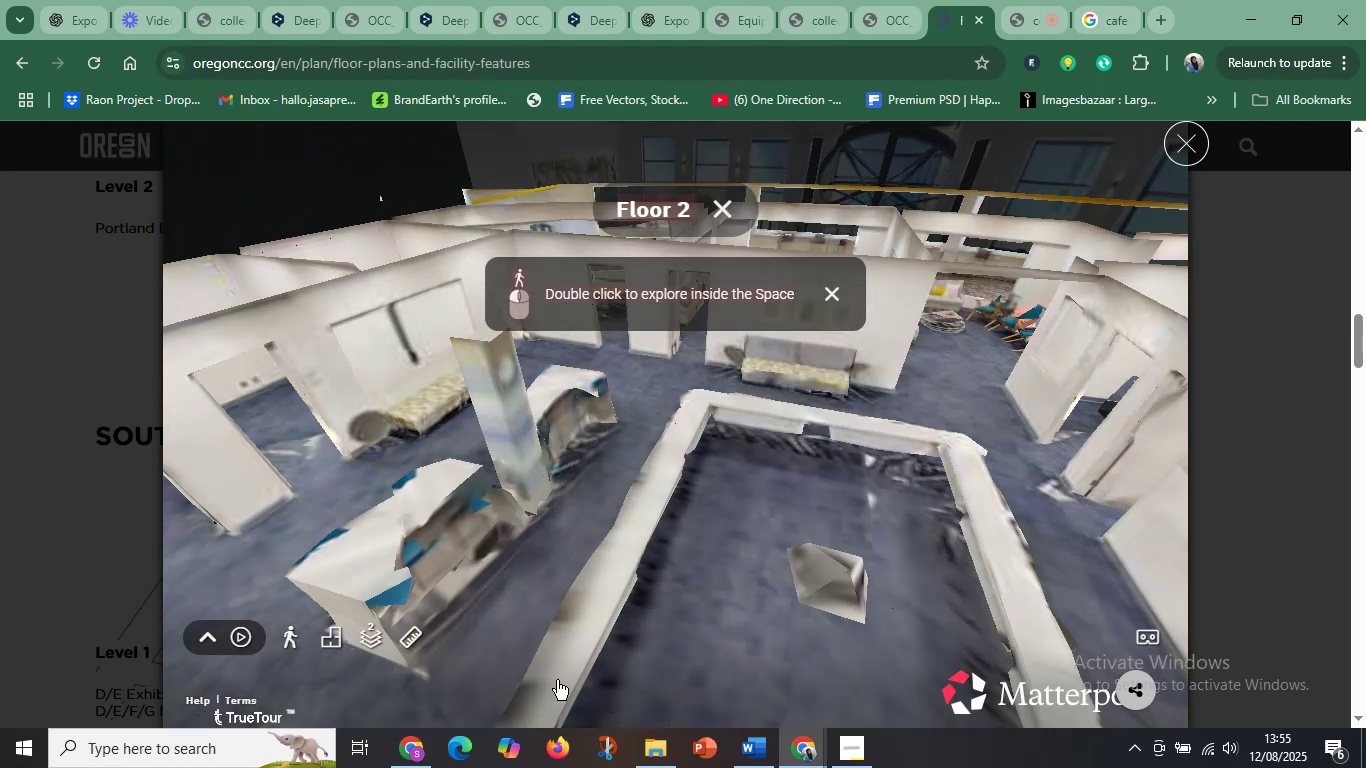 
left_click_drag(start_coordinate=[628, 474], to_coordinate=[542, 674])
 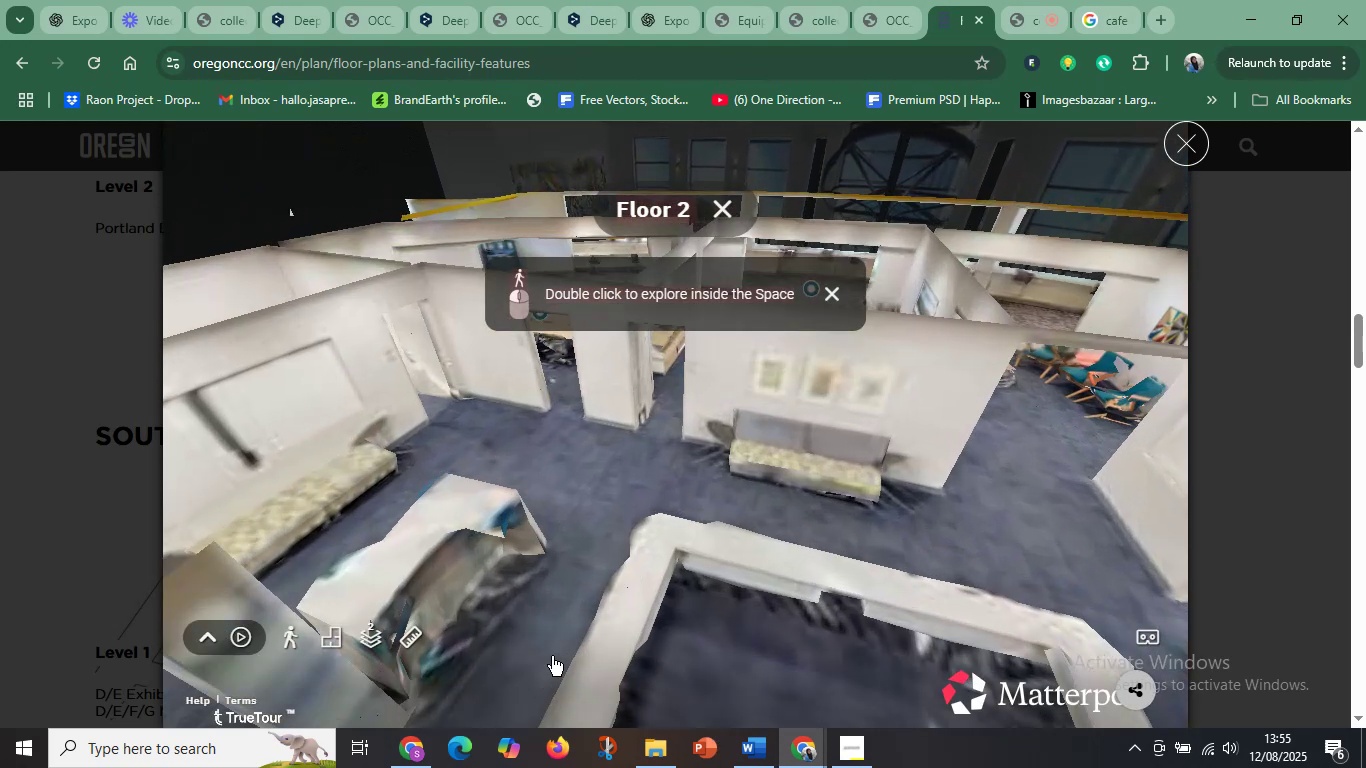 
left_click_drag(start_coordinate=[602, 586], to_coordinate=[505, 764])
 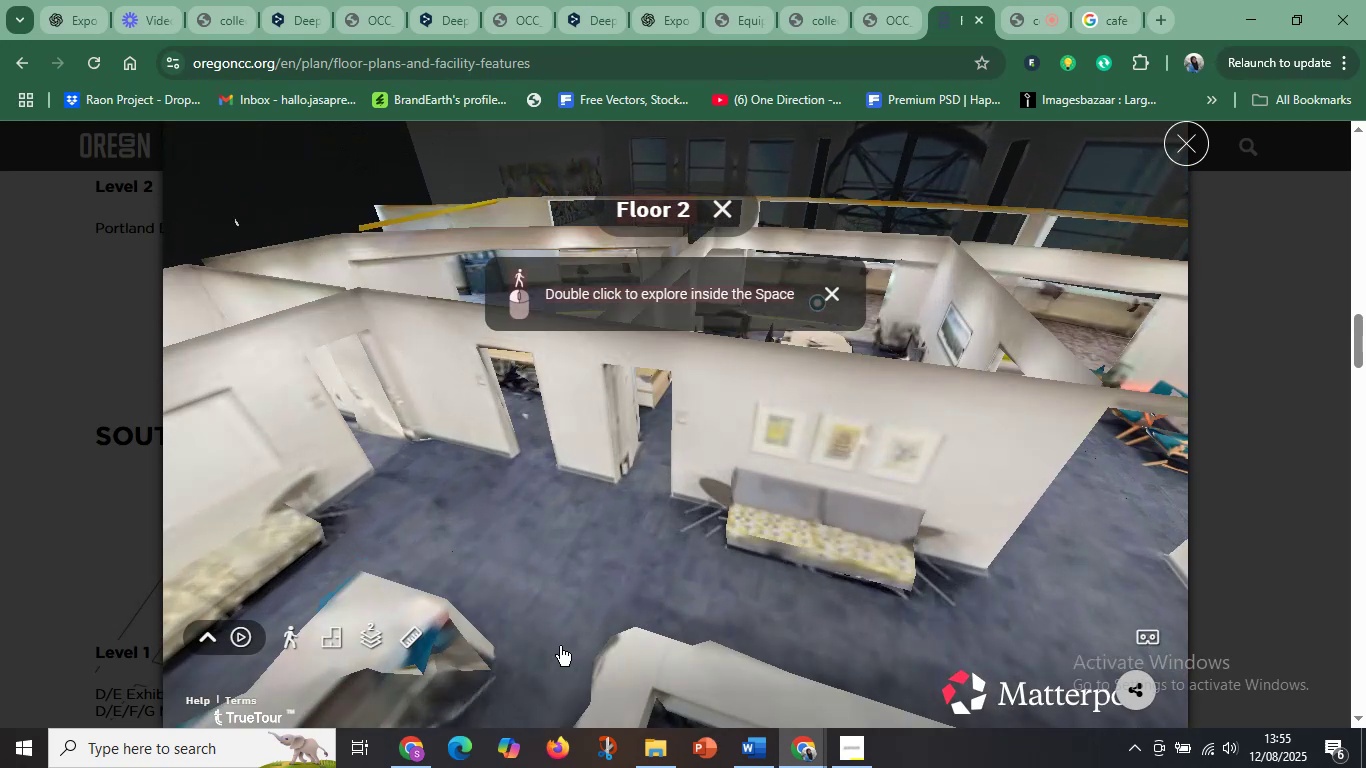 
left_click_drag(start_coordinate=[602, 595], to_coordinate=[519, 729])
 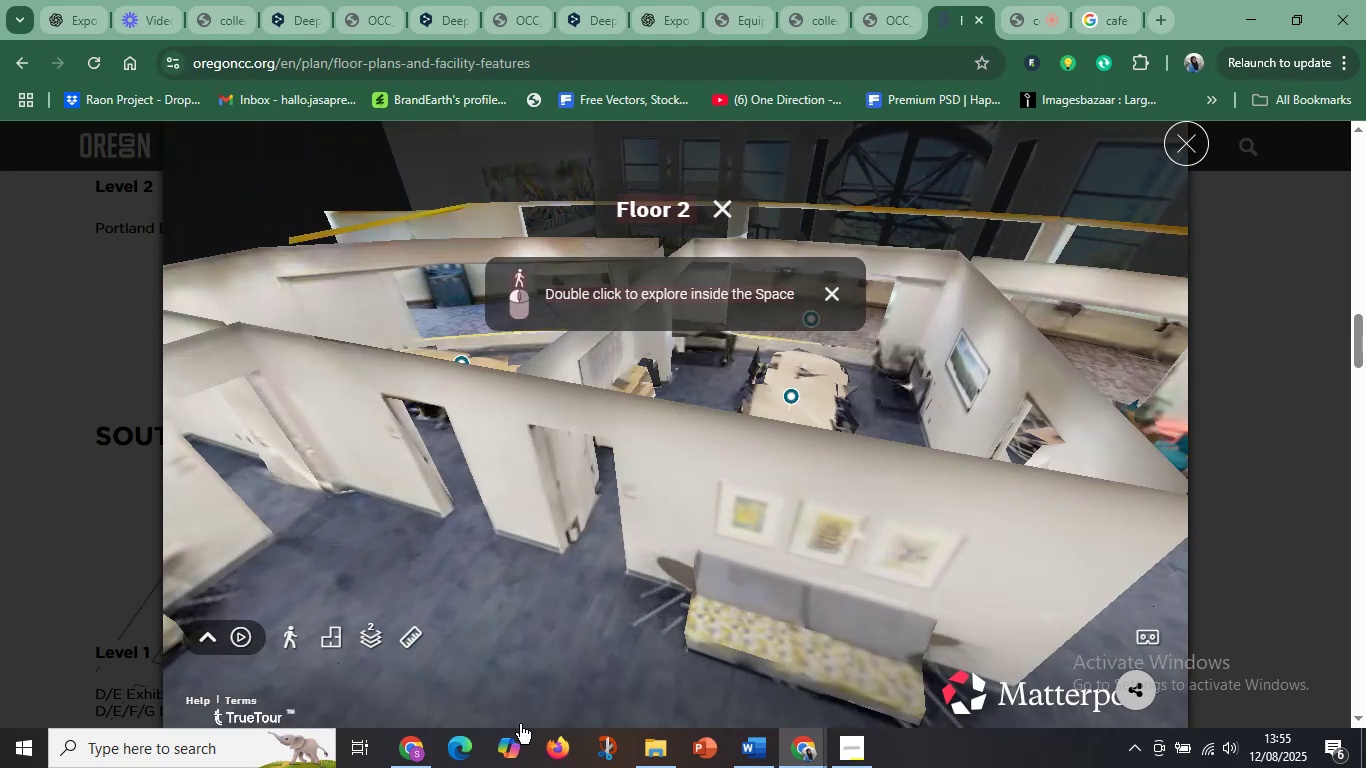 
left_click_drag(start_coordinate=[580, 634], to_coordinate=[520, 749])
 